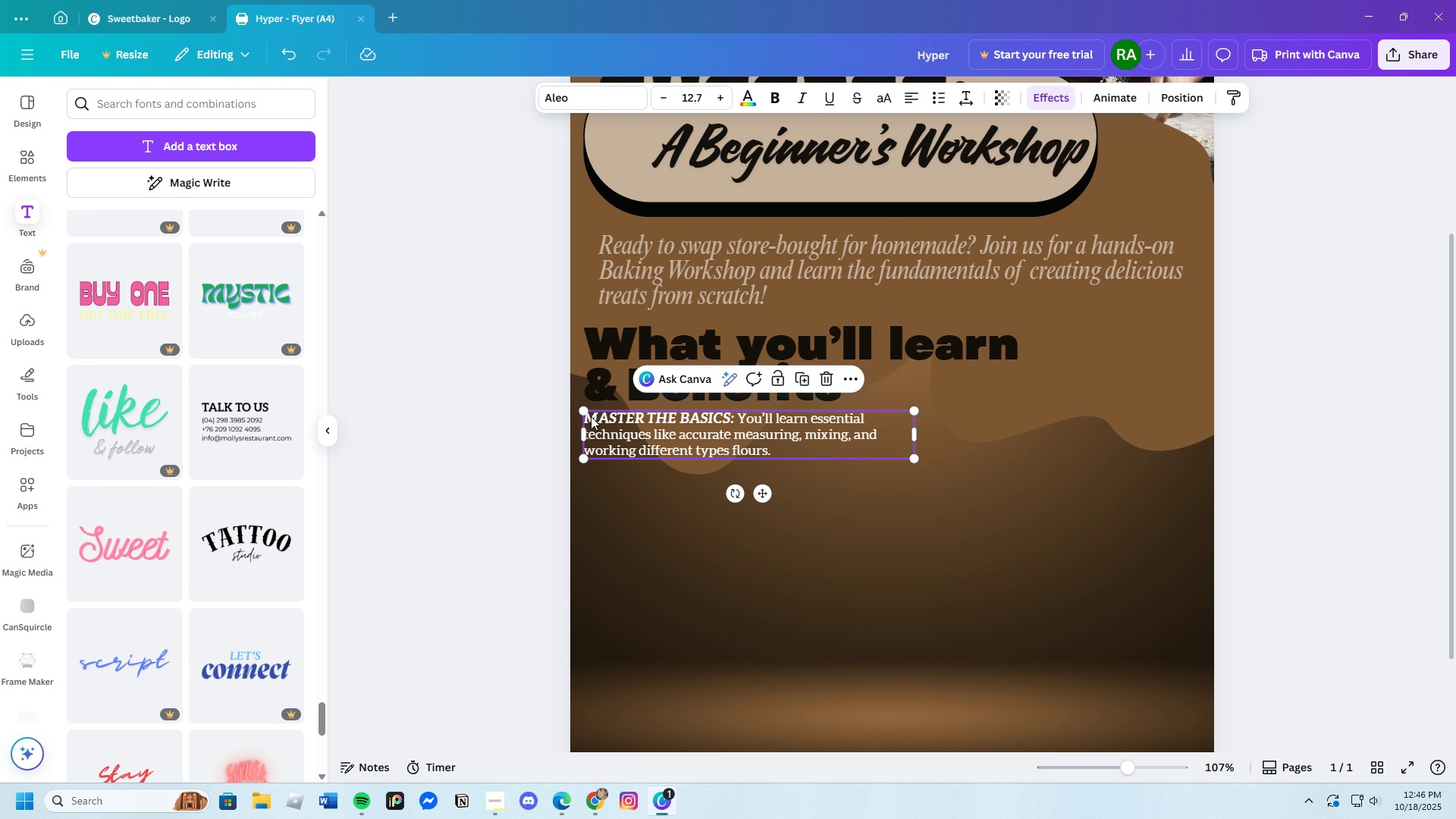 
left_click_drag(start_coordinate=[591, 416], to_coordinate=[595, 442])
 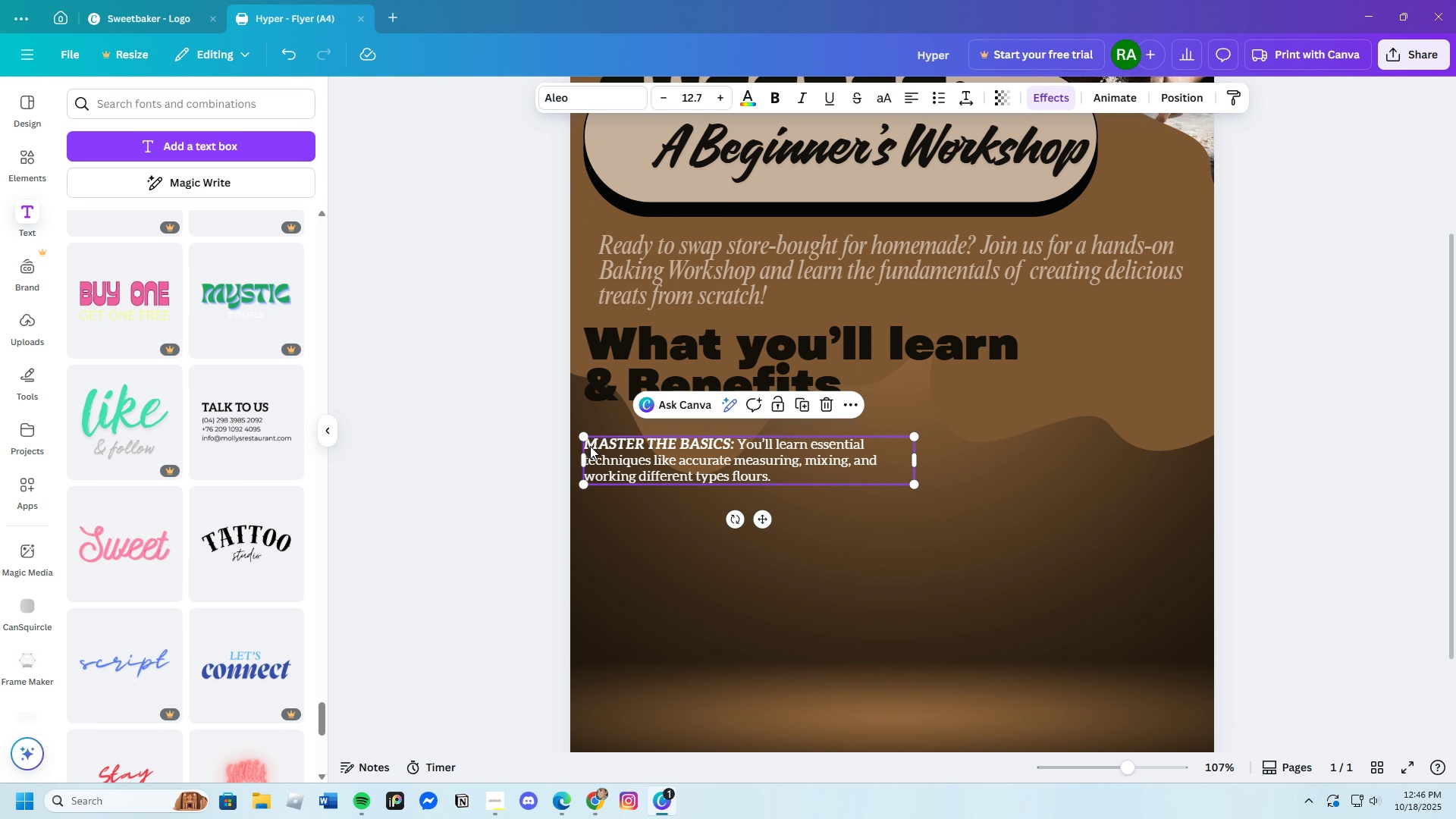 
left_click([586, 444])
 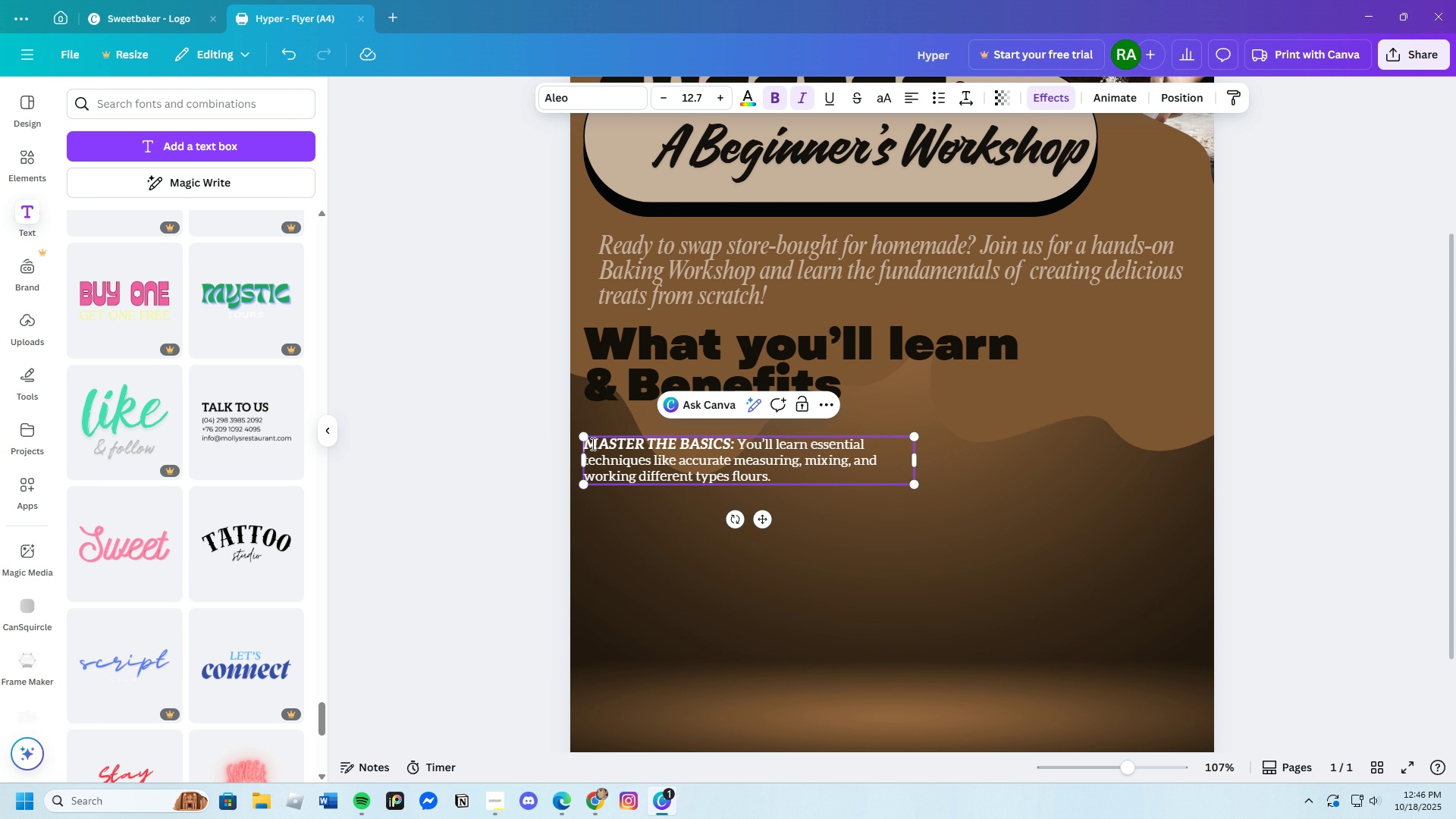 
left_click_drag(start_coordinate=[586, 444], to_coordinate=[780, 484])
 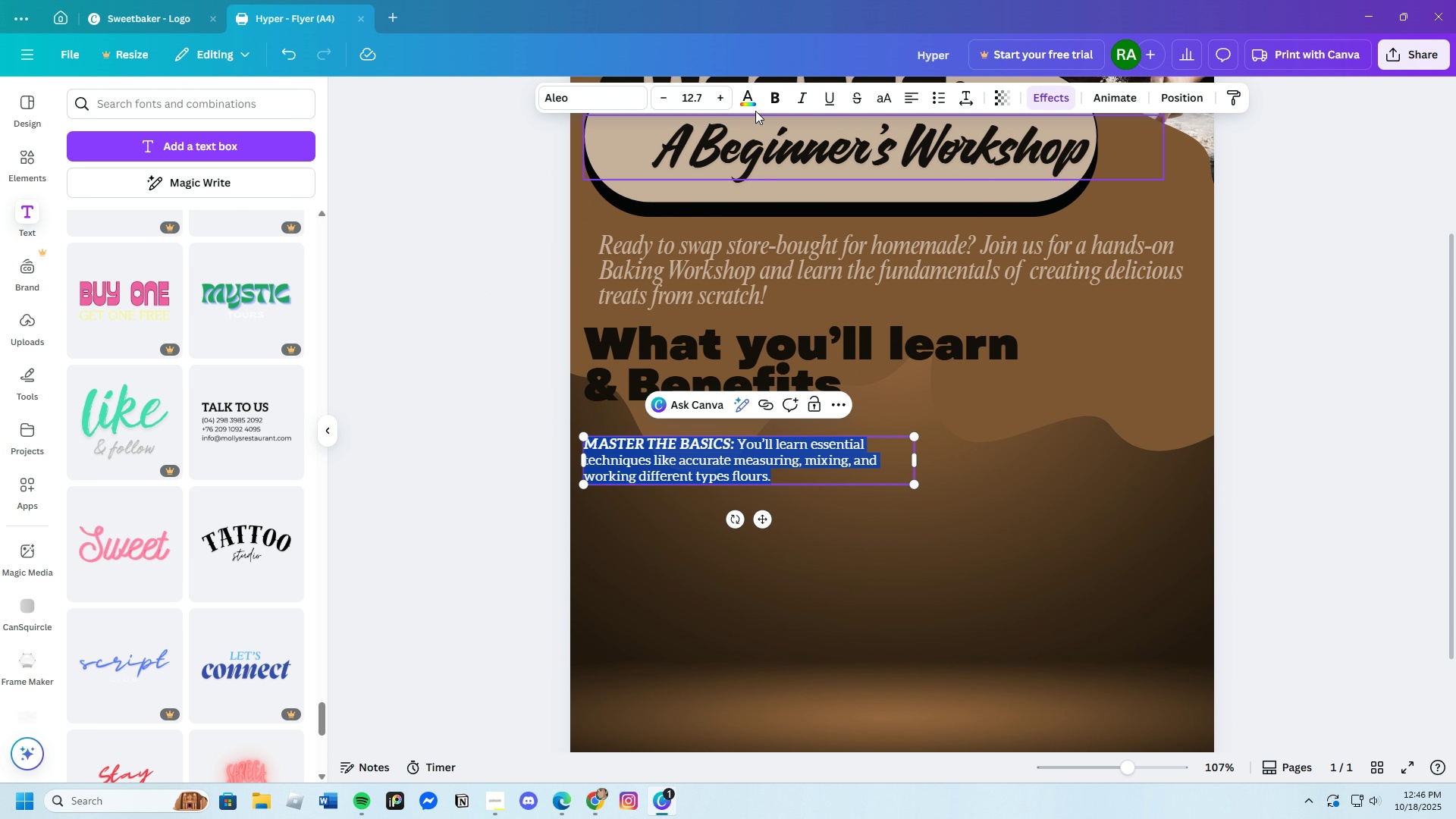 
left_click([751, 102])
 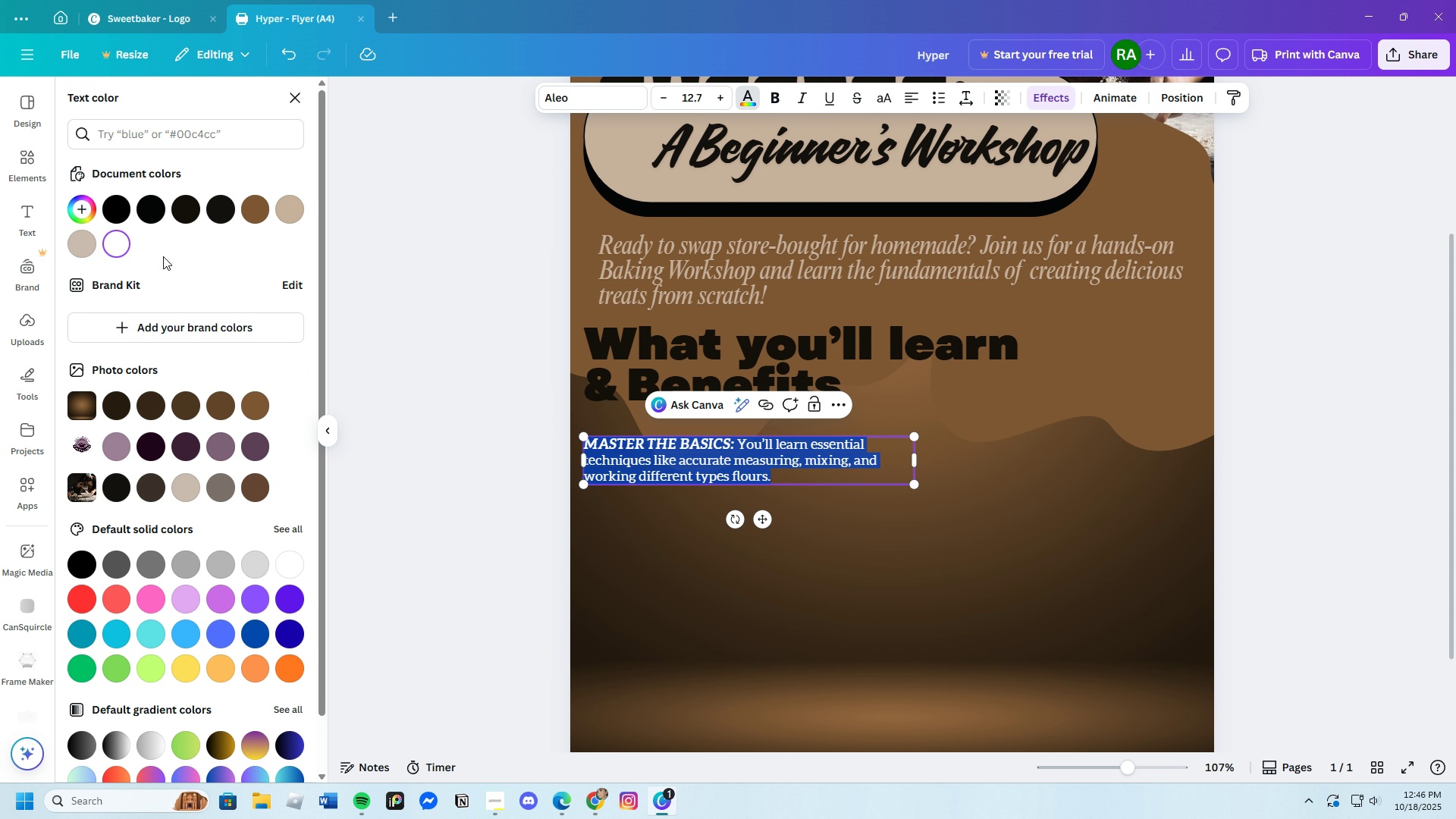 
left_click([82, 247])
 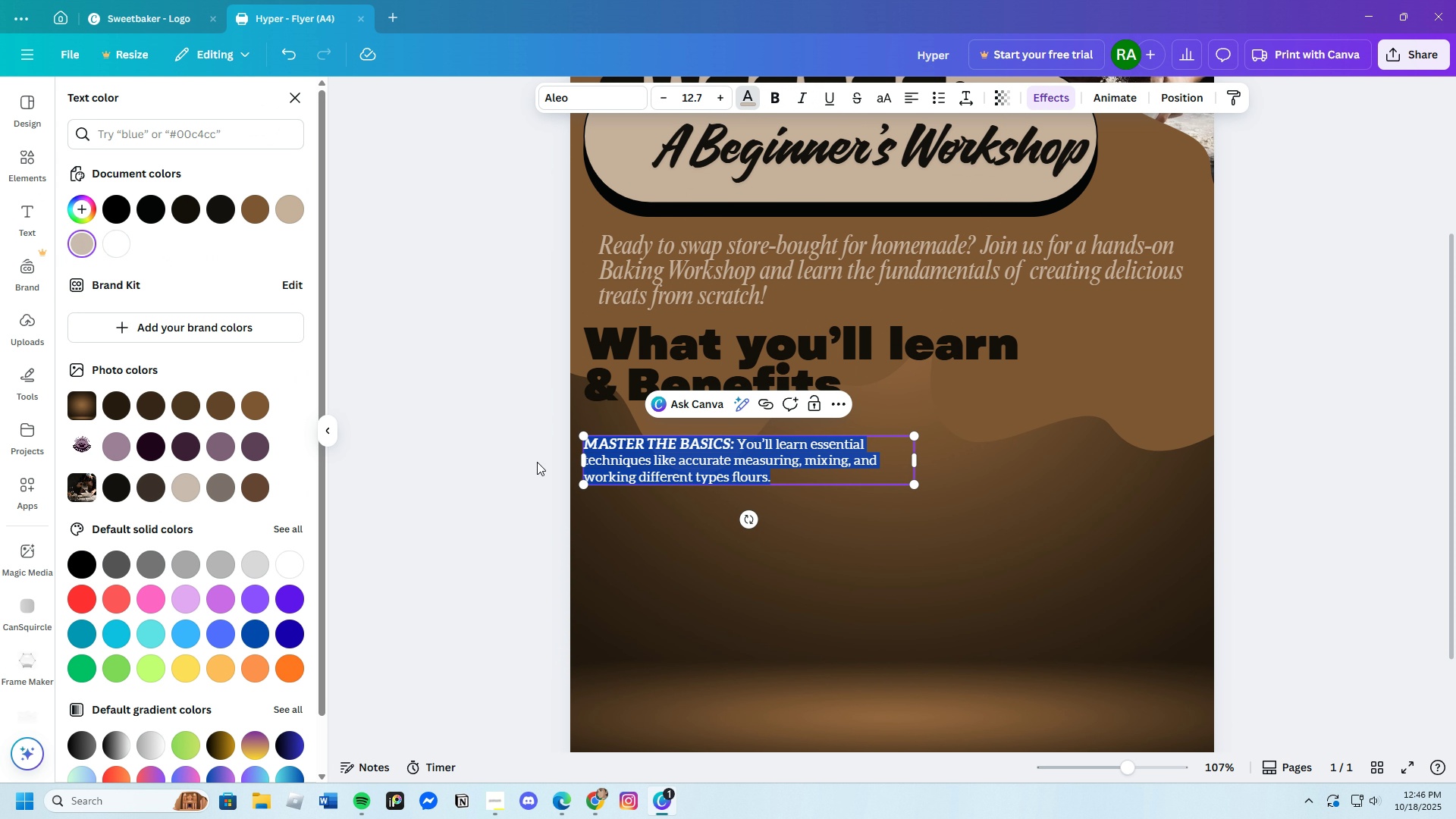 
left_click([714, 544])
 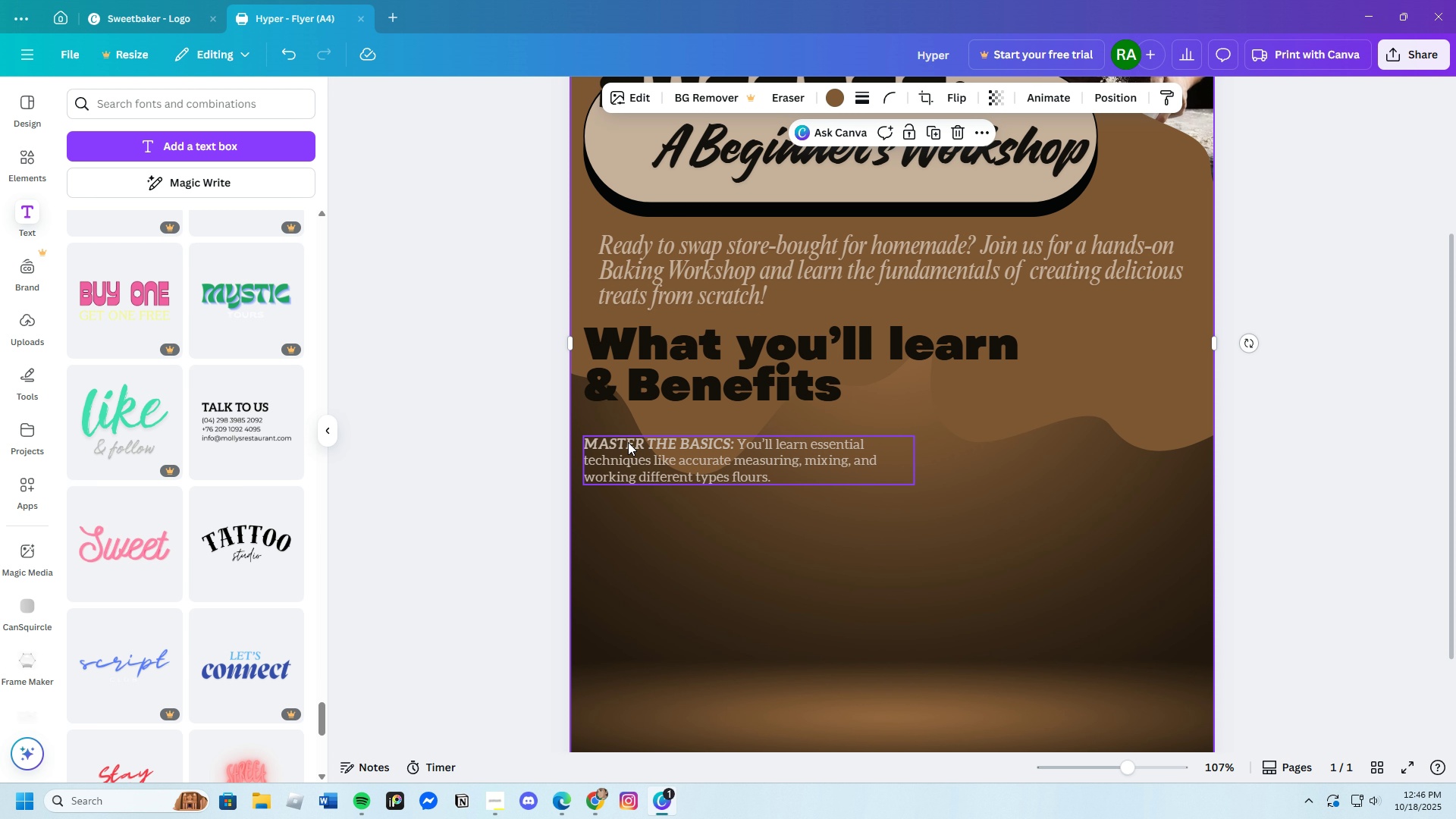 
wait(7.02)
 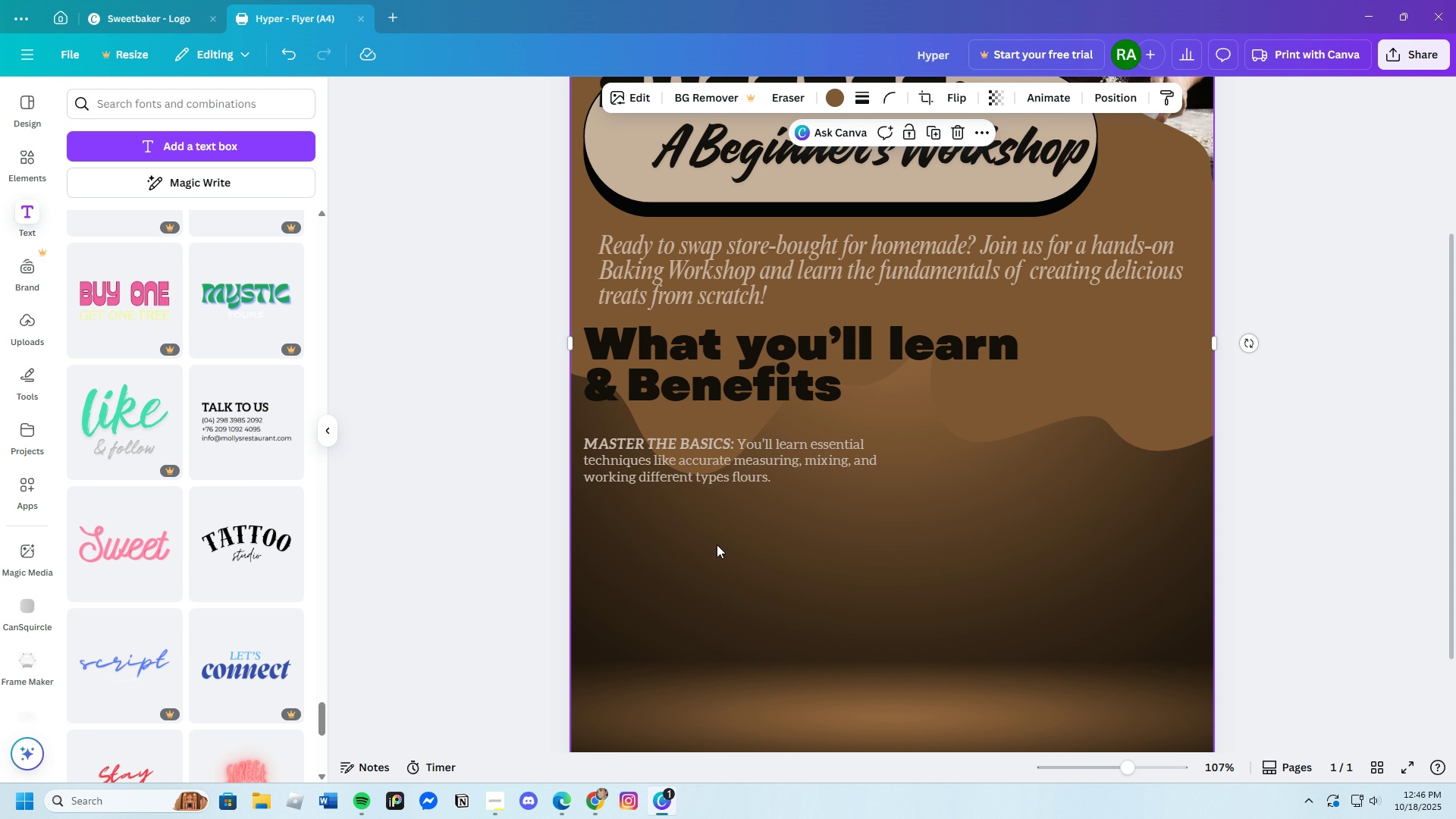 
left_click([588, 440])
 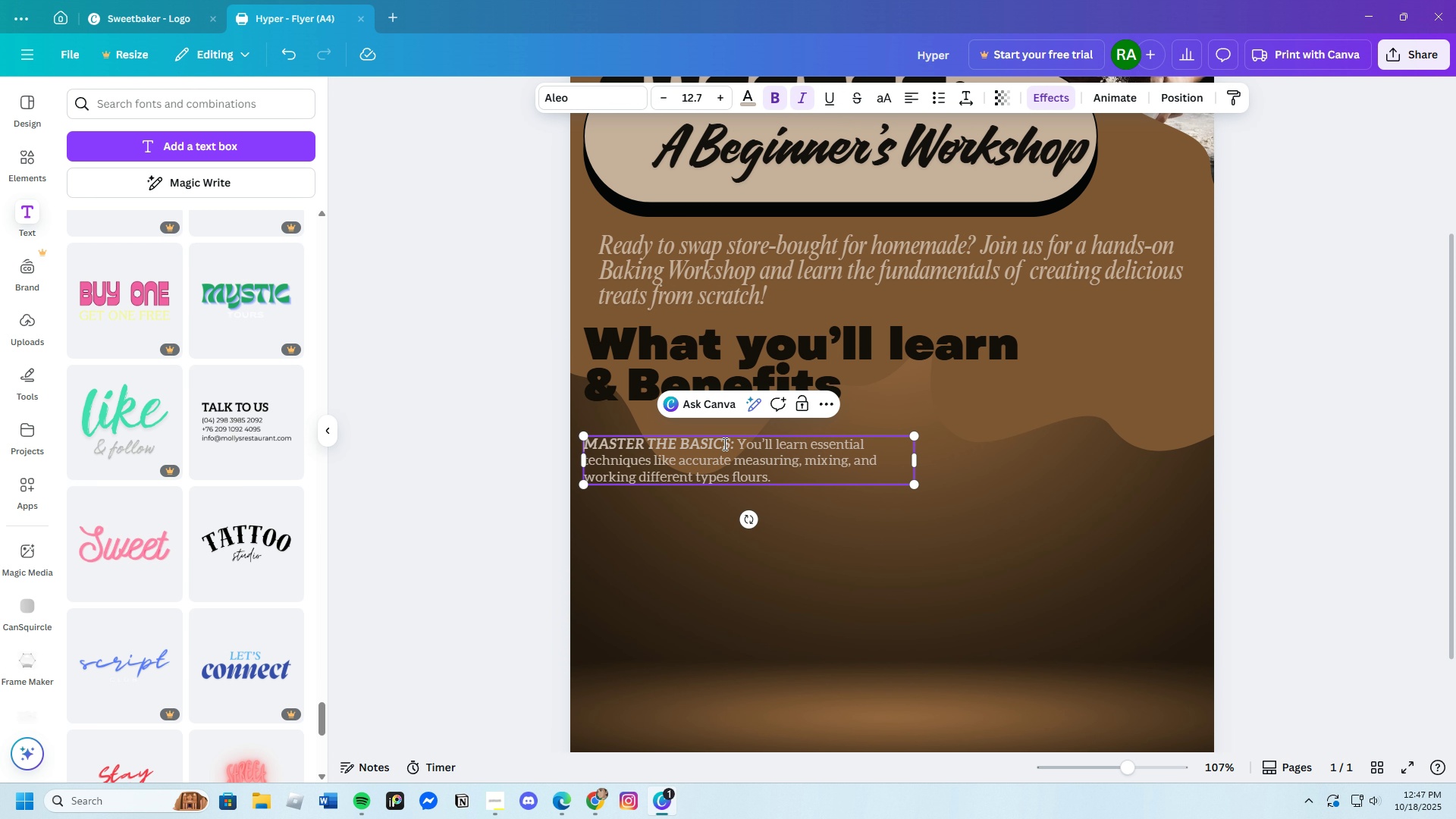 
left_click_drag(start_coordinate=[736, 444], to_coordinate=[584, 440])
 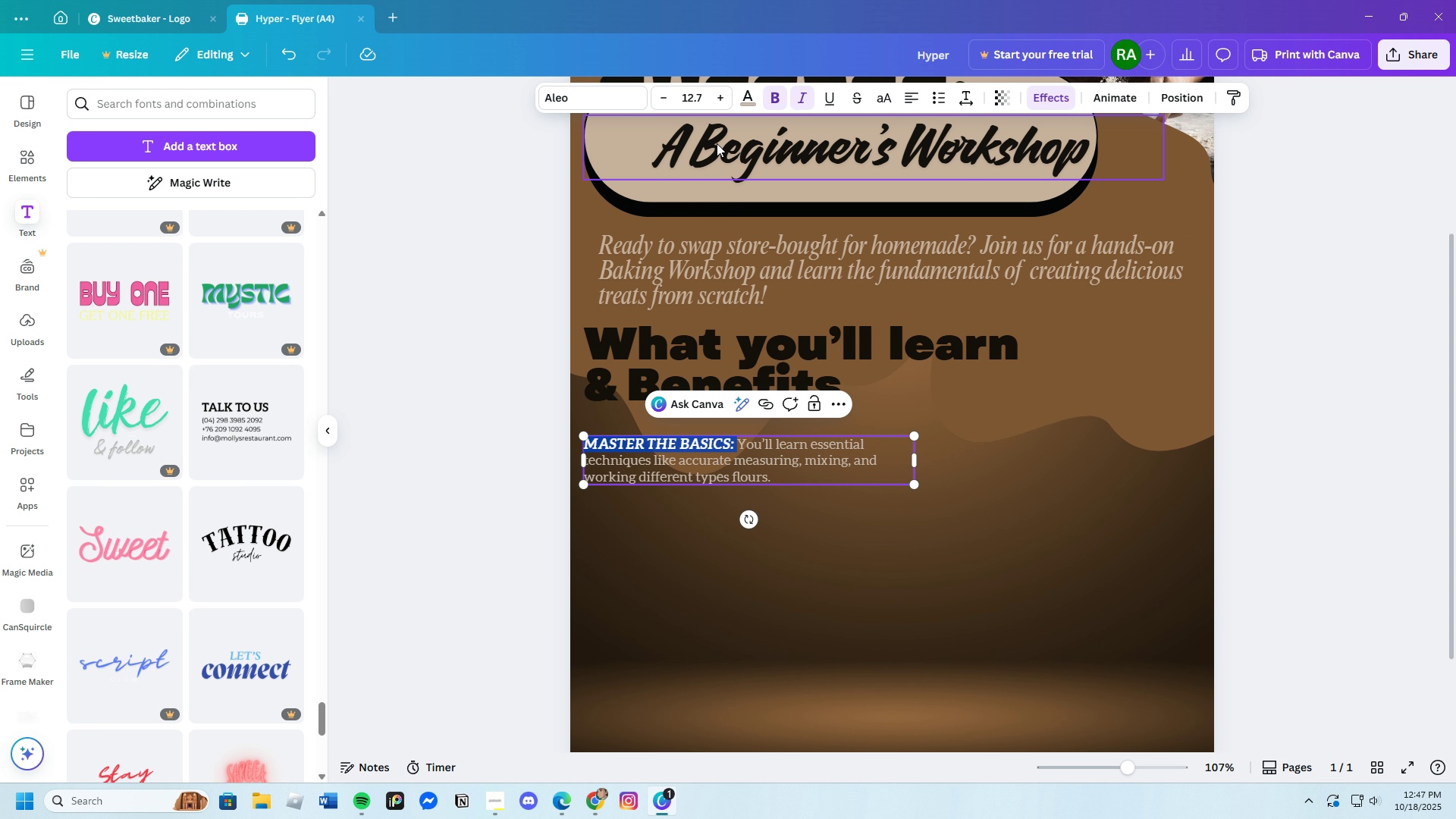 
left_click([752, 100])
 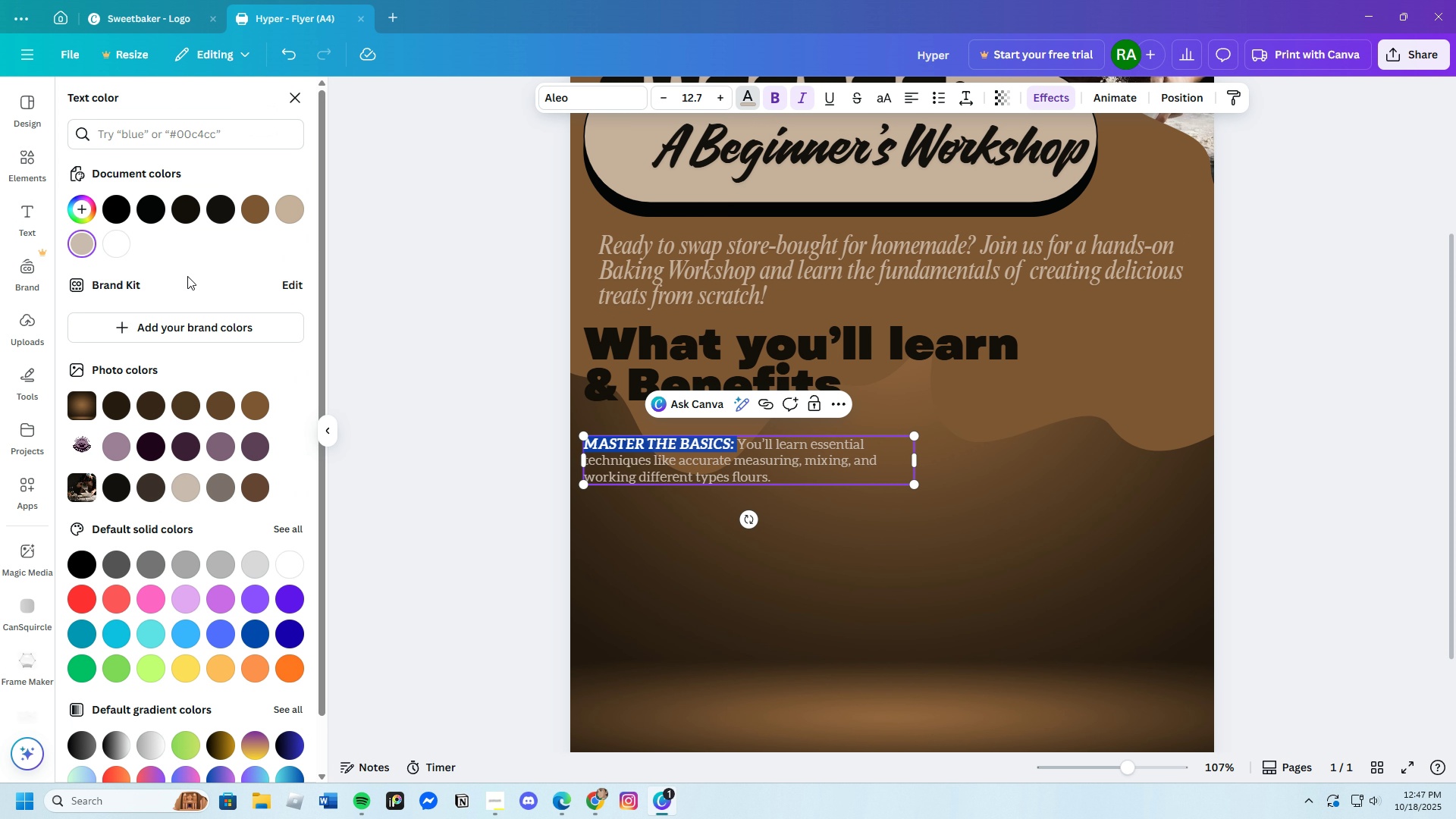 
mouse_move([166, 214])
 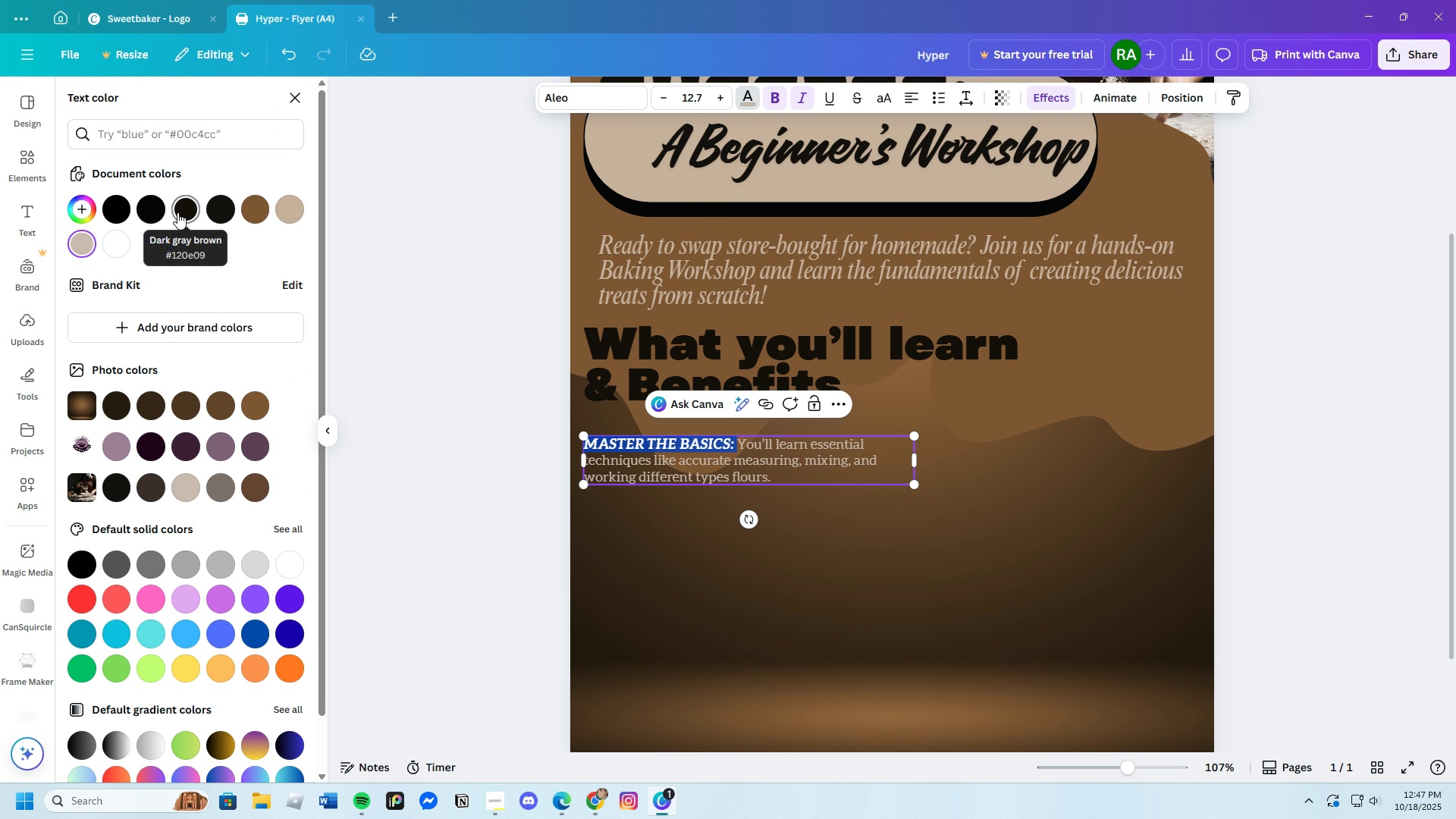 
left_click([177, 212])
 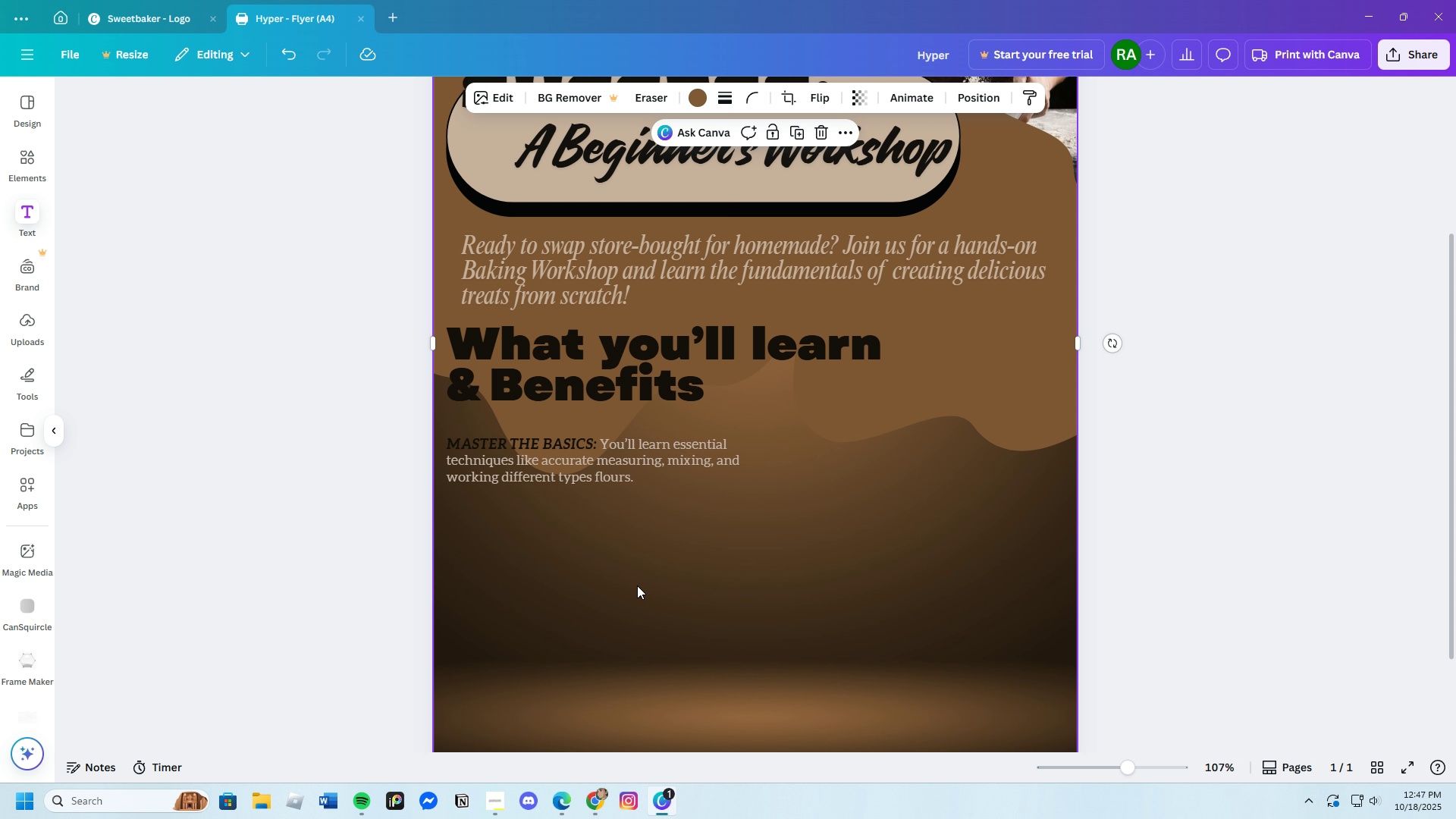 
left_click([637, 585])
 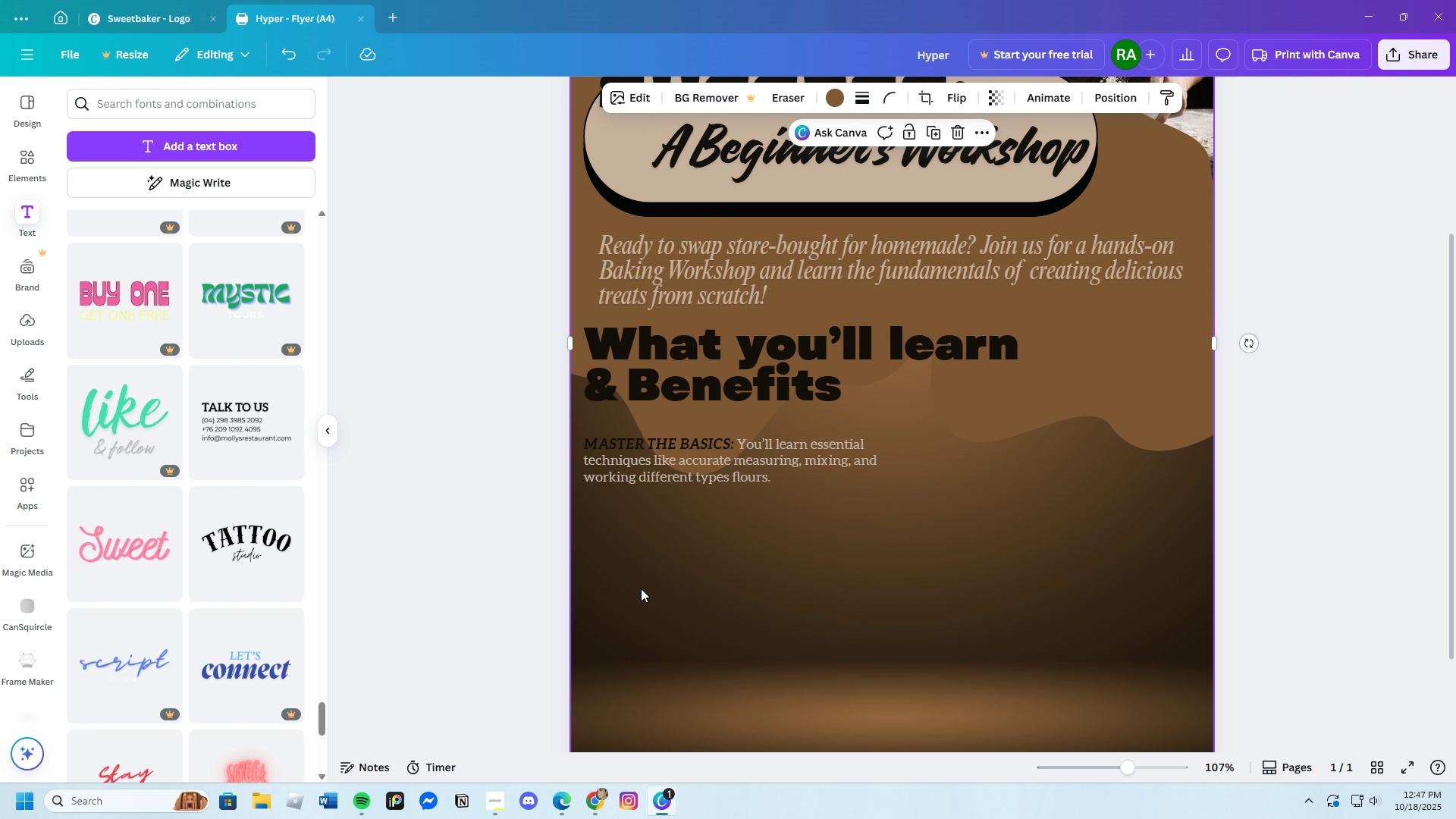 
wait(5.17)
 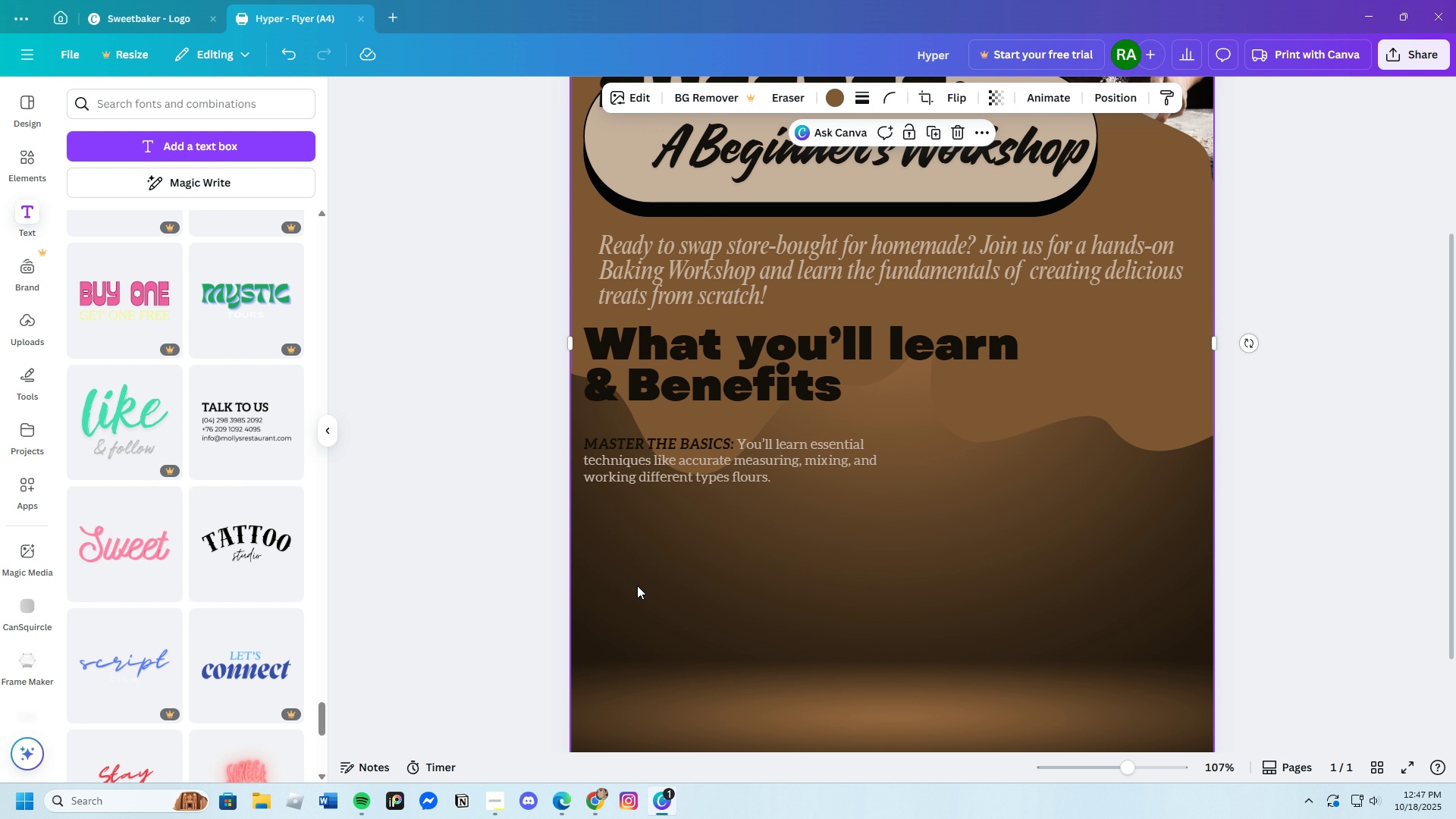 
scroll: coordinate [664, 612], scroll_direction: down, amount: 2.0
 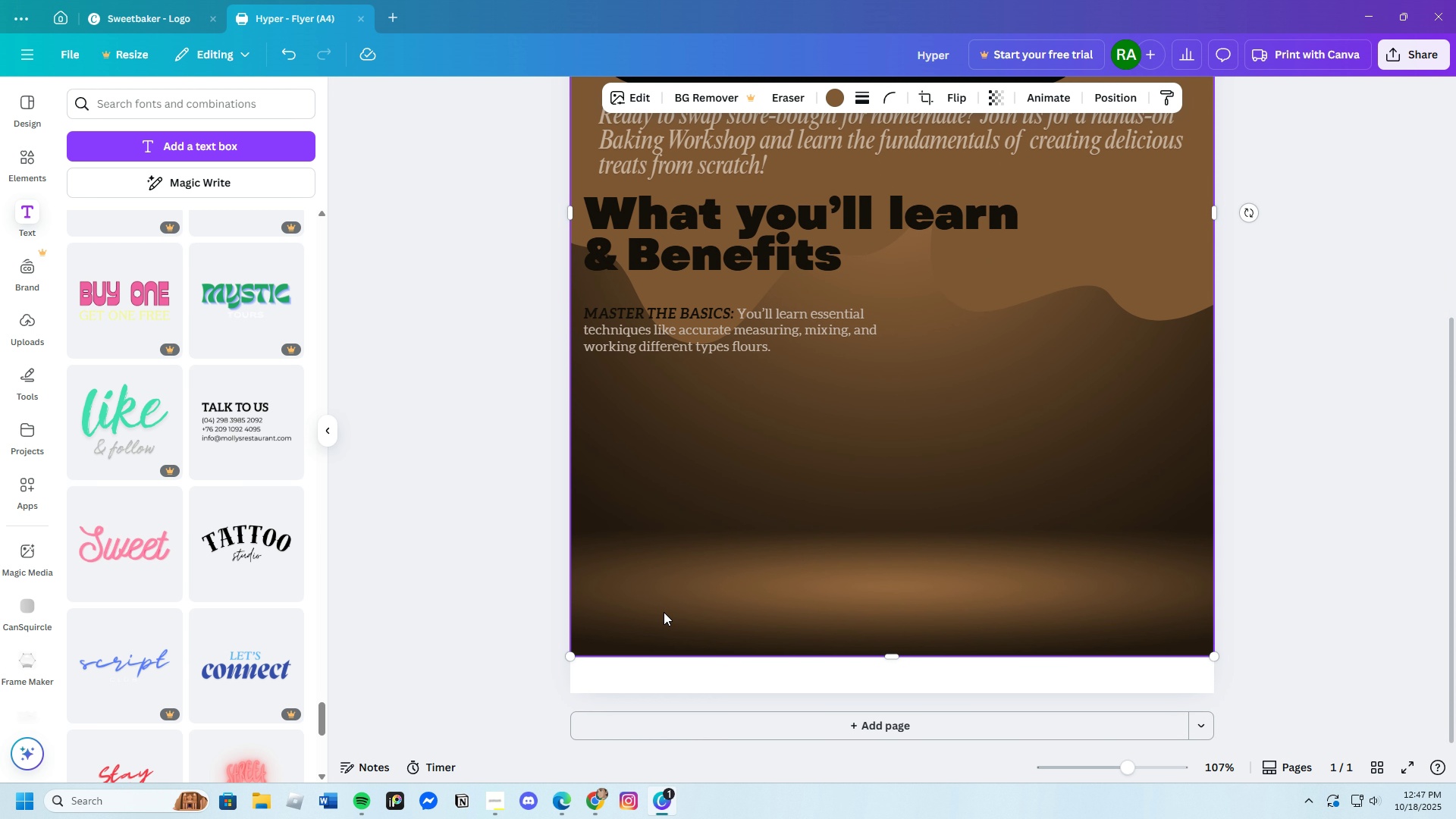 
scroll: coordinate [664, 612], scroll_direction: up, amount: 3.0
 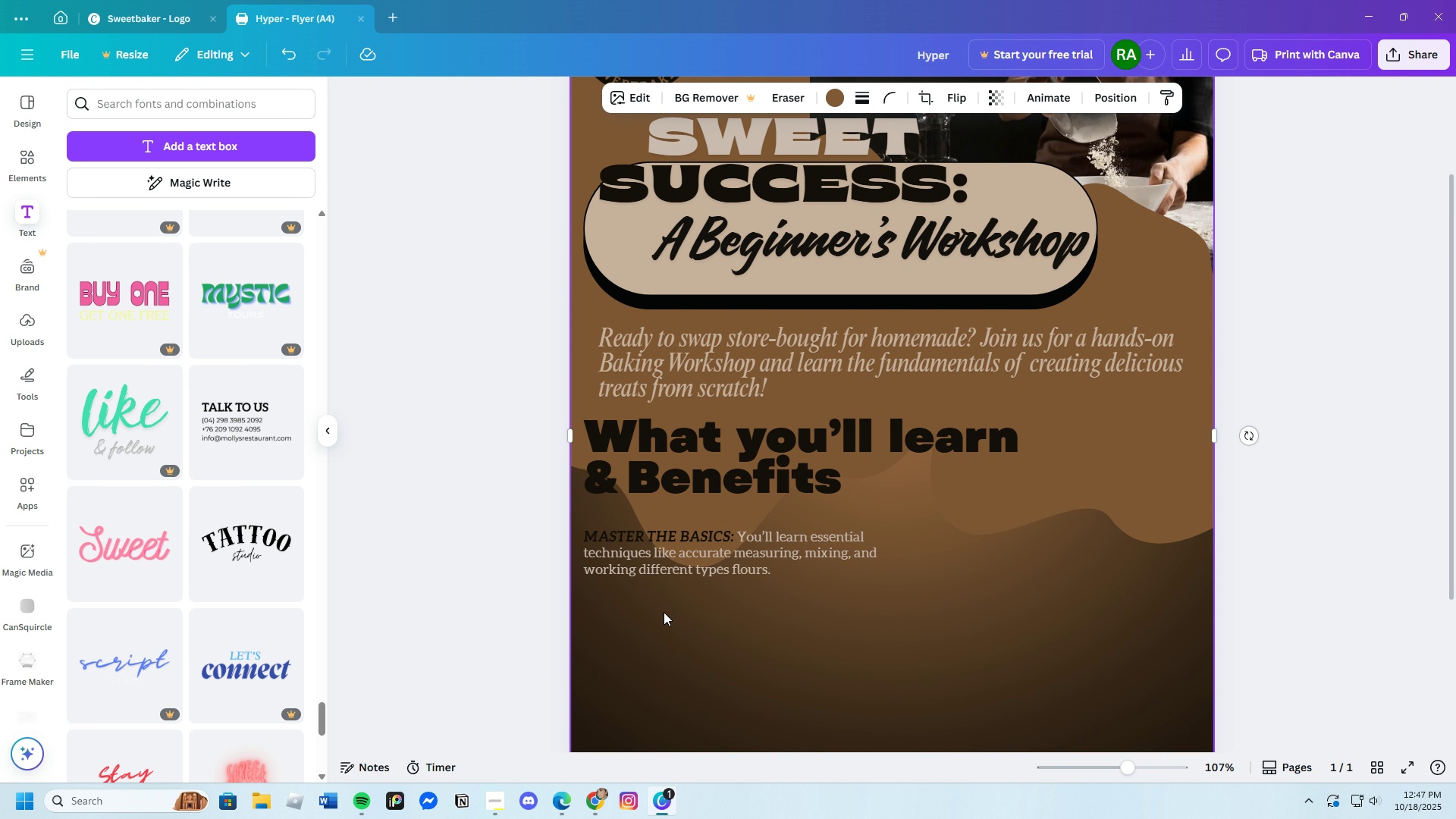 
scroll: coordinate [664, 612], scroll_direction: down, amount: 3.0
 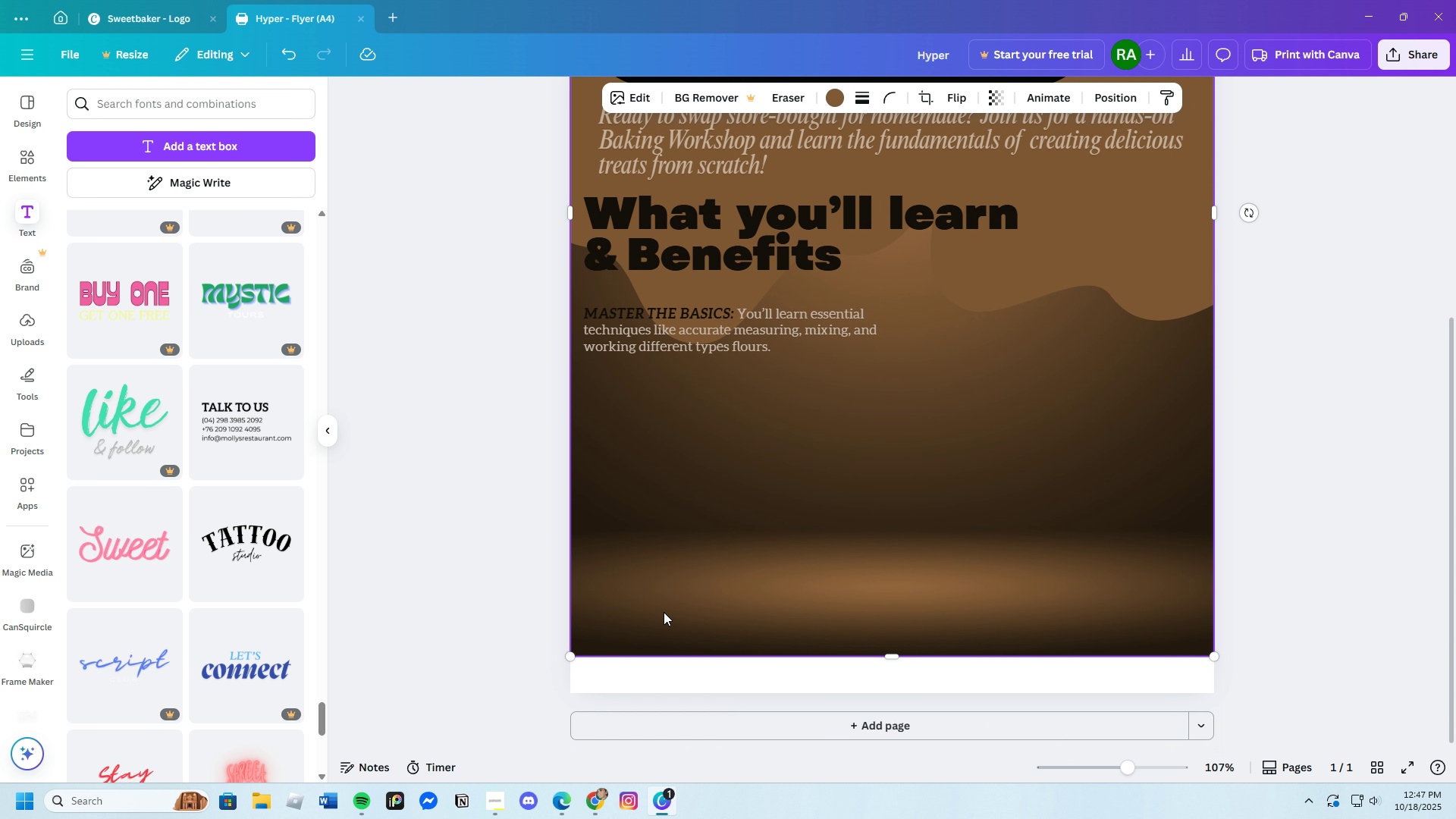 
scroll: coordinate [664, 612], scroll_direction: up, amount: 2.0
 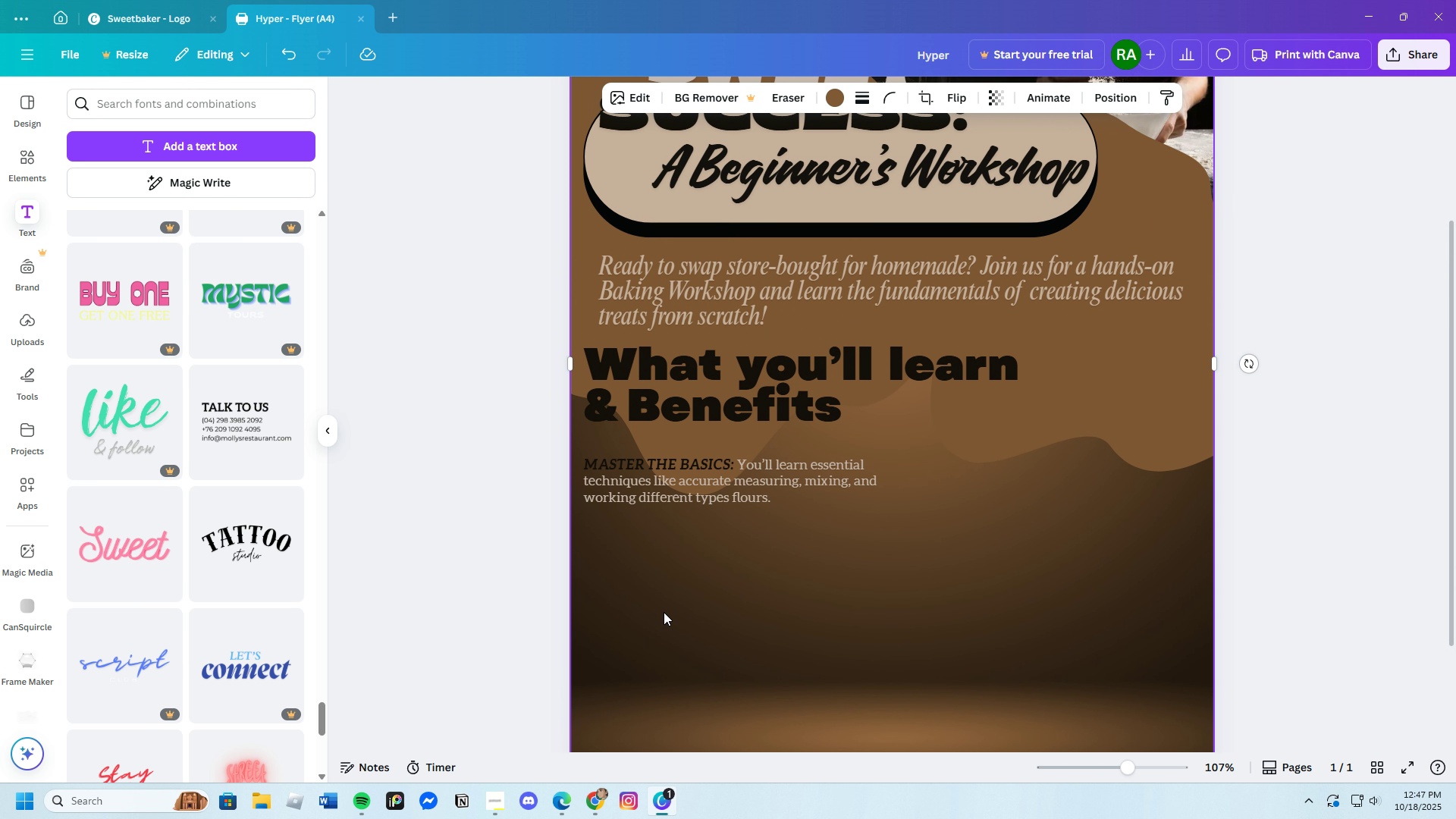 
scroll: coordinate [664, 612], scroll_direction: down, amount: 2.0
 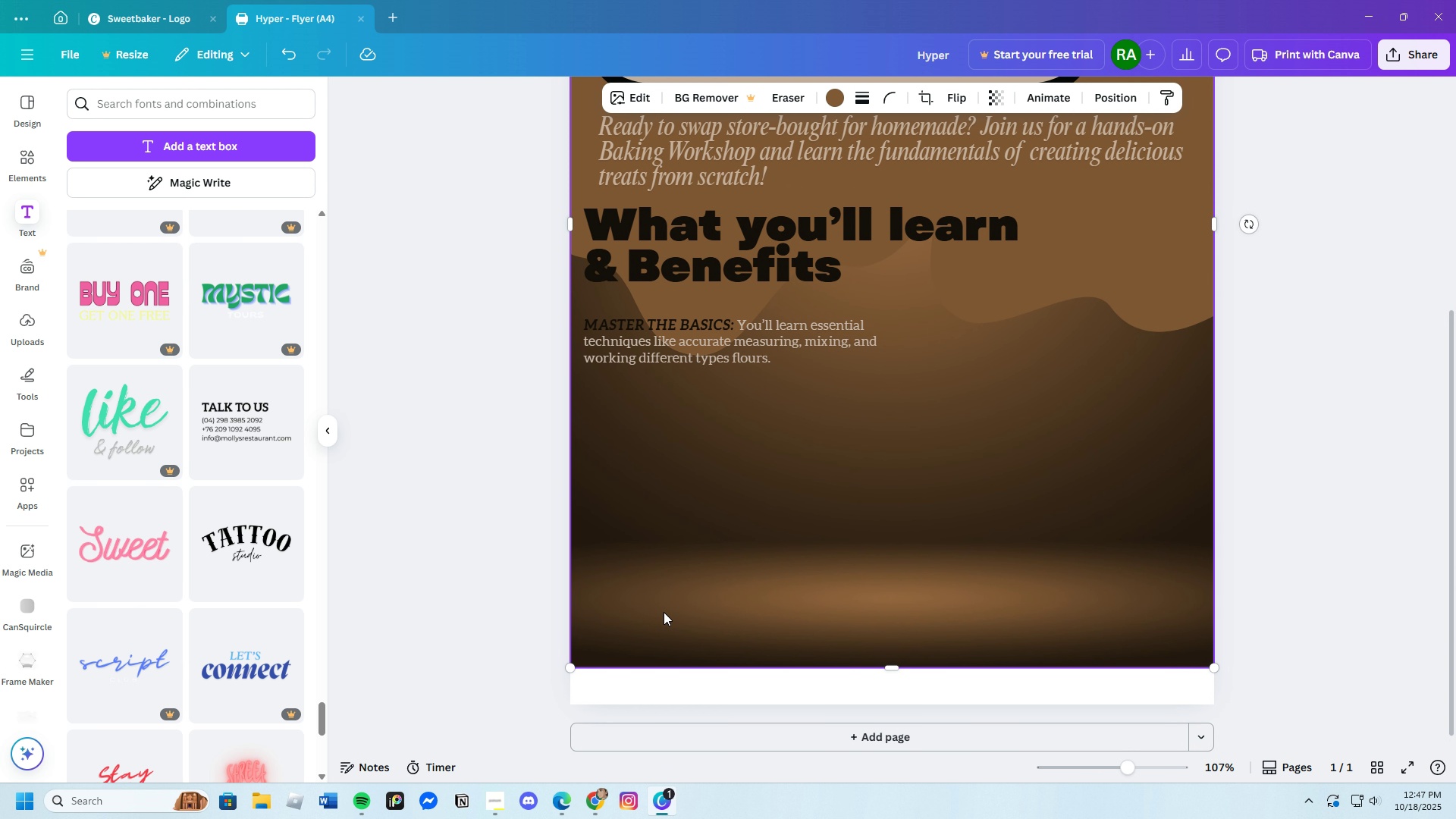 
scroll: coordinate [664, 612], scroll_direction: up, amount: 5.0
 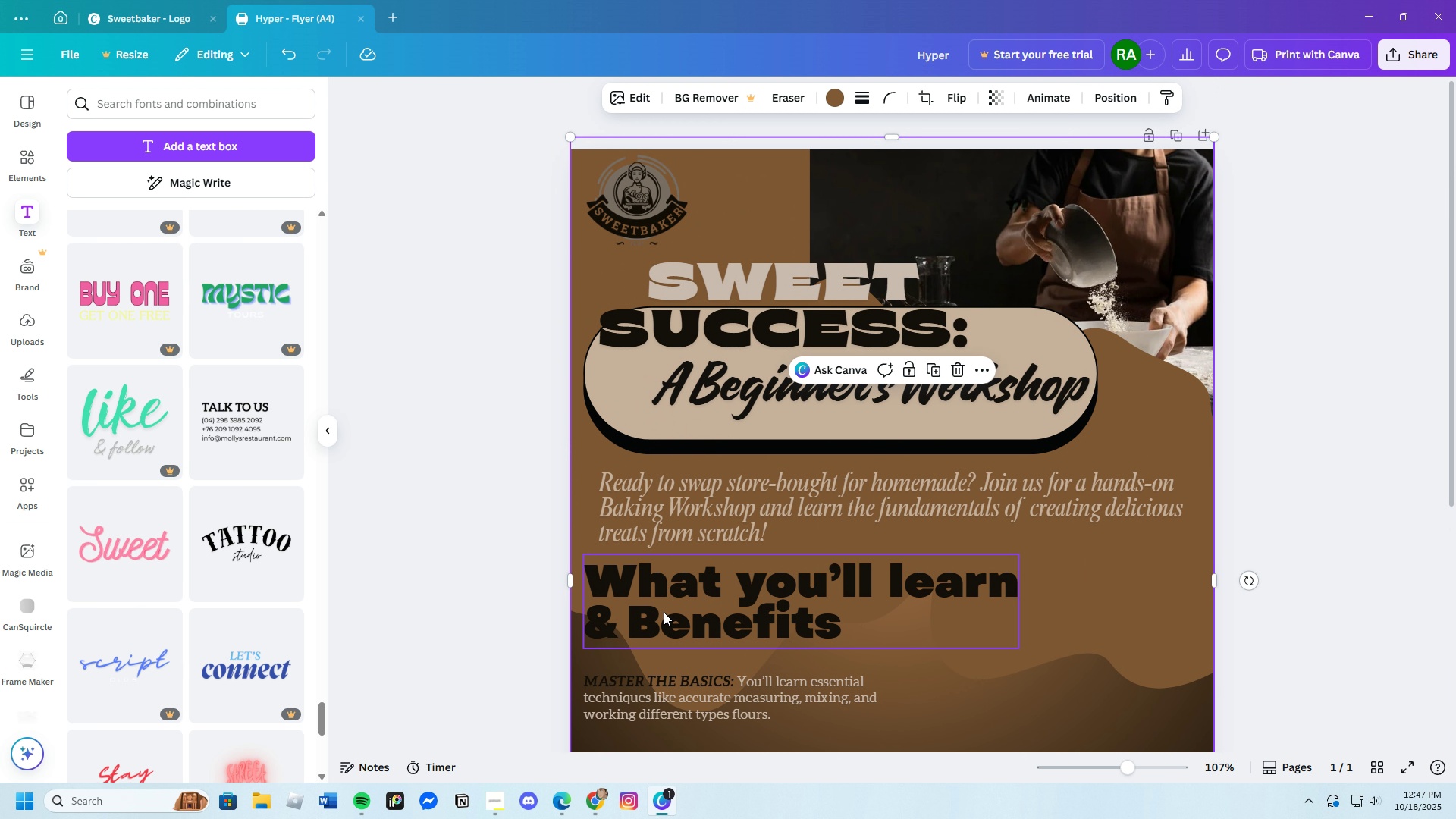 
scroll: coordinate [664, 612], scroll_direction: down, amount: 3.0
 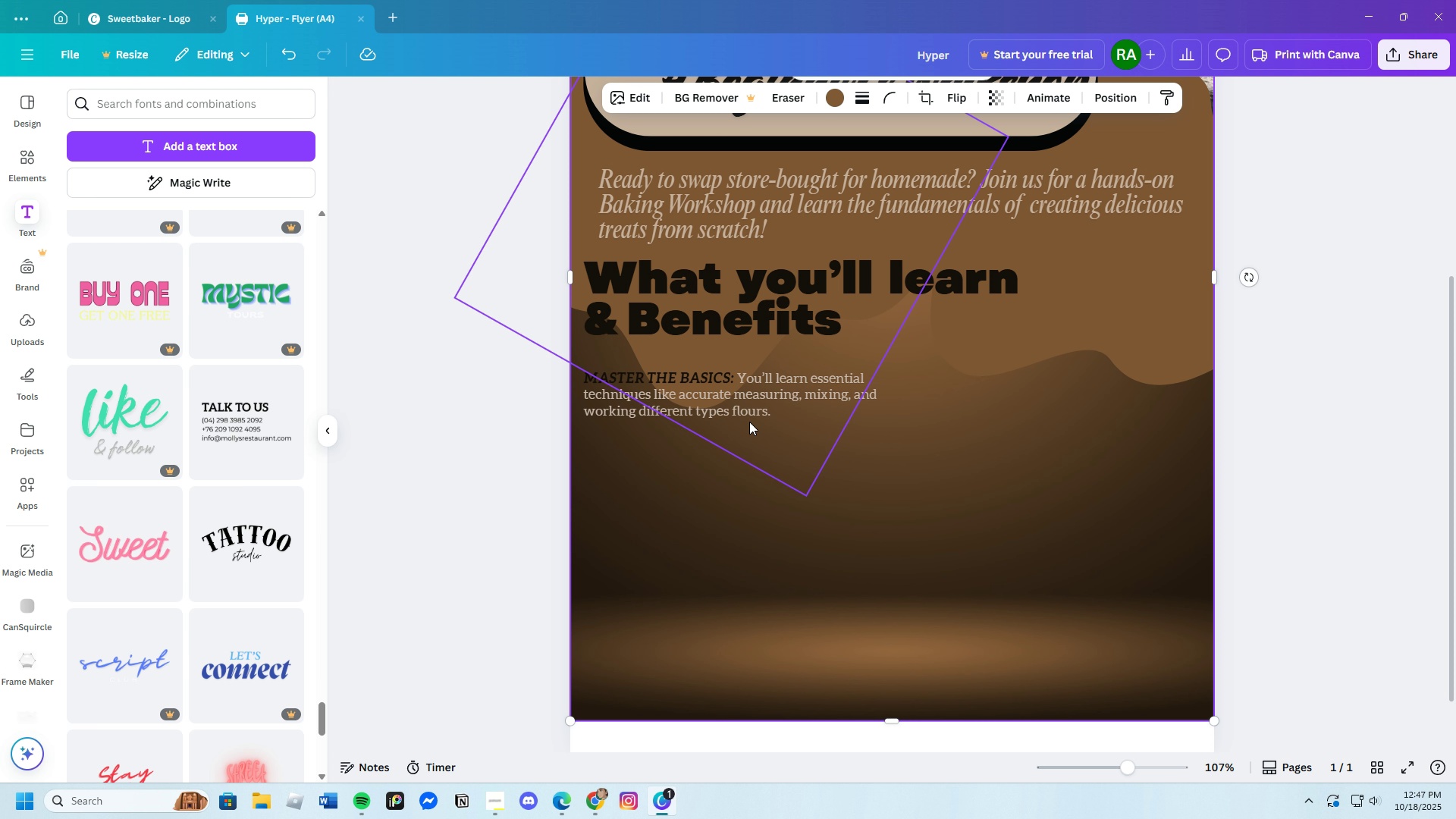 
left_click([701, 412])
 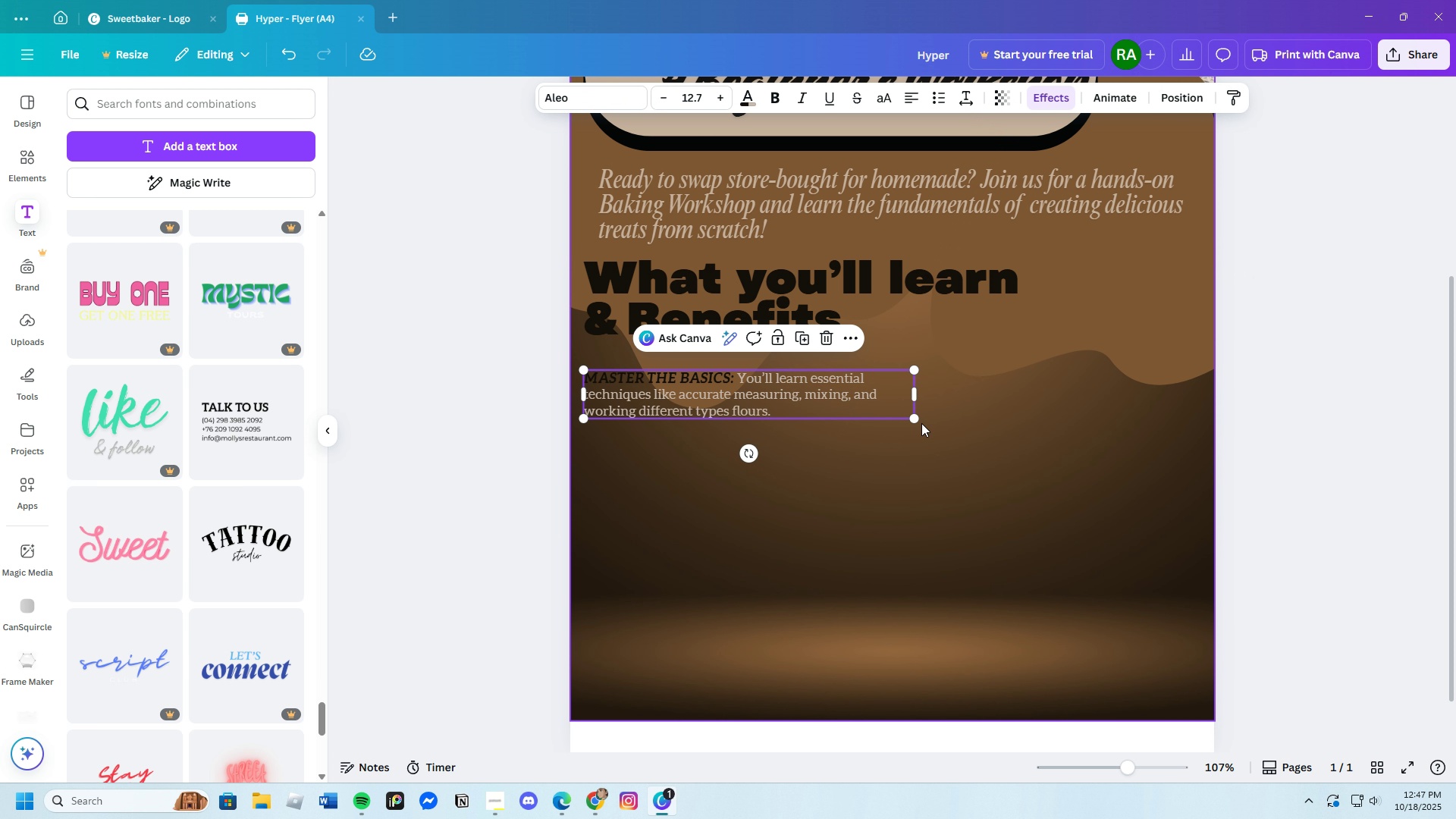 
left_click_drag(start_coordinate=[917, 422], to_coordinate=[937, 440])
 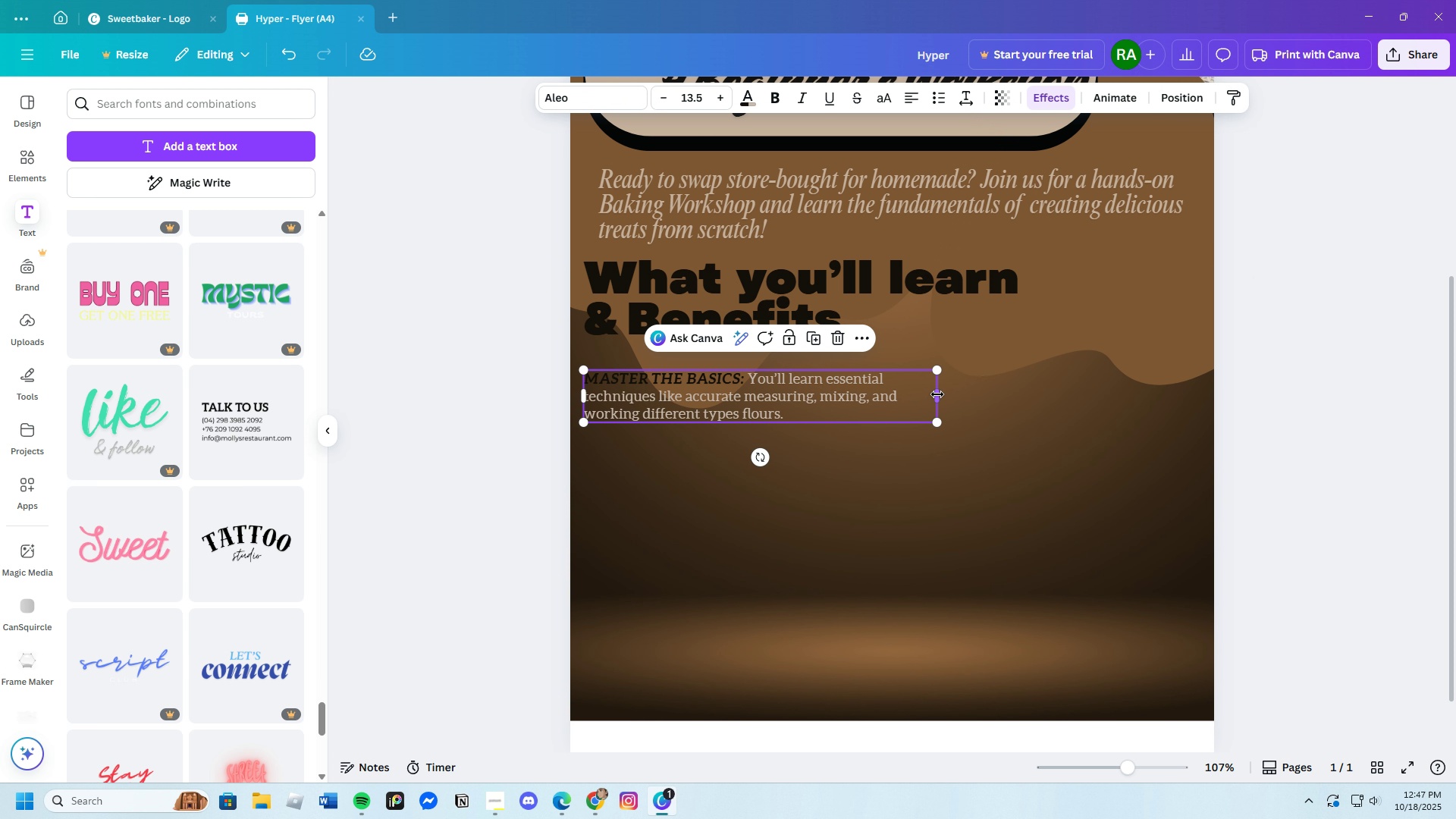 
left_click_drag(start_coordinate=[937, 394], to_coordinate=[906, 399])
 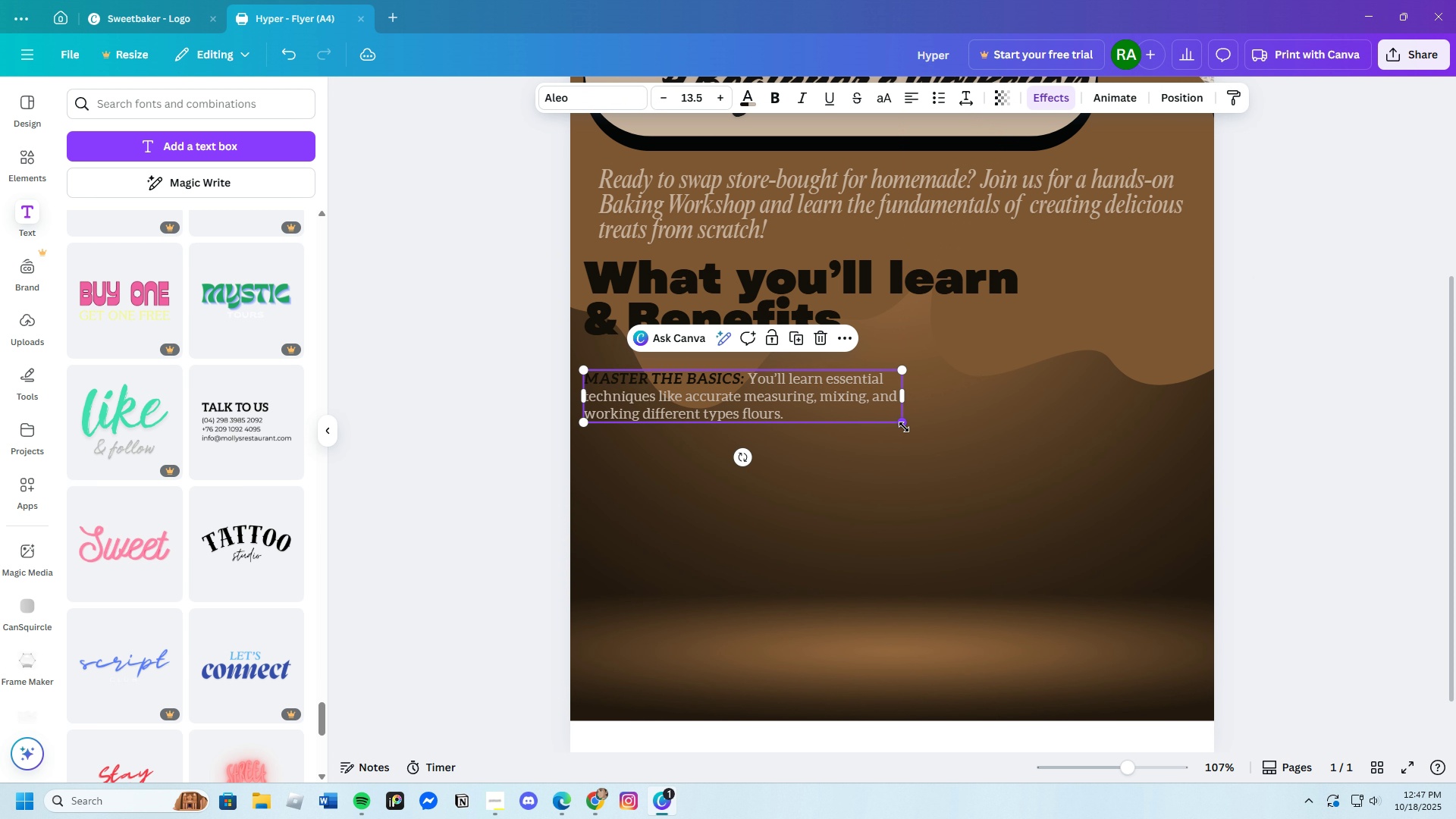 
left_click_drag(start_coordinate=[903, 425], to_coordinate=[913, 441])
 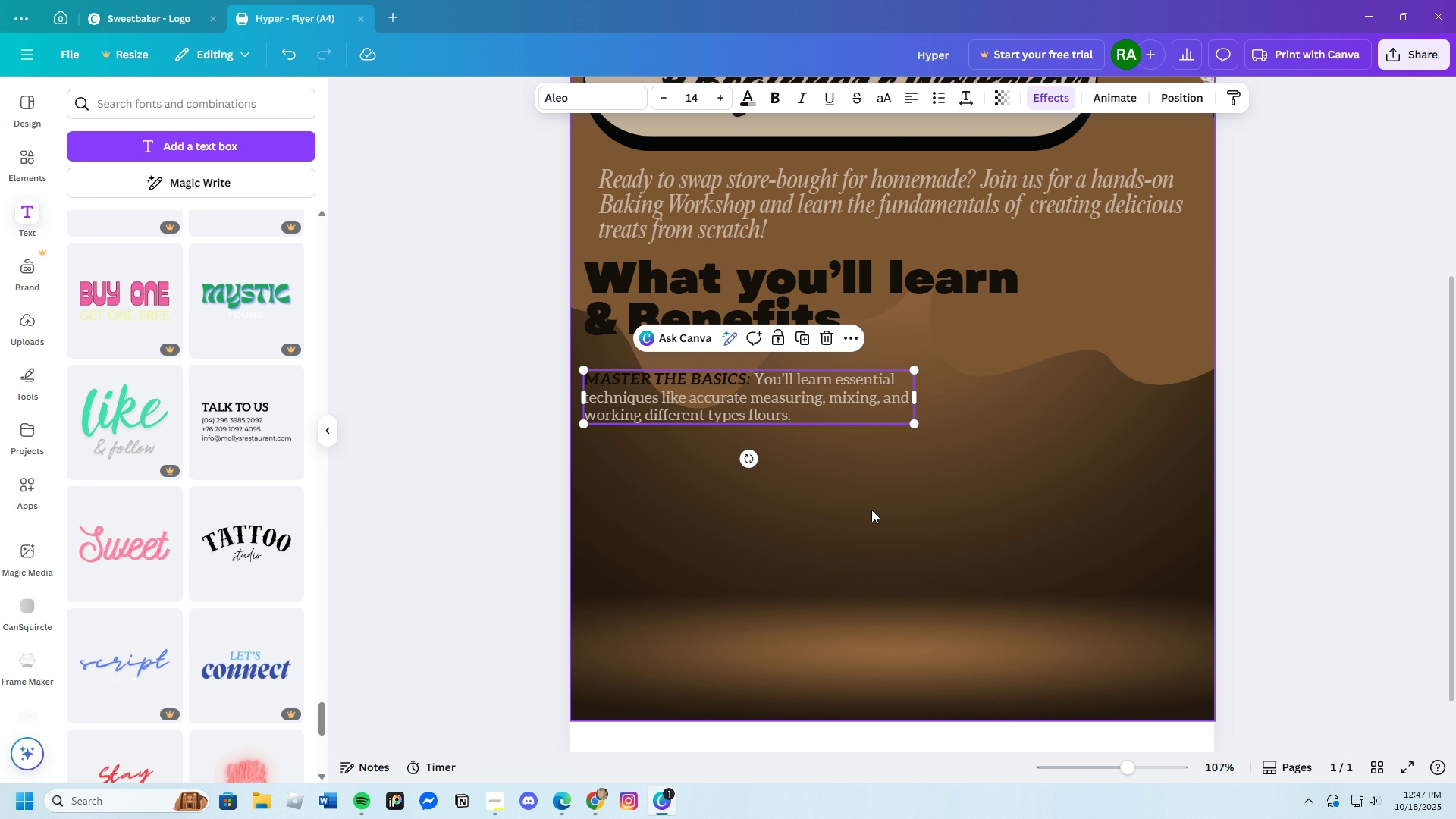 
left_click([870, 510])
 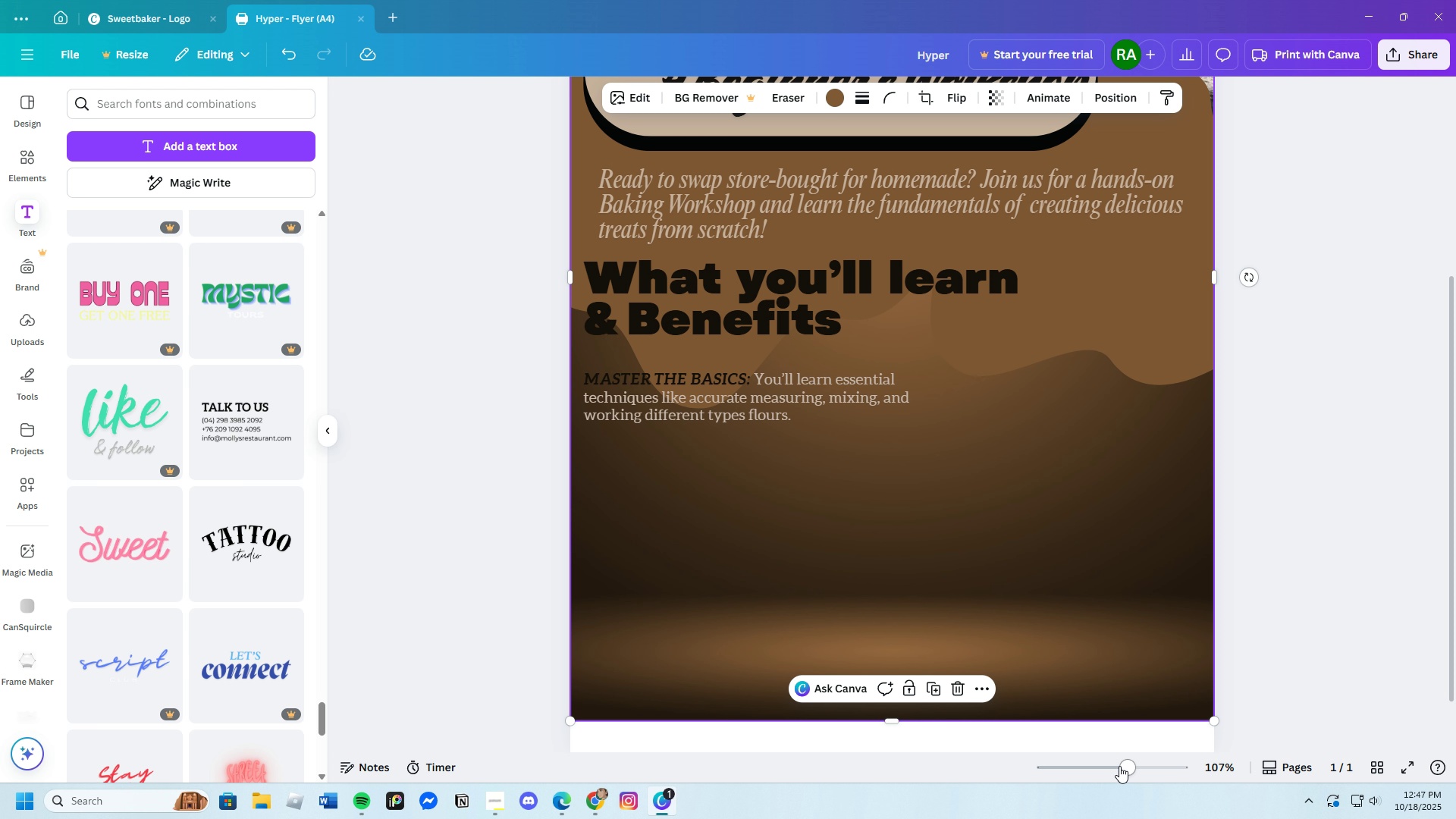 
left_click_drag(start_coordinate=[1123, 768], to_coordinate=[1119, 767])
 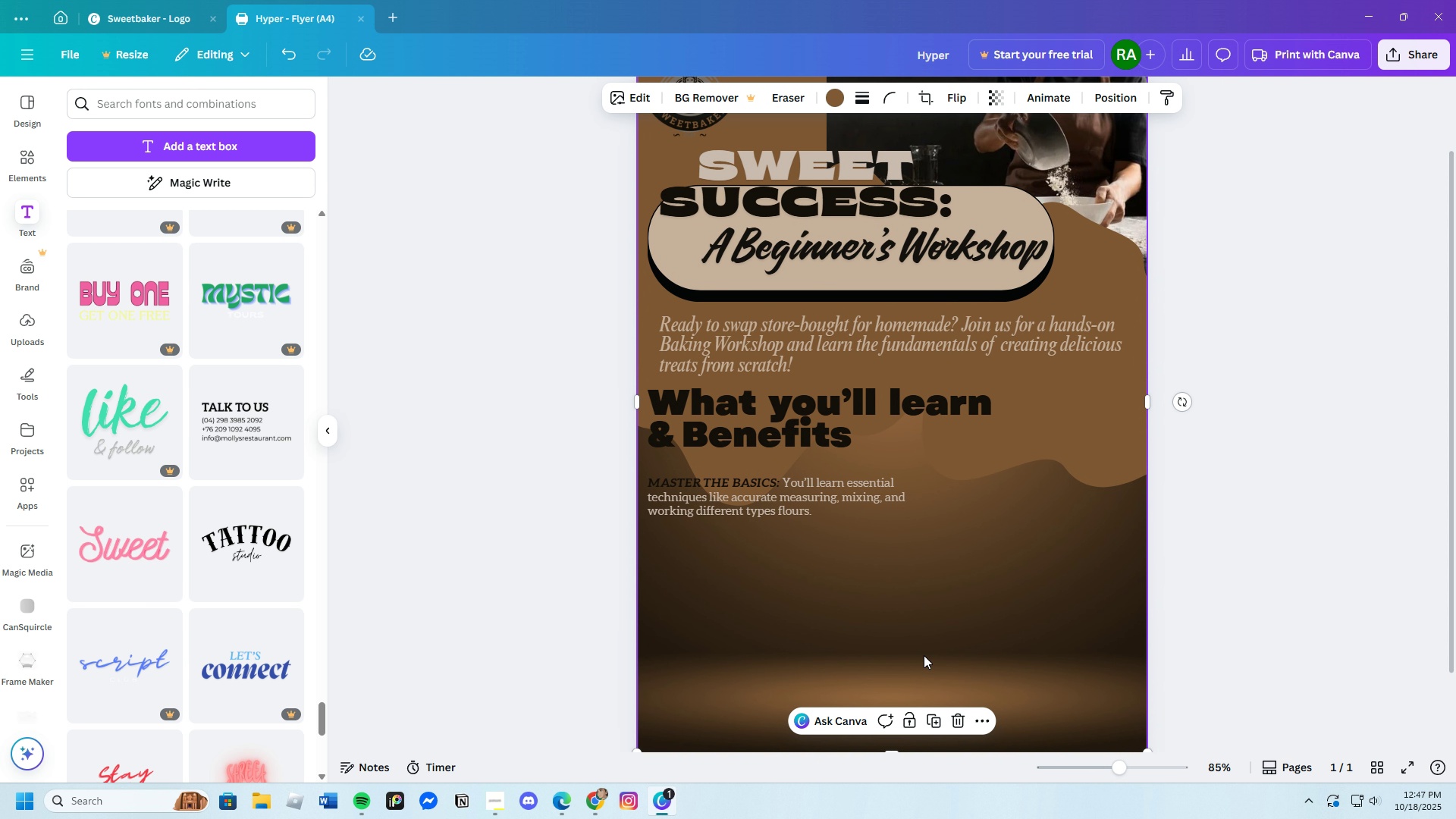 
scroll: coordinate [929, 659], scroll_direction: down, amount: 1.0
 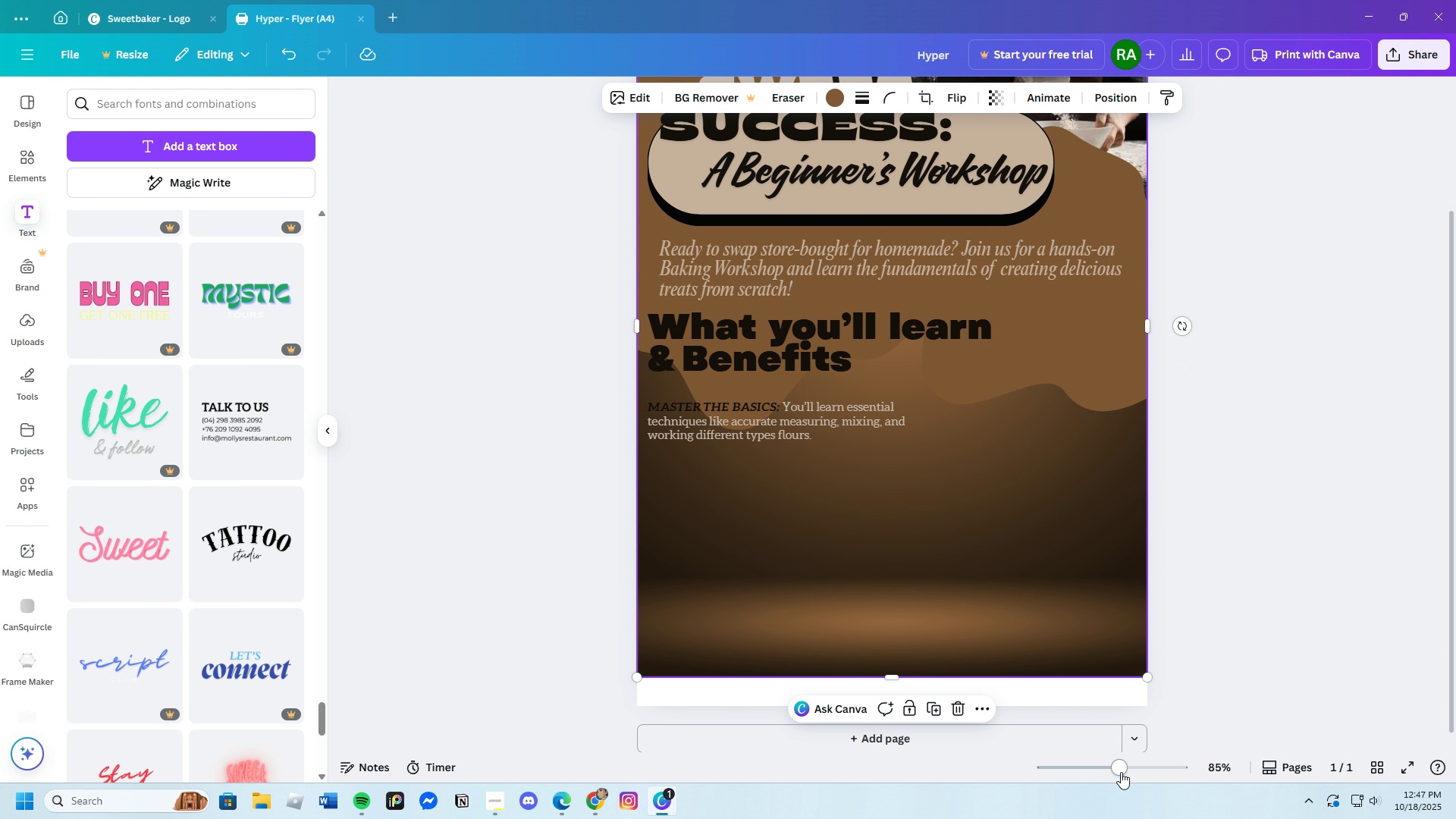 
left_click_drag(start_coordinate=[1121, 772], to_coordinate=[1131, 771])
 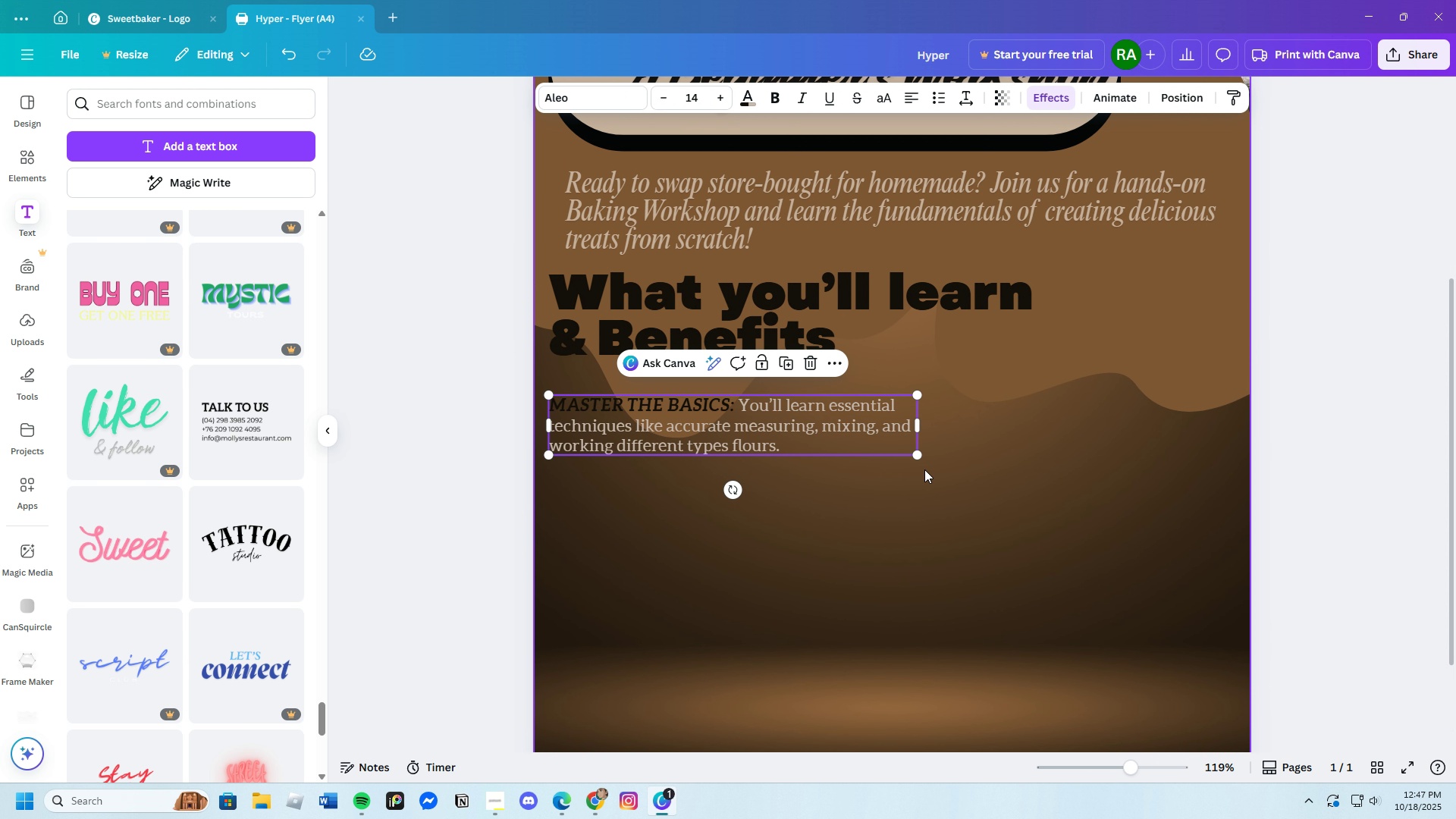 
left_click([919, 456])
 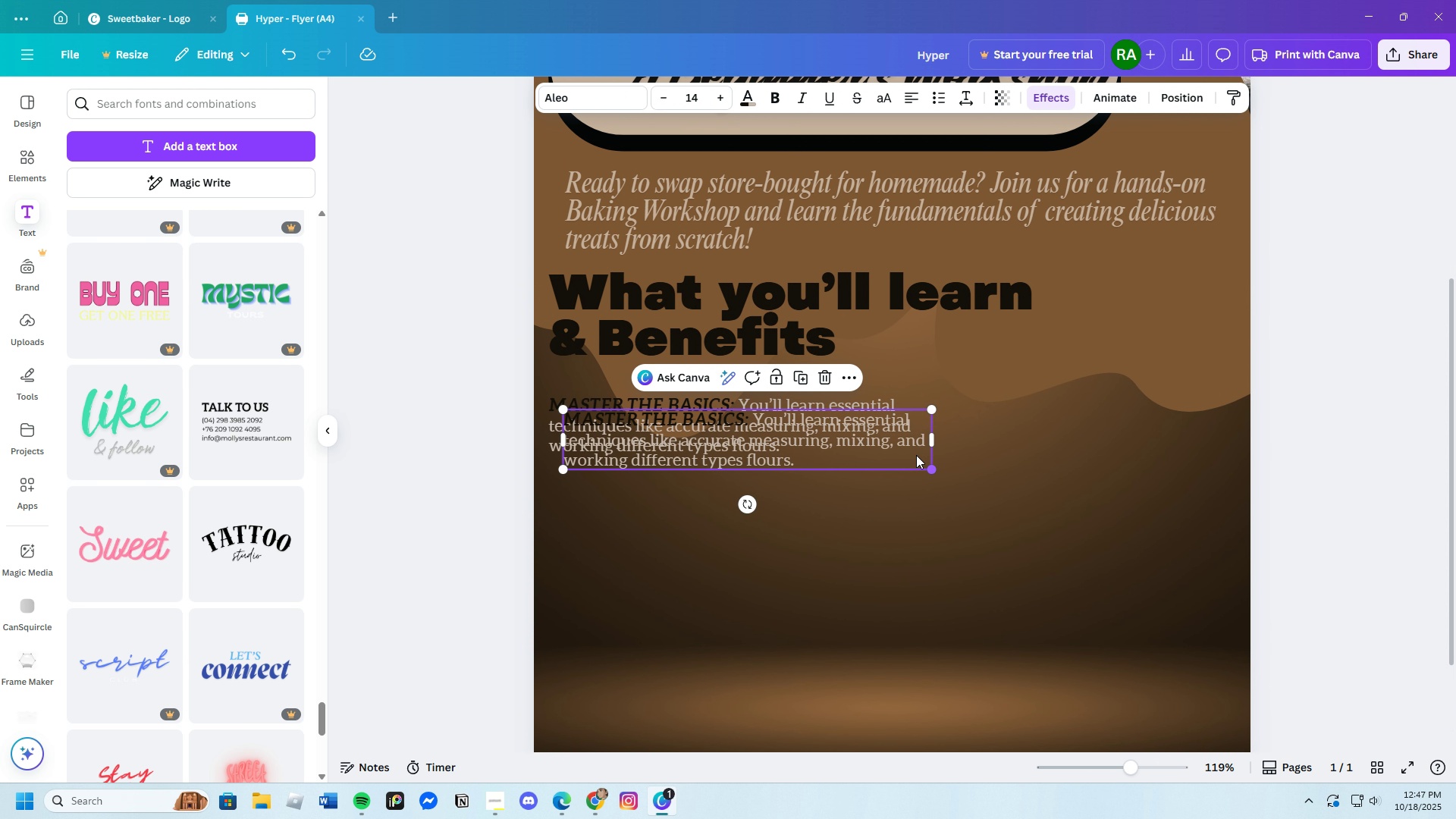 
key(Control+C)
 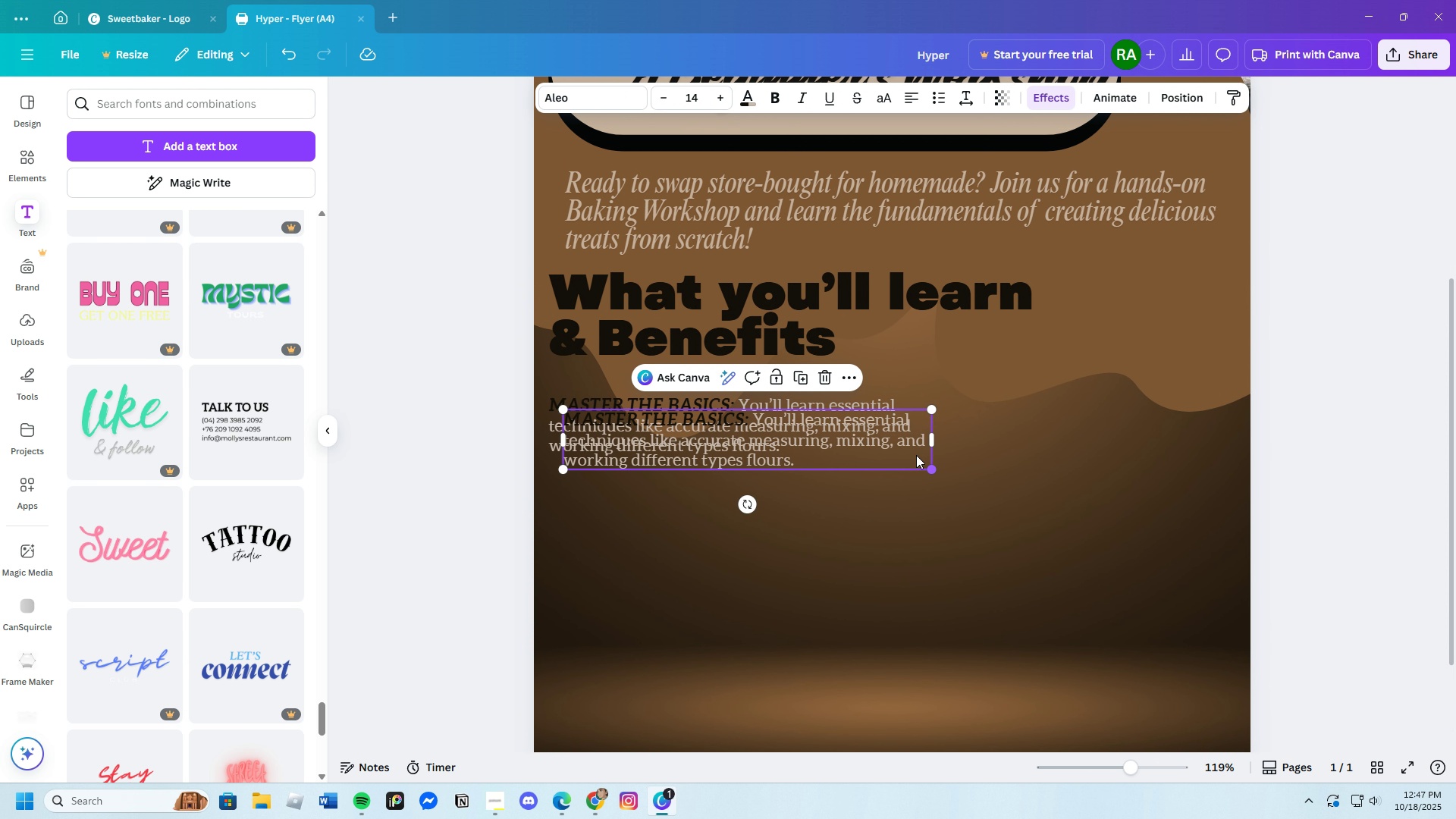 
key(Control+V)
 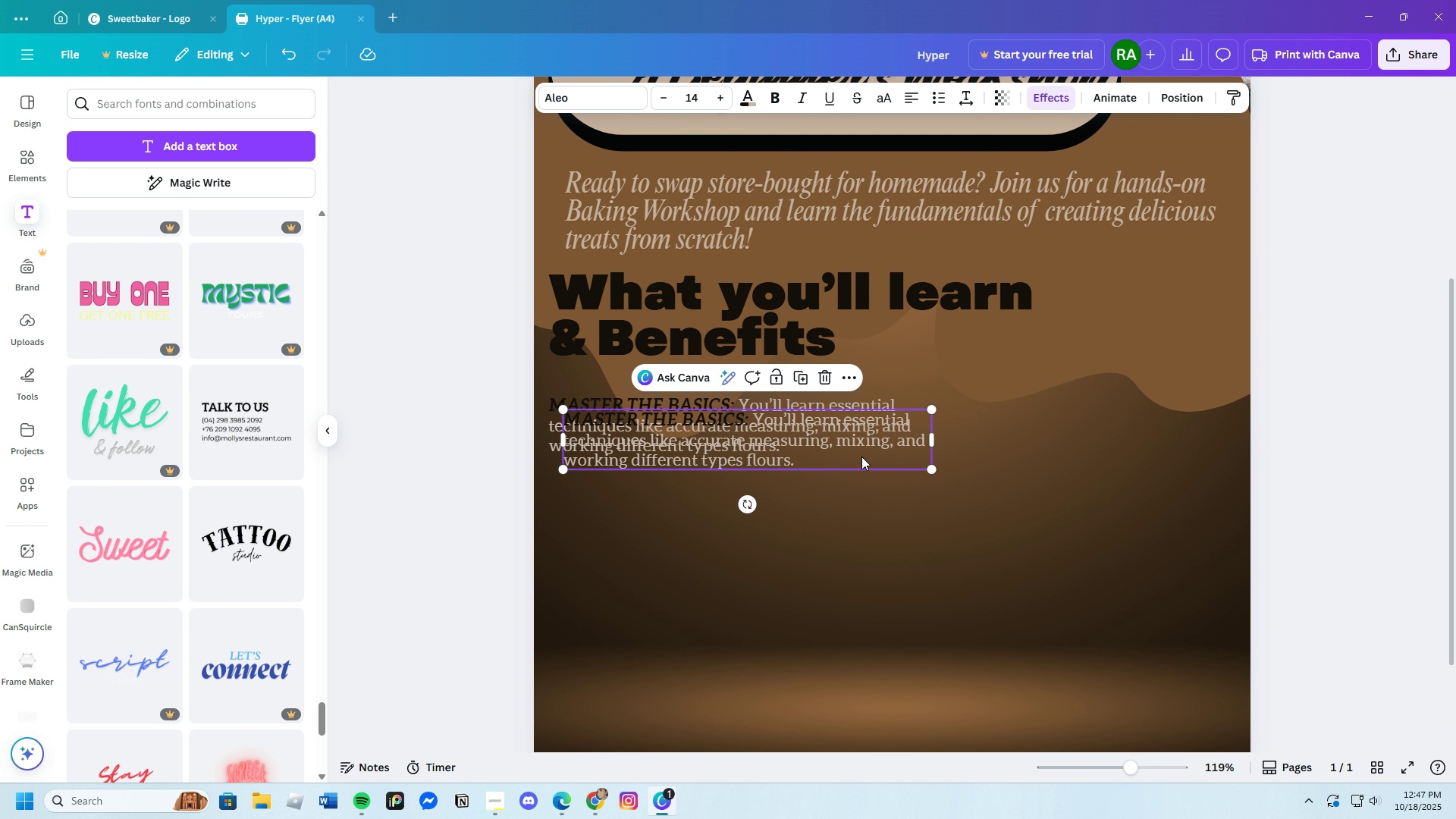 
left_click_drag(start_coordinate=[861, 457], to_coordinate=[849, 511])
 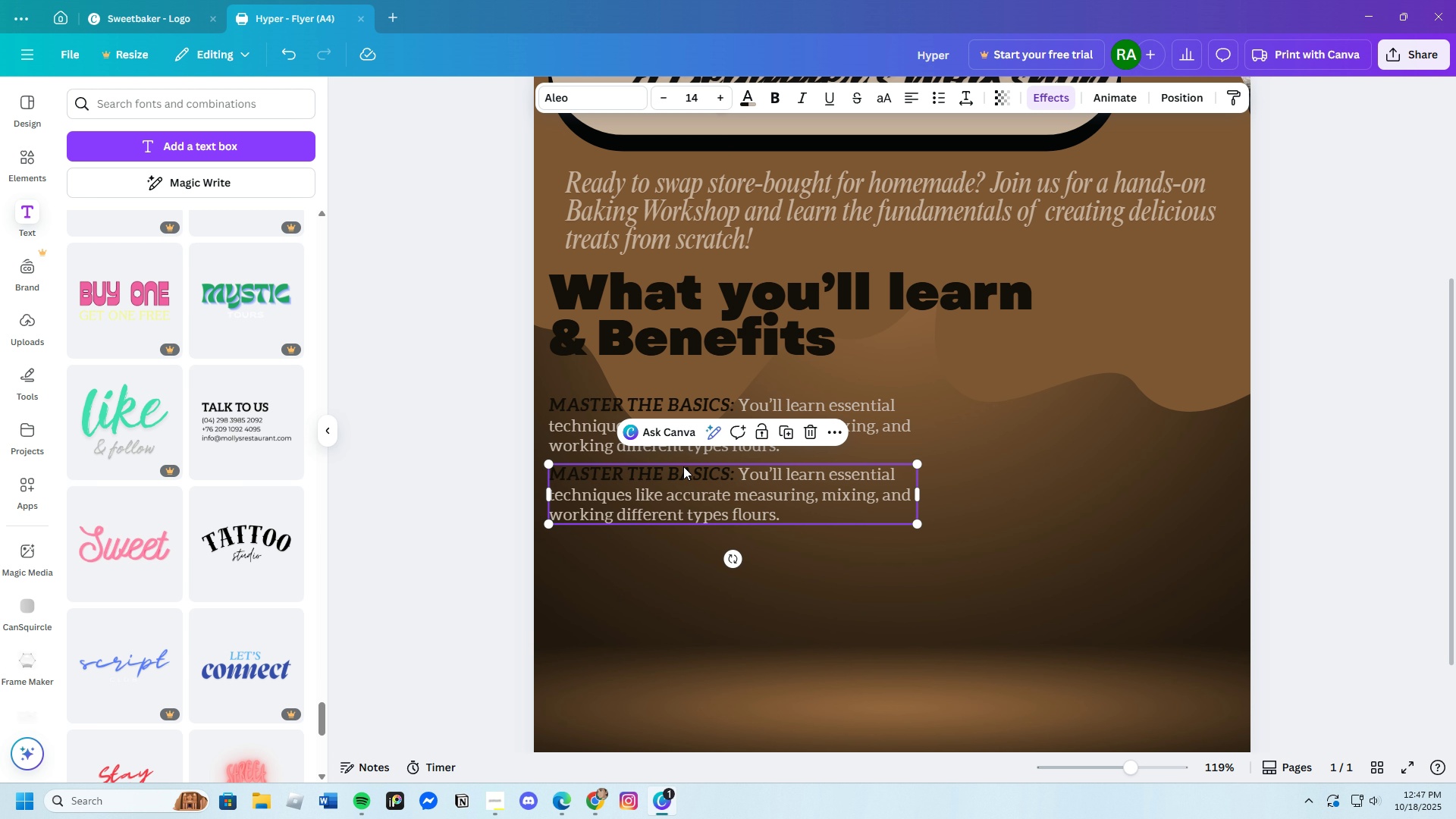 
wait(7.36)
 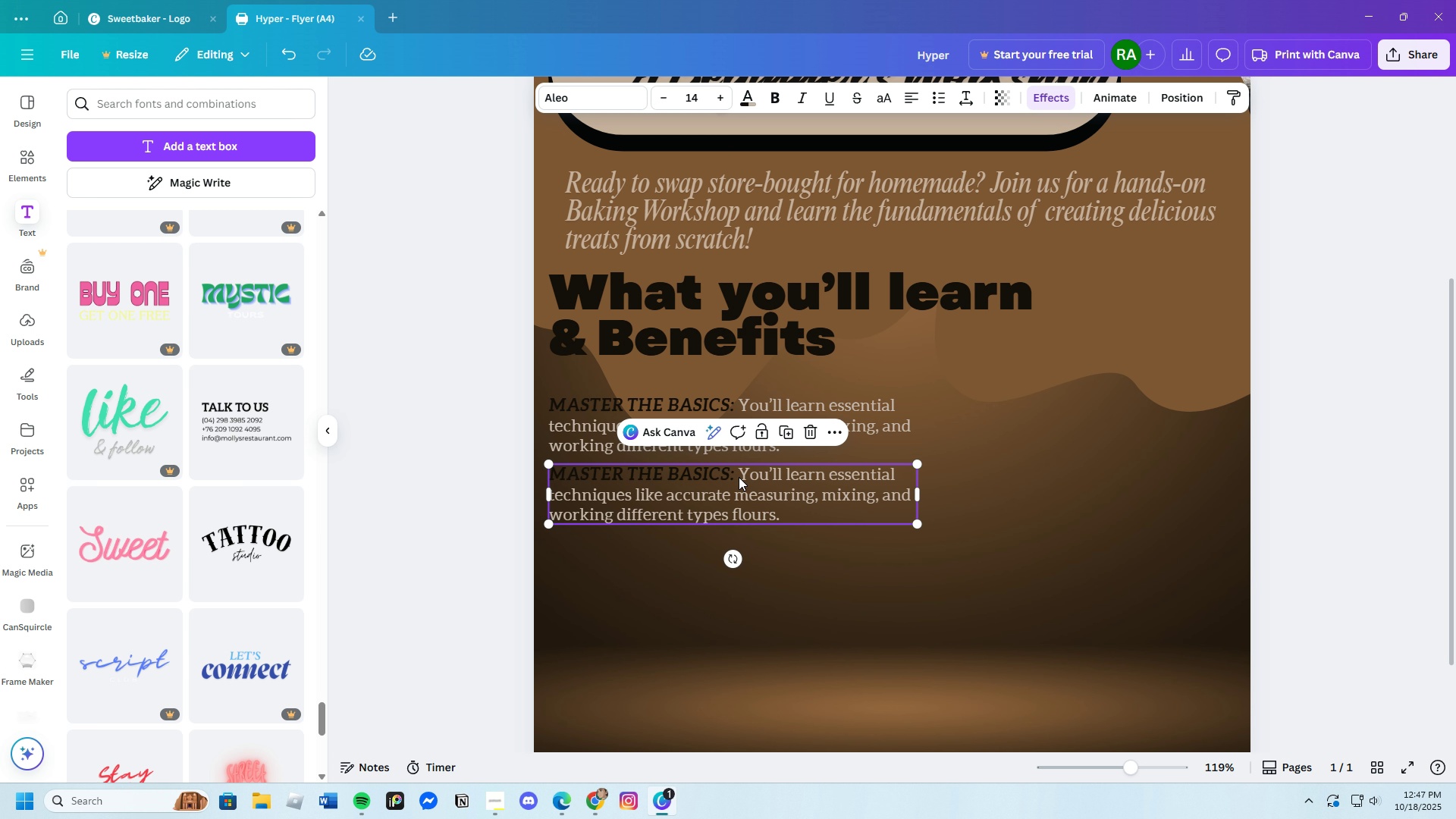 
left_click([727, 473])
 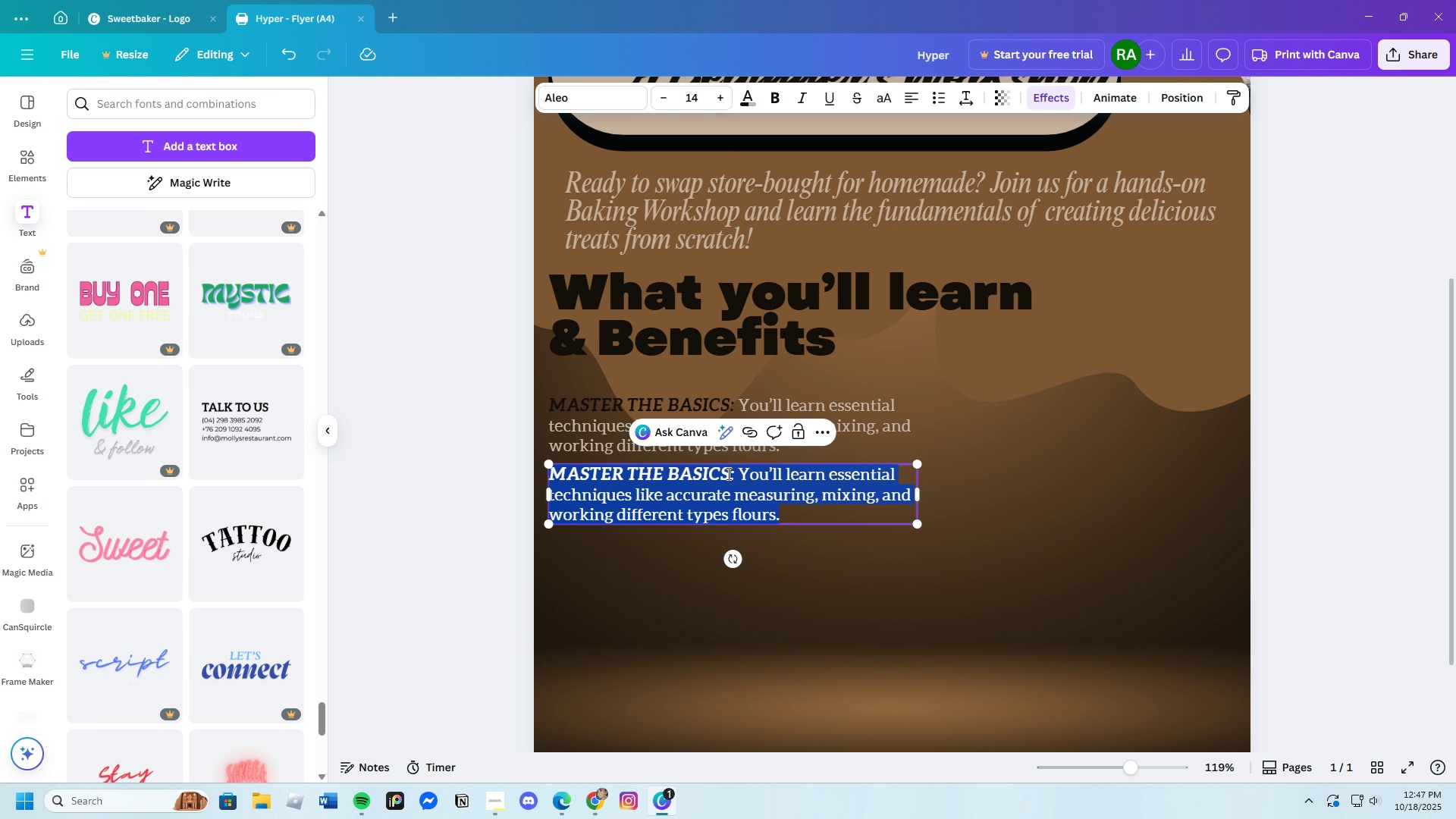 
left_click([727, 473])
 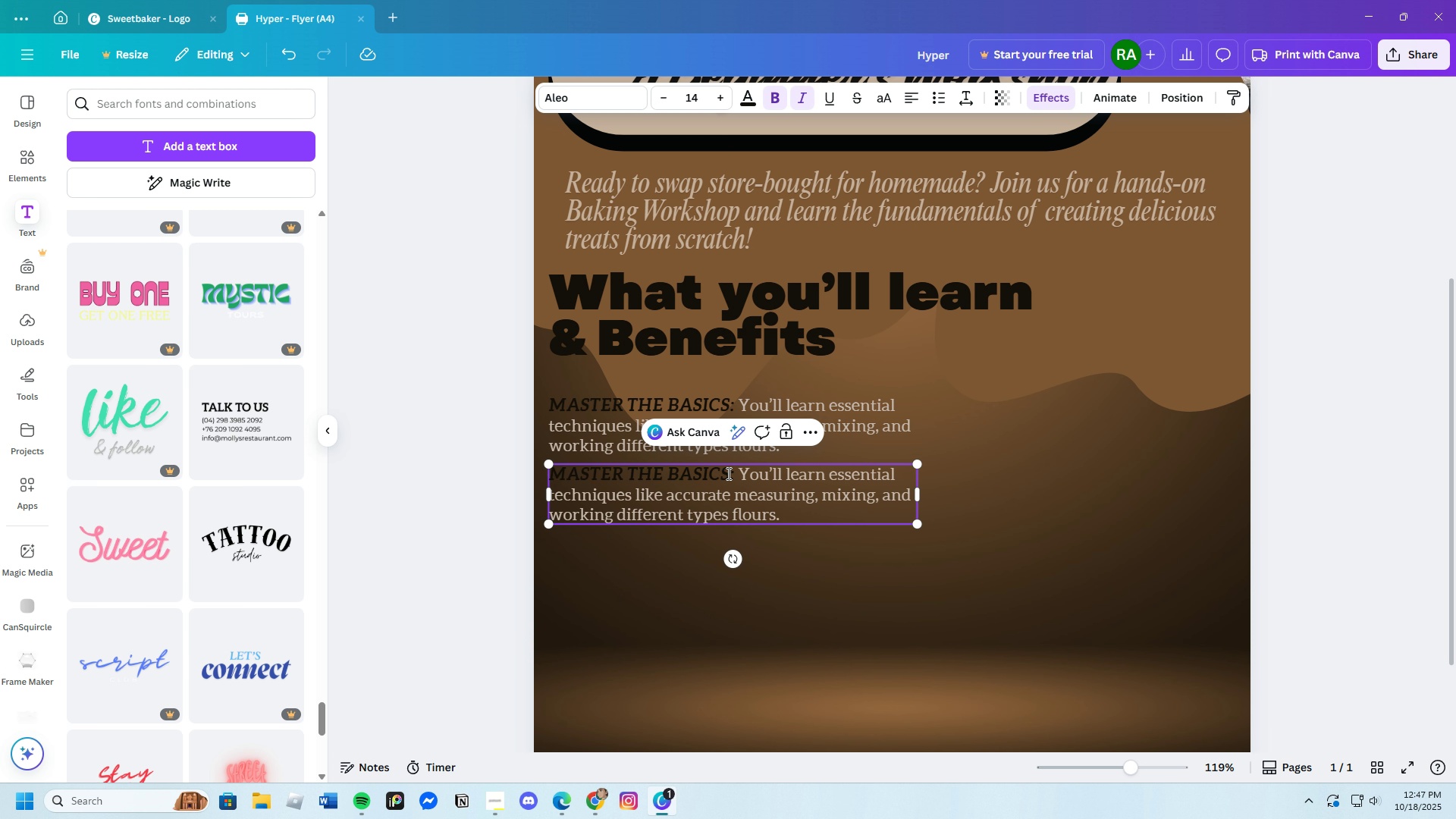 
left_click_drag(start_coordinate=[727, 473], to_coordinate=[548, 472])
 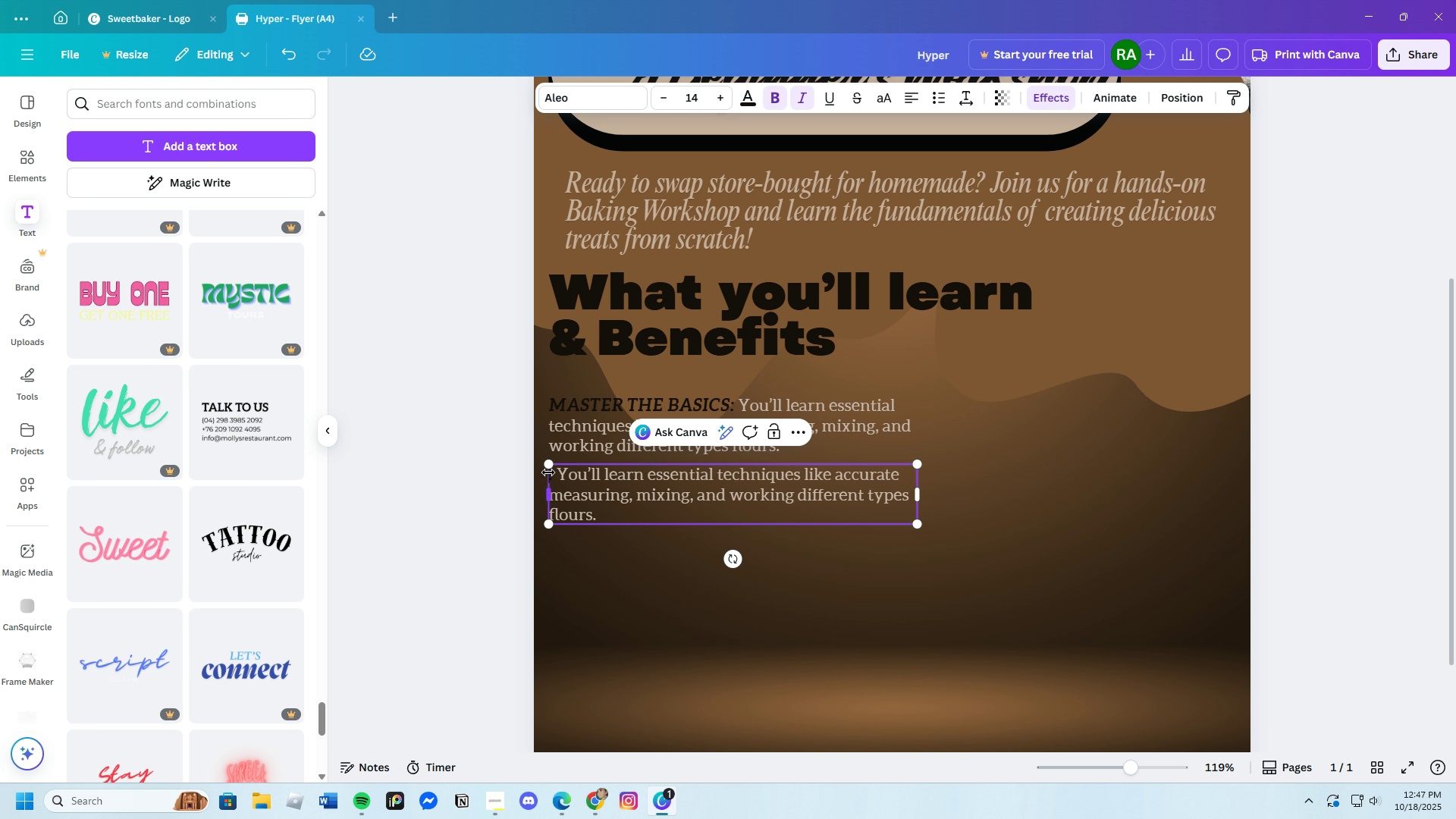 
key(Backspace)
type(Two)
key(Backspace)
key(Backspace)
type(WO SIGANTURE RECIPES)
 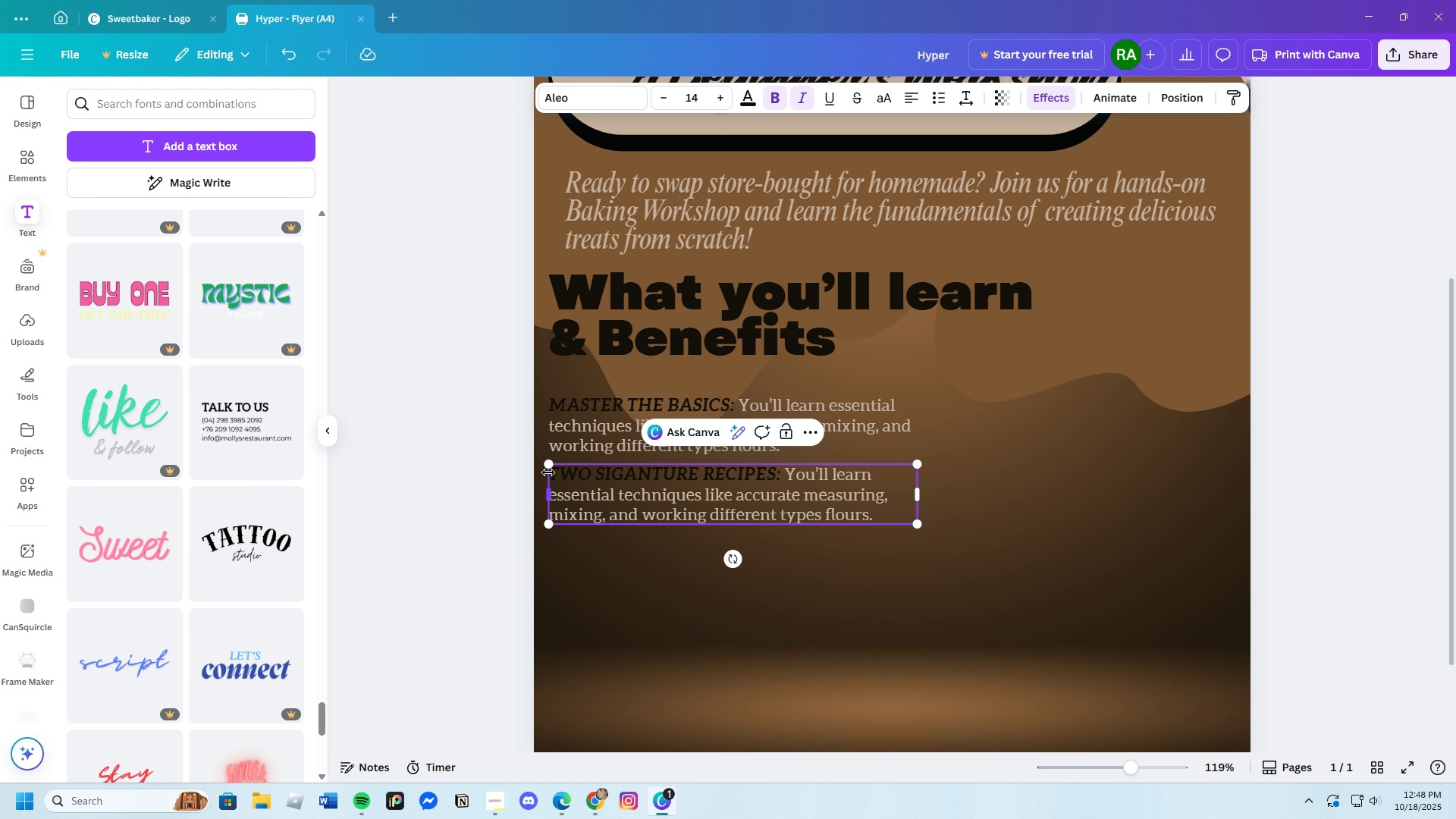 
wait(10.9)
 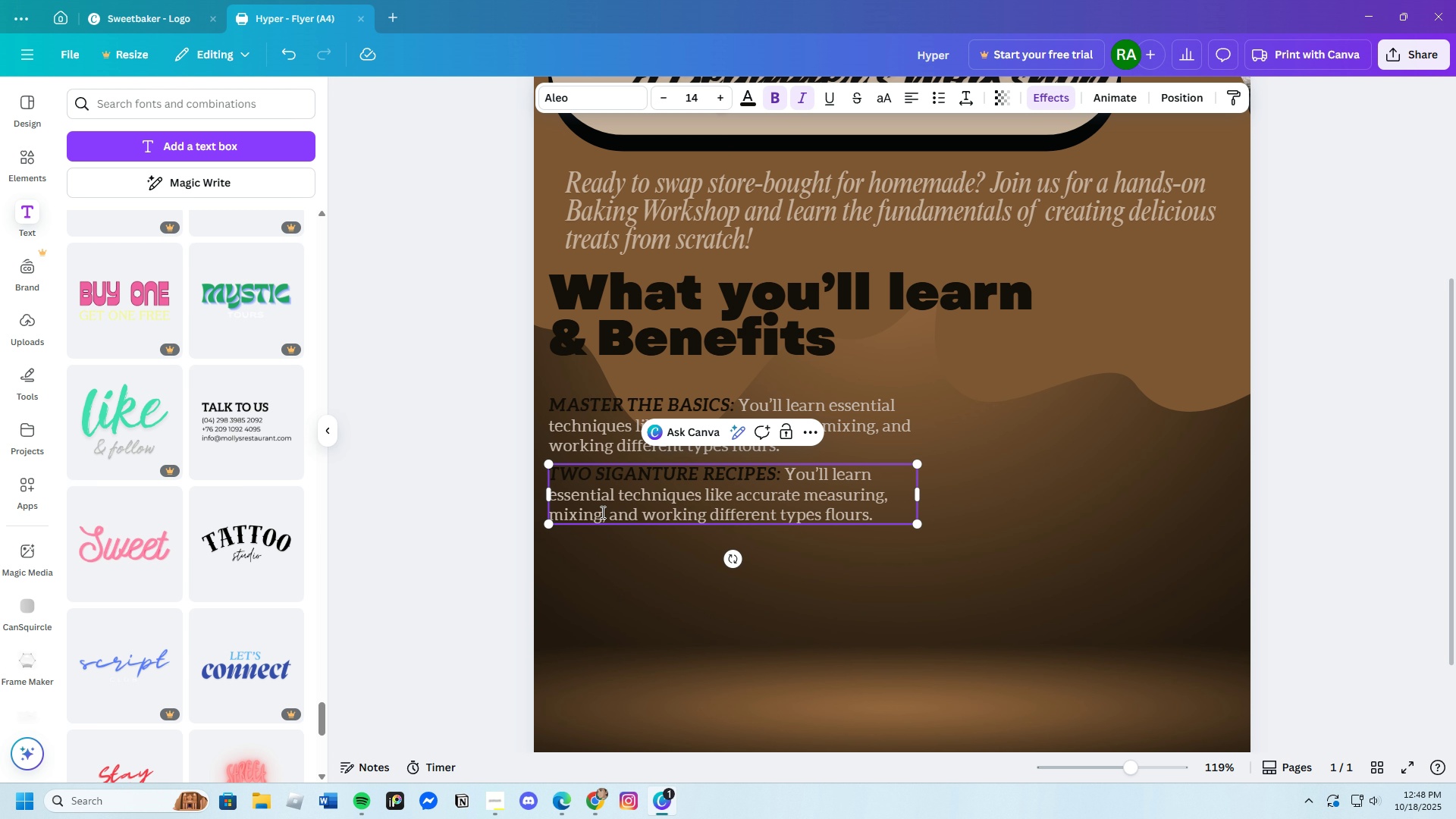 
left_click_drag(start_coordinate=[786, 476], to_coordinate=[883, 511])
 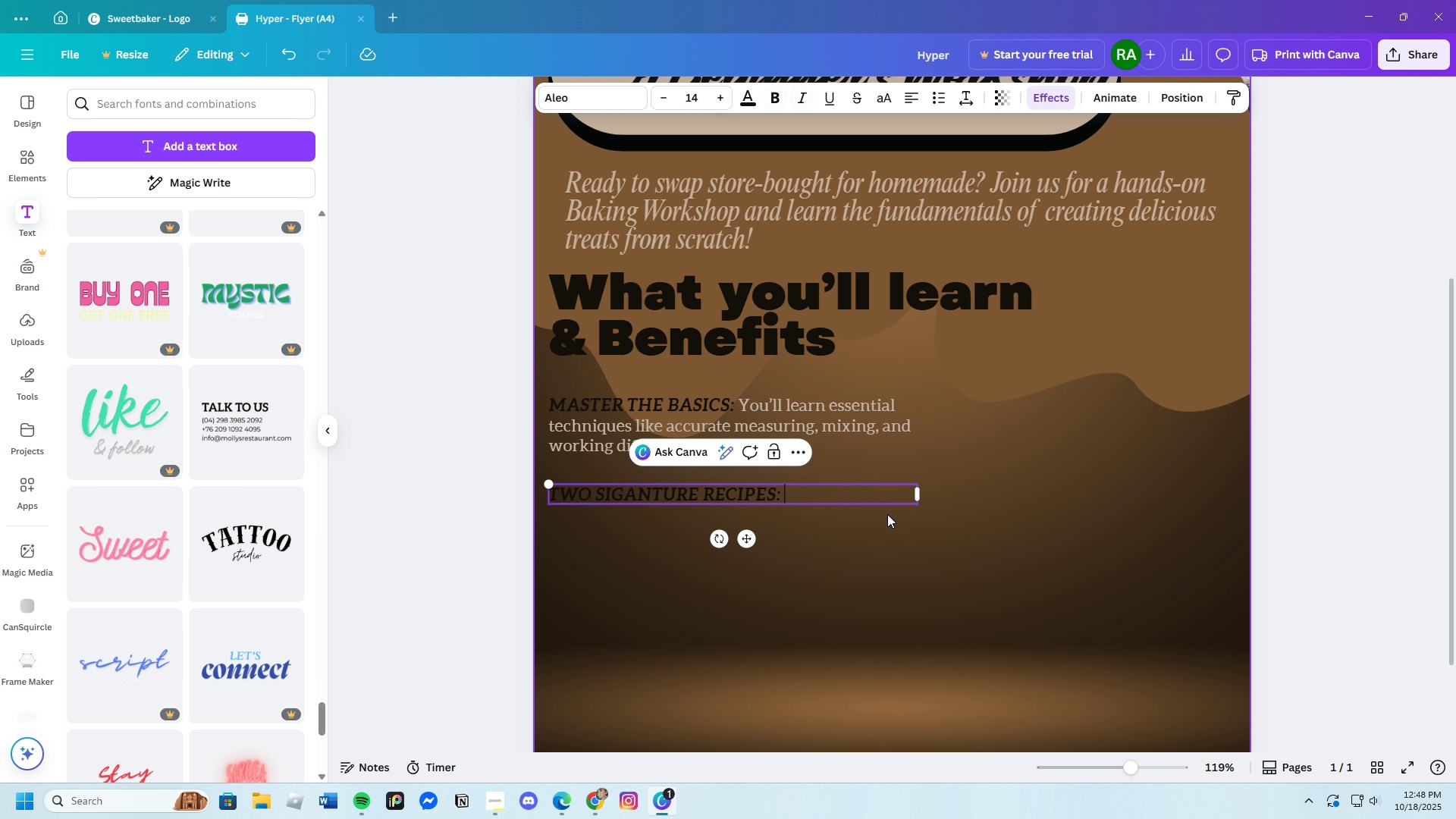 
key(Backspace)
 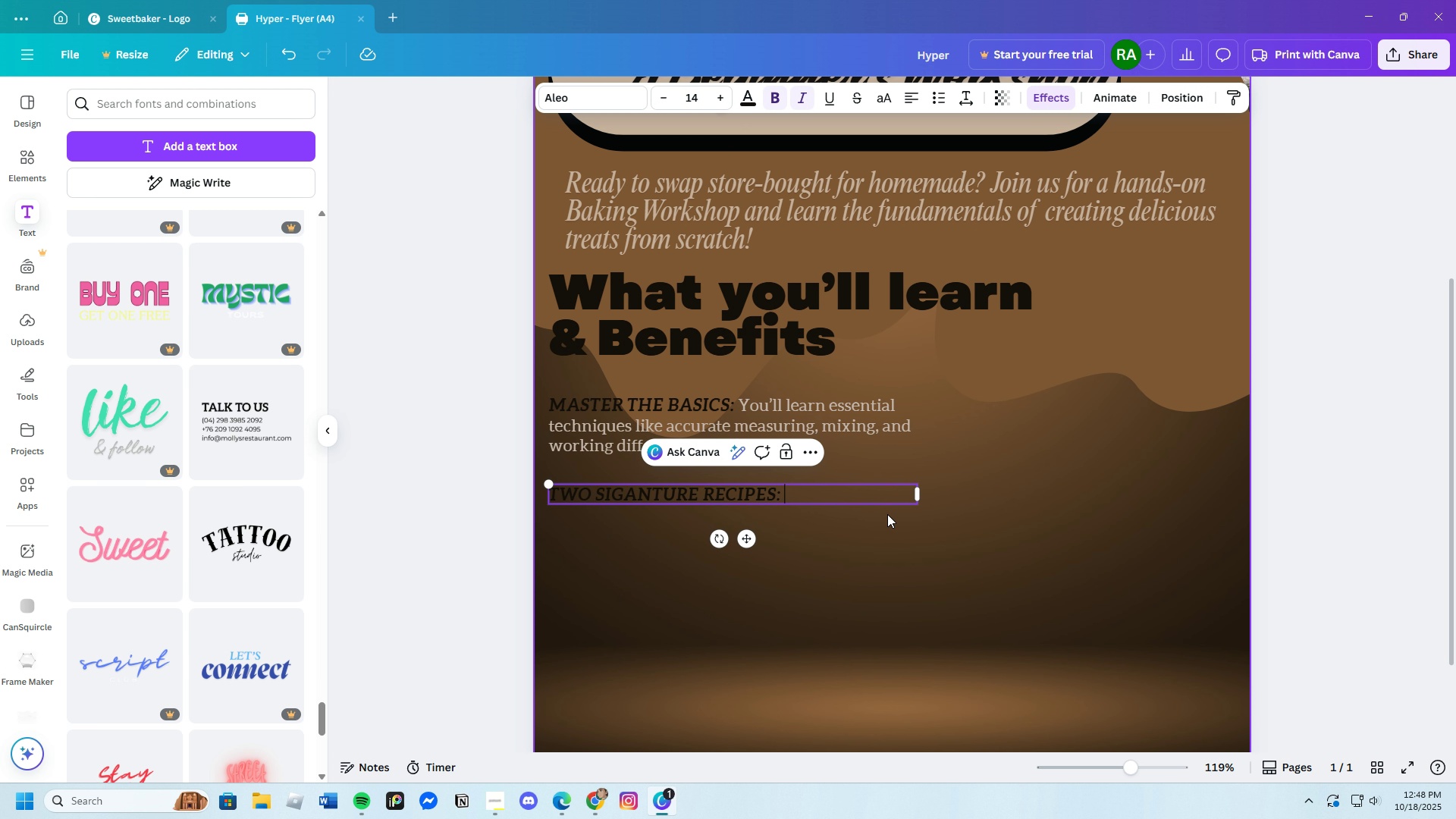 
key(Shift+W)
 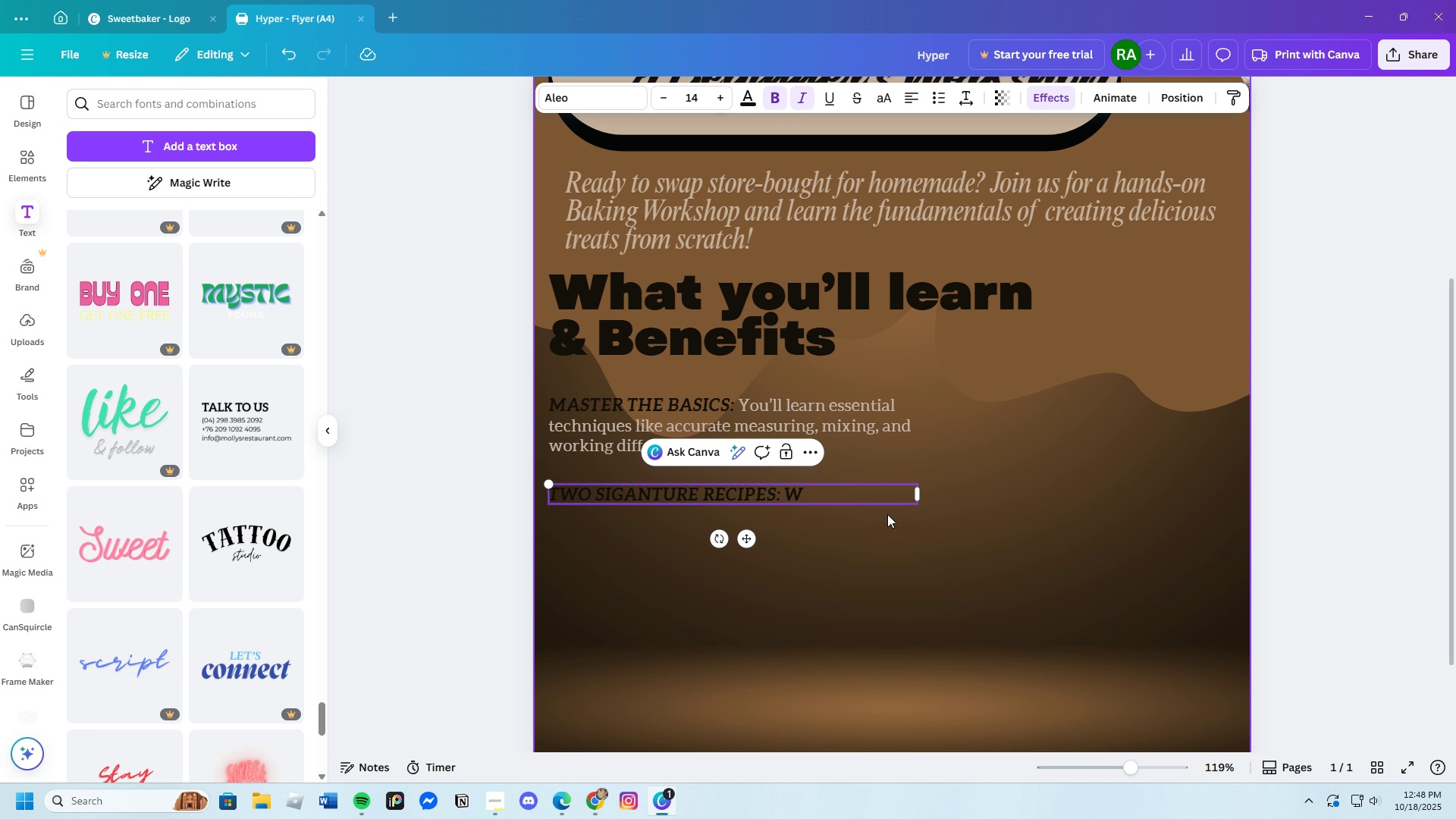 
key(Backspace)
 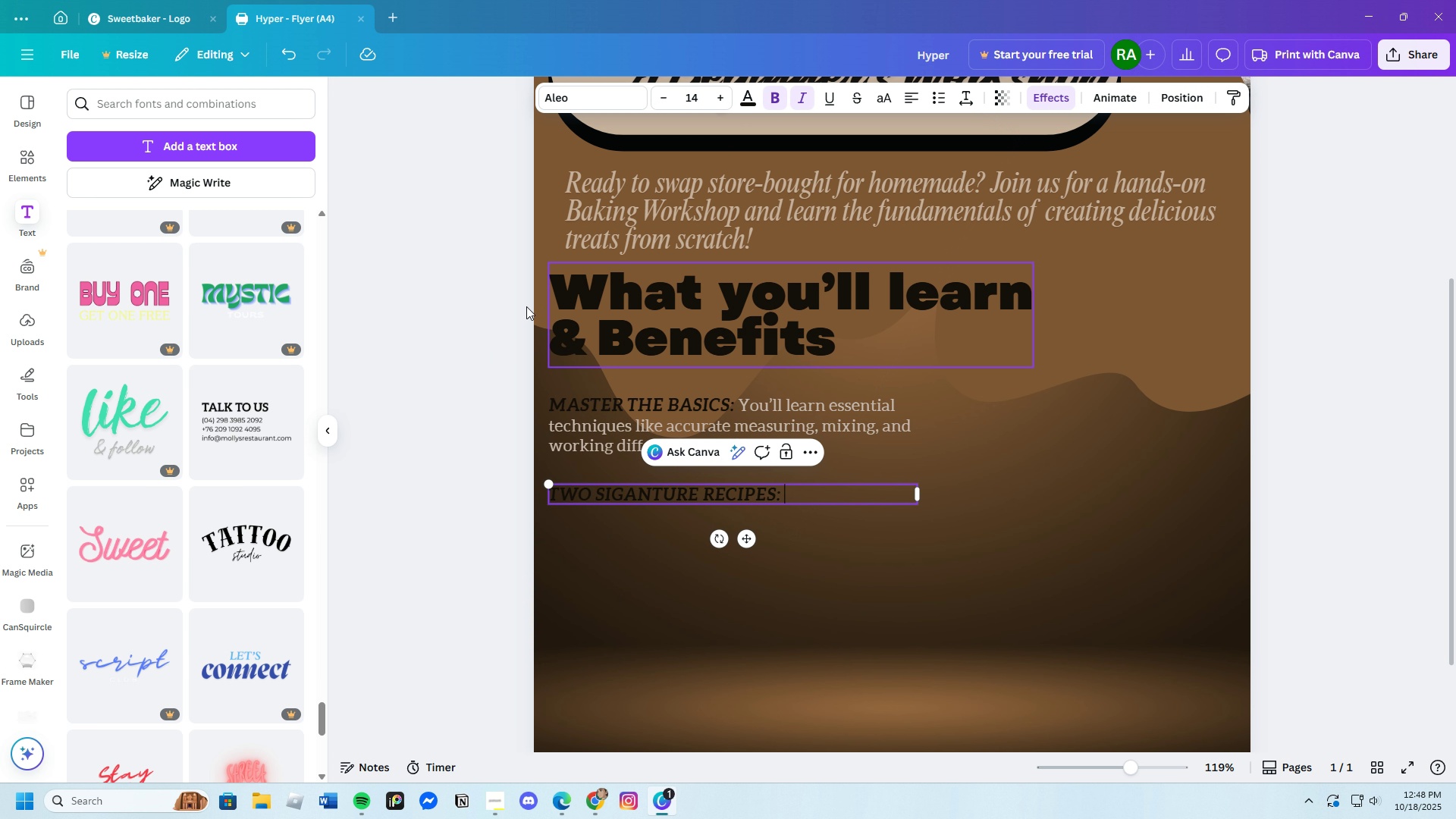 
left_click([292, 50])
 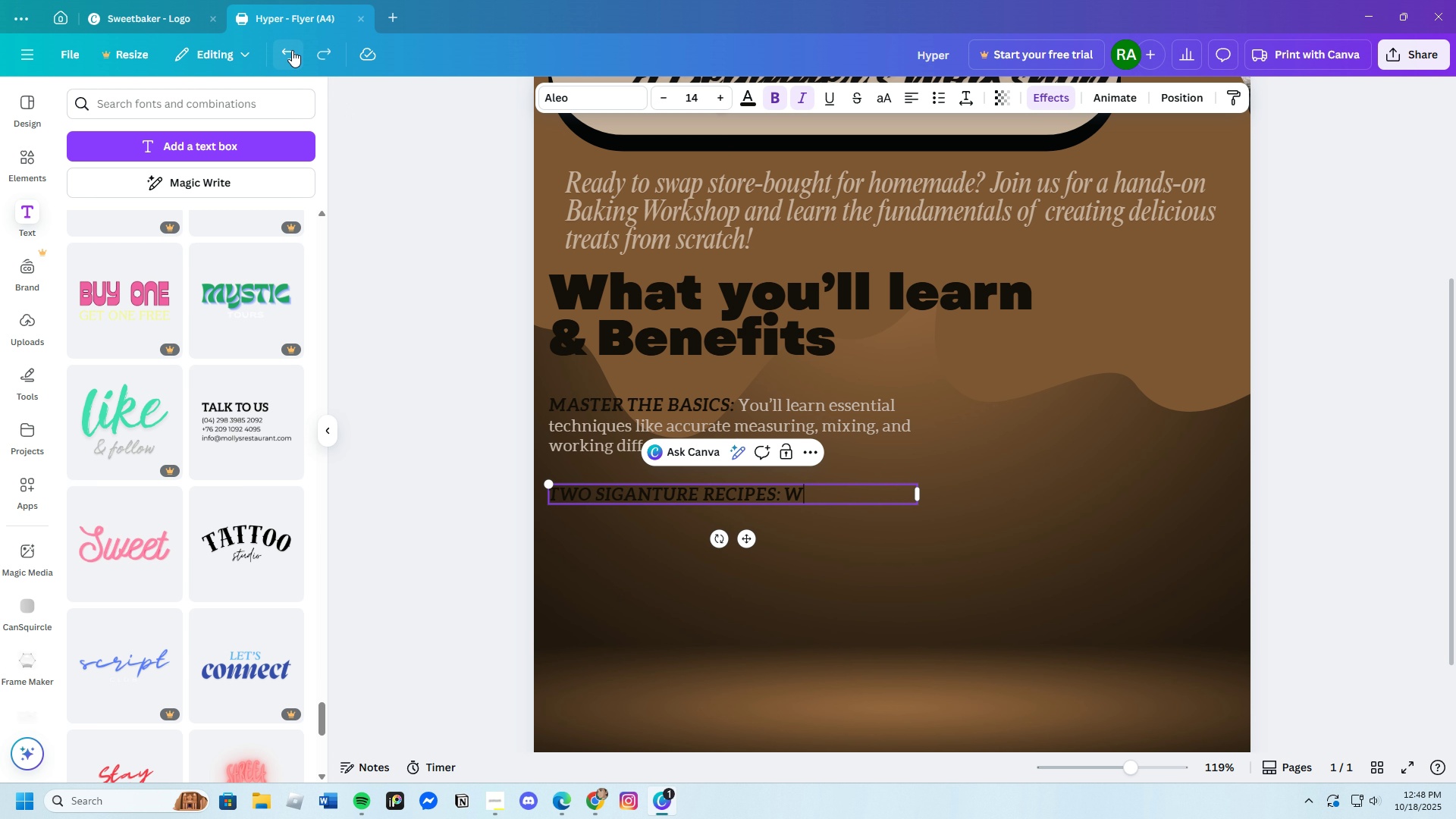 
left_click([292, 50])
 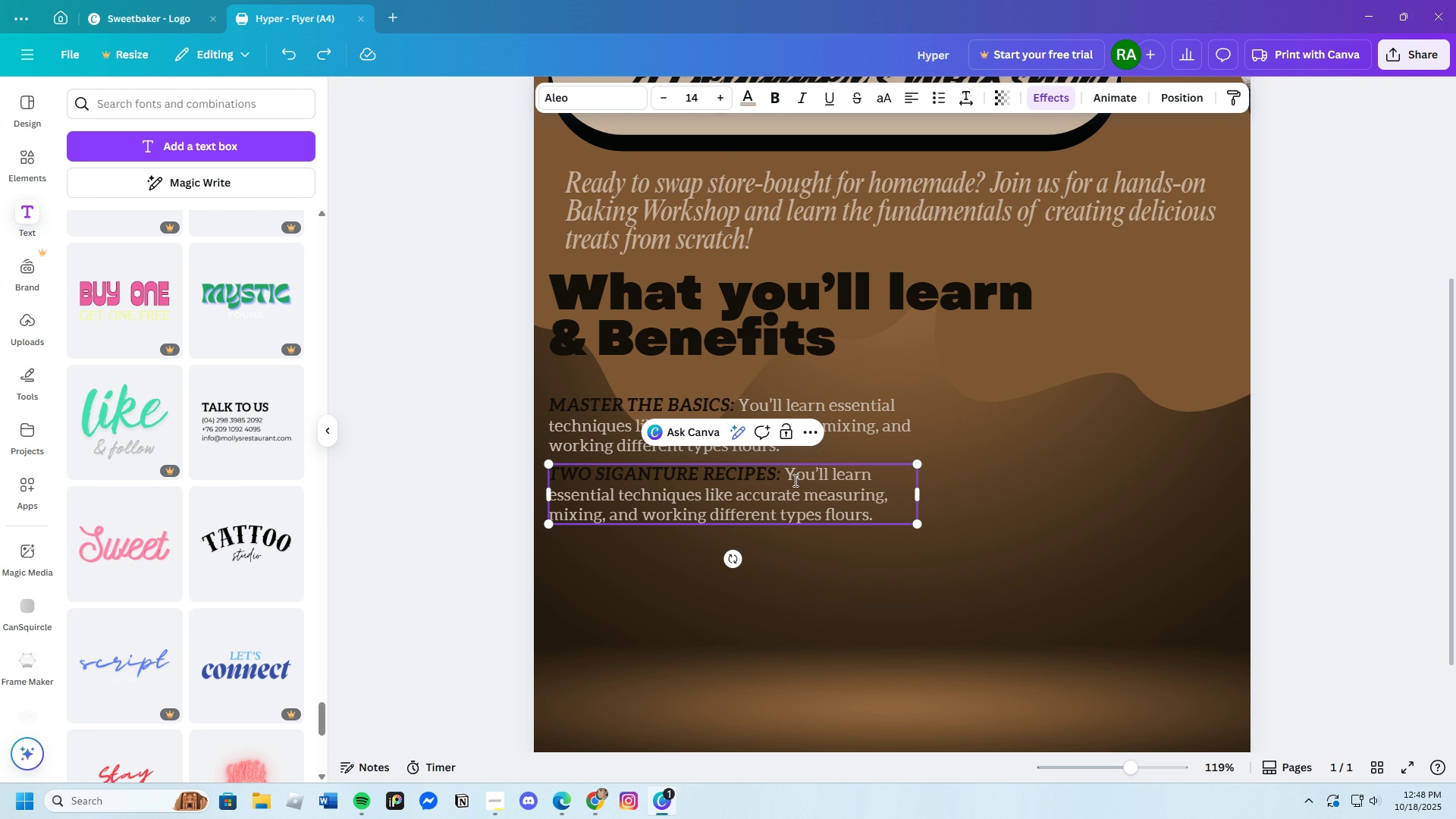 
left_click_drag(start_coordinate=[793, 479], to_coordinate=[875, 515])
 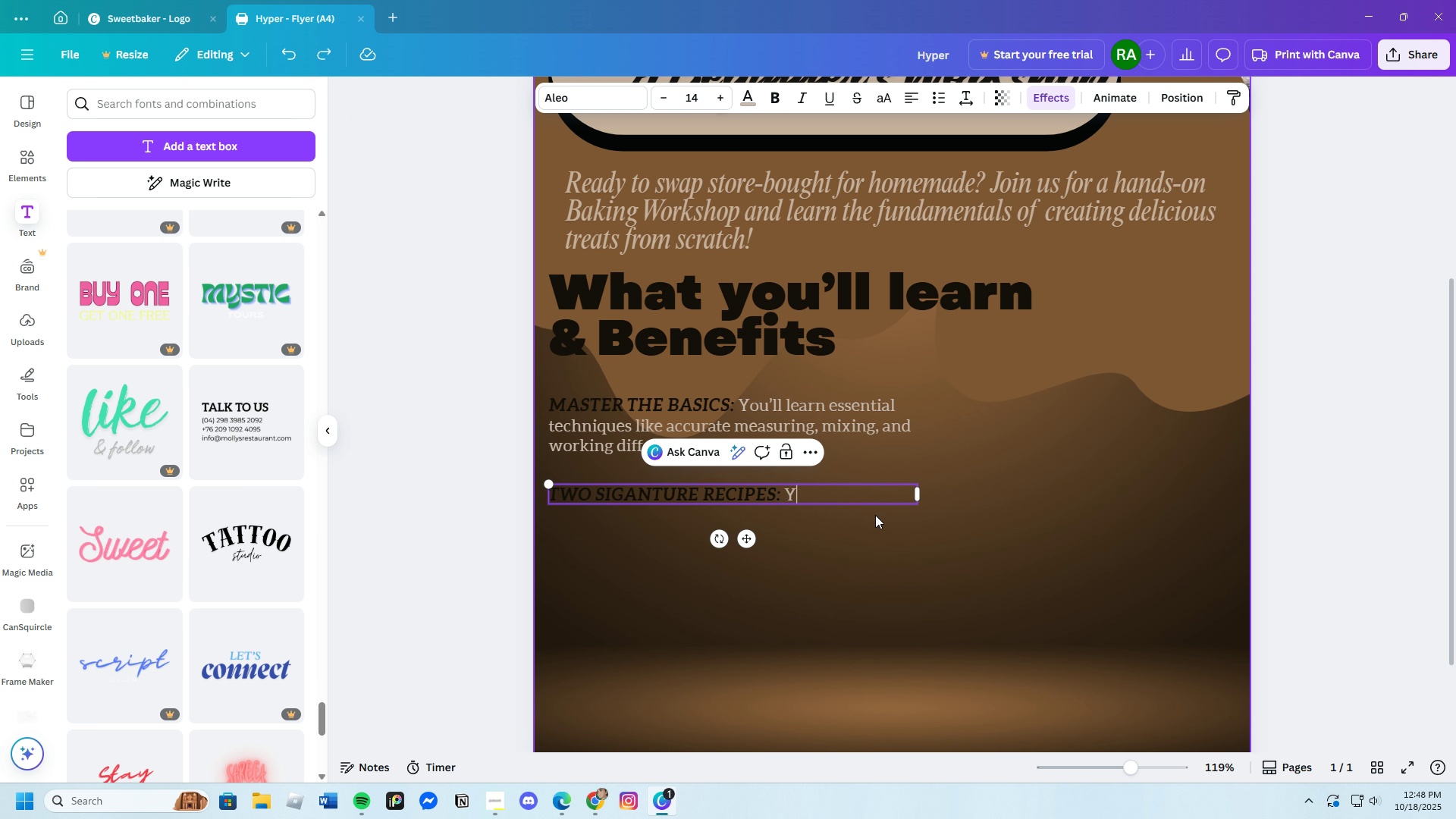 
key(Backspace)
type(WE)
key(Backspace)
type(e'll)
 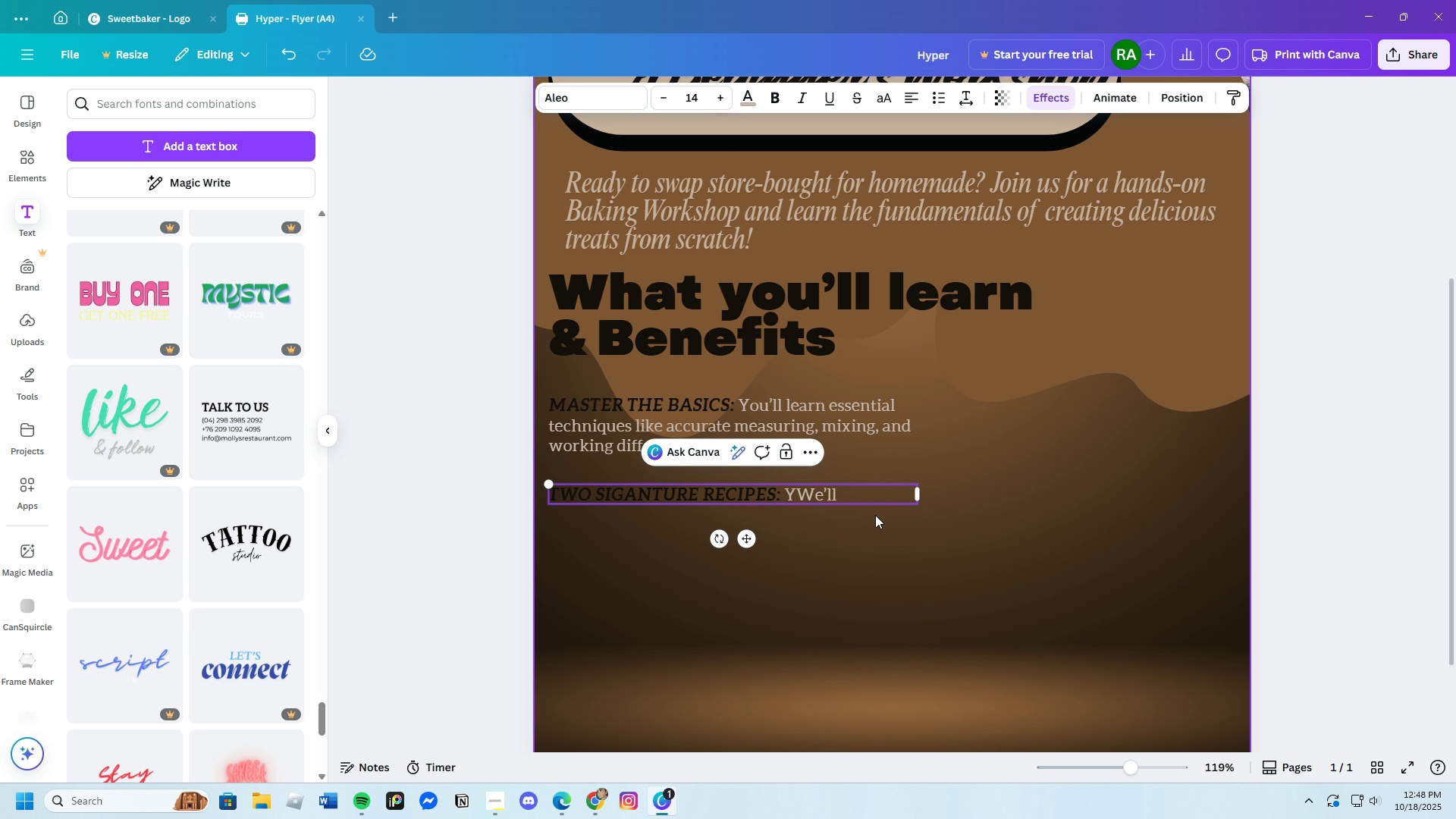 
left_click([798, 494])
 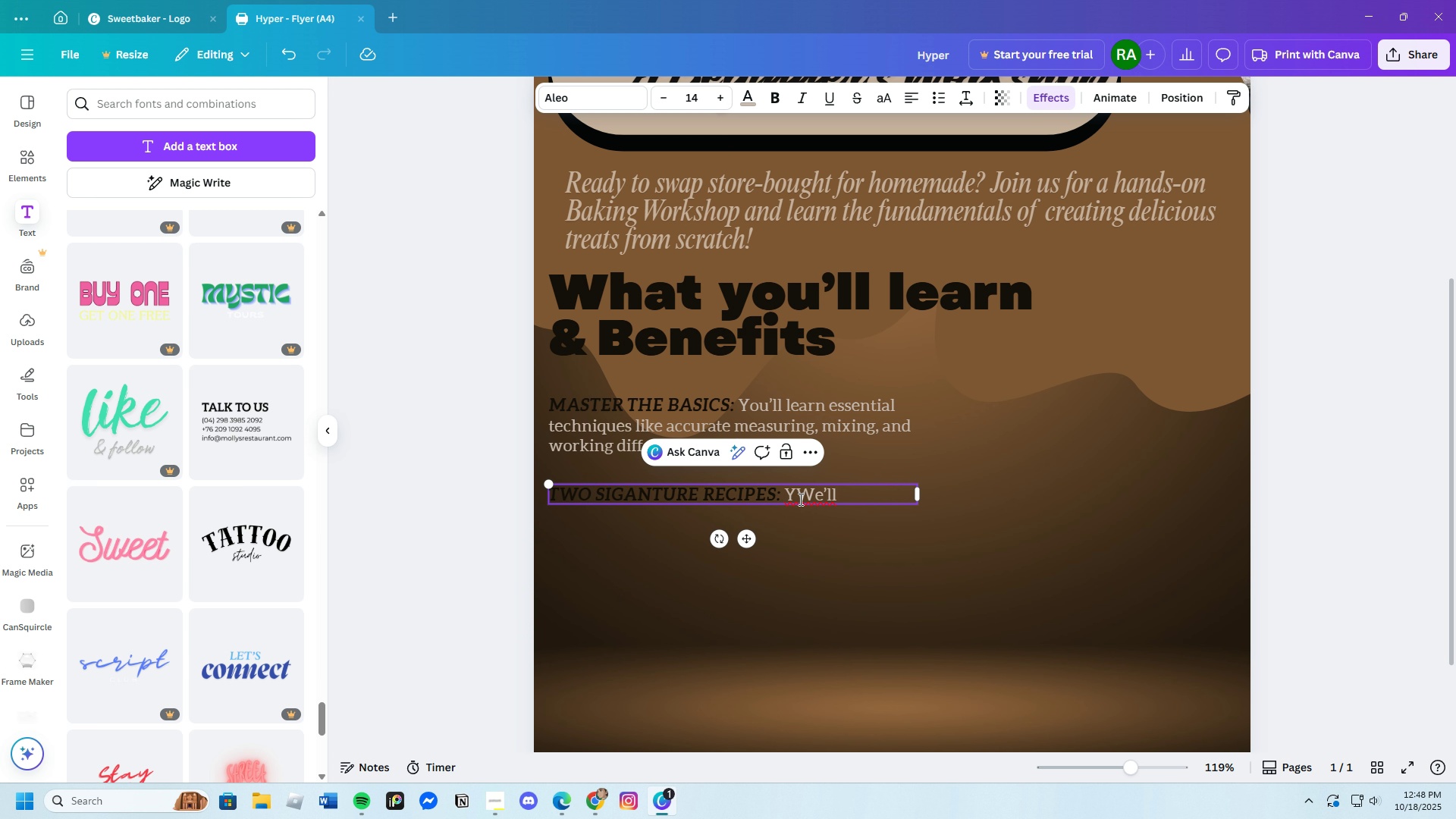 
key(Backspace)
 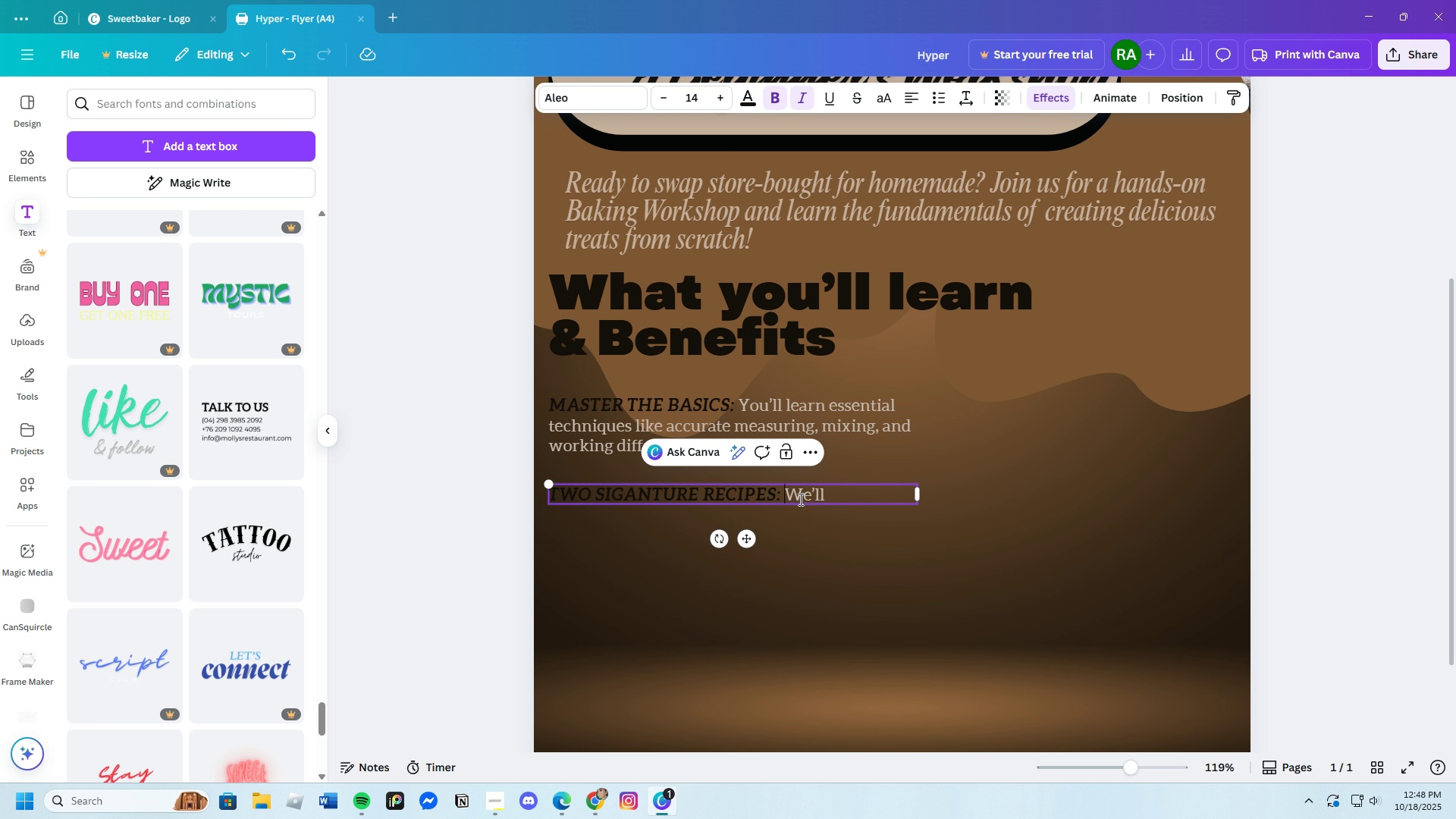 
left_click([837, 499])
 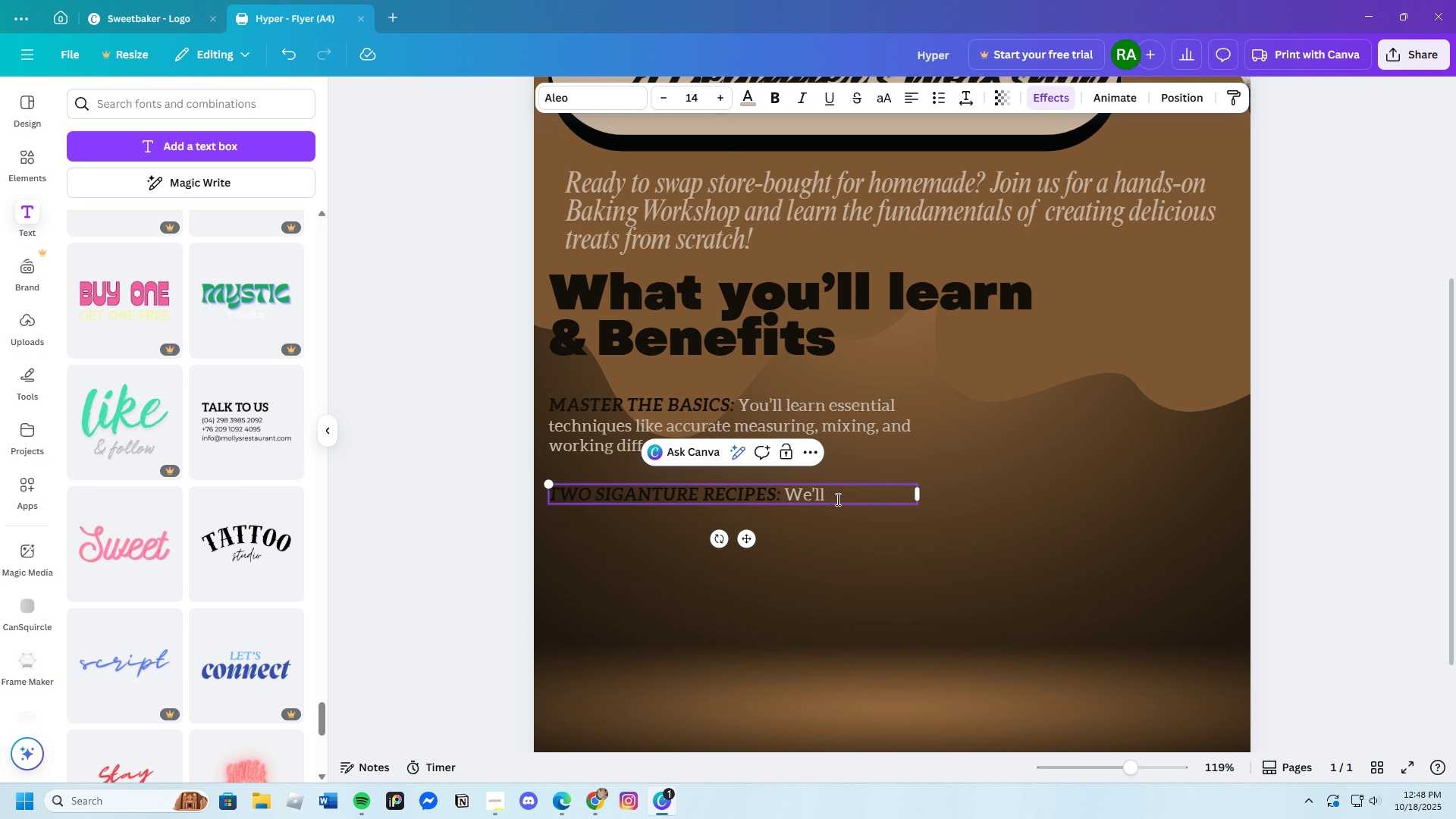 
type( bake )
 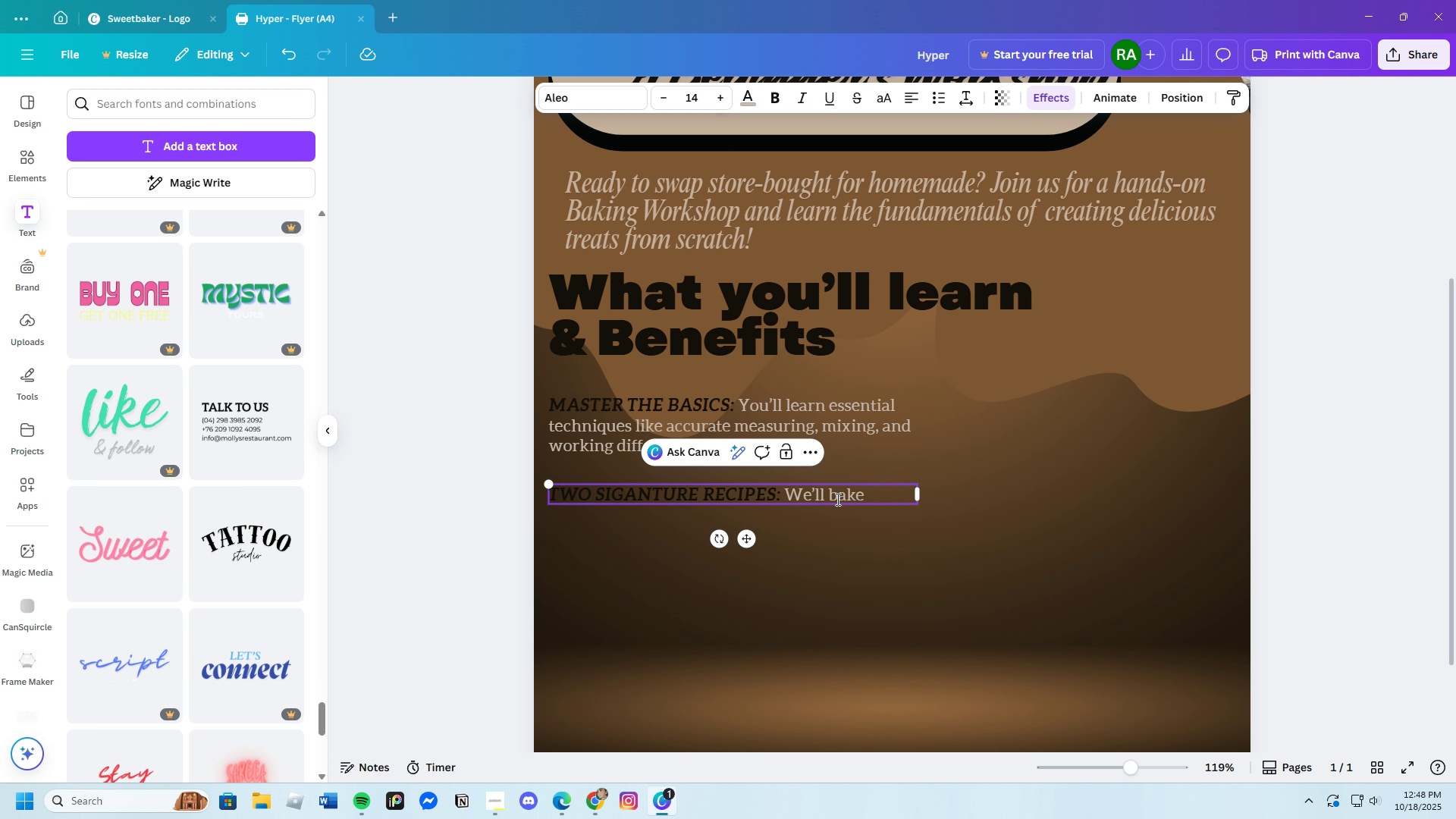 
wait(5.94)
 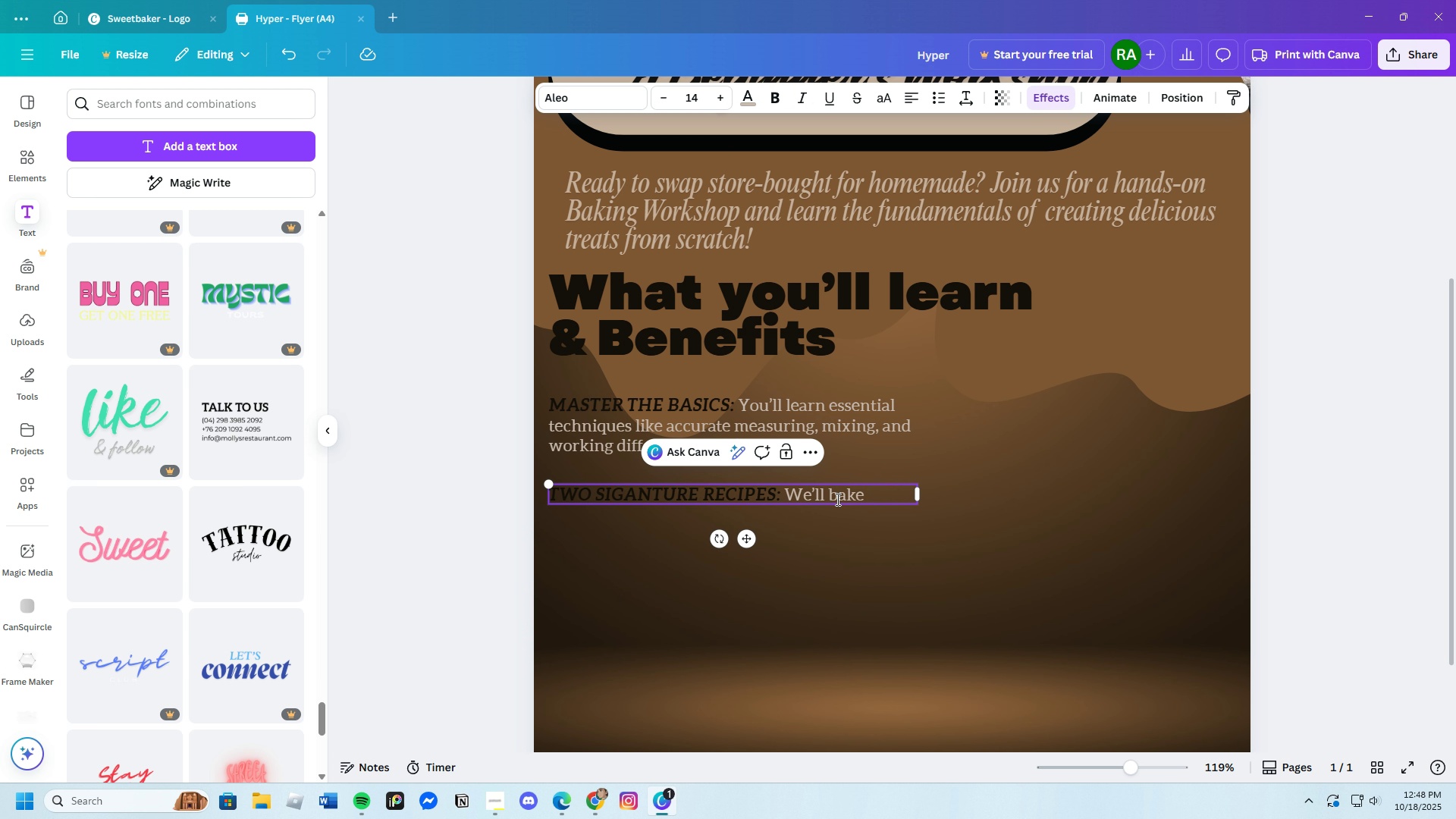 
type(two staples )
 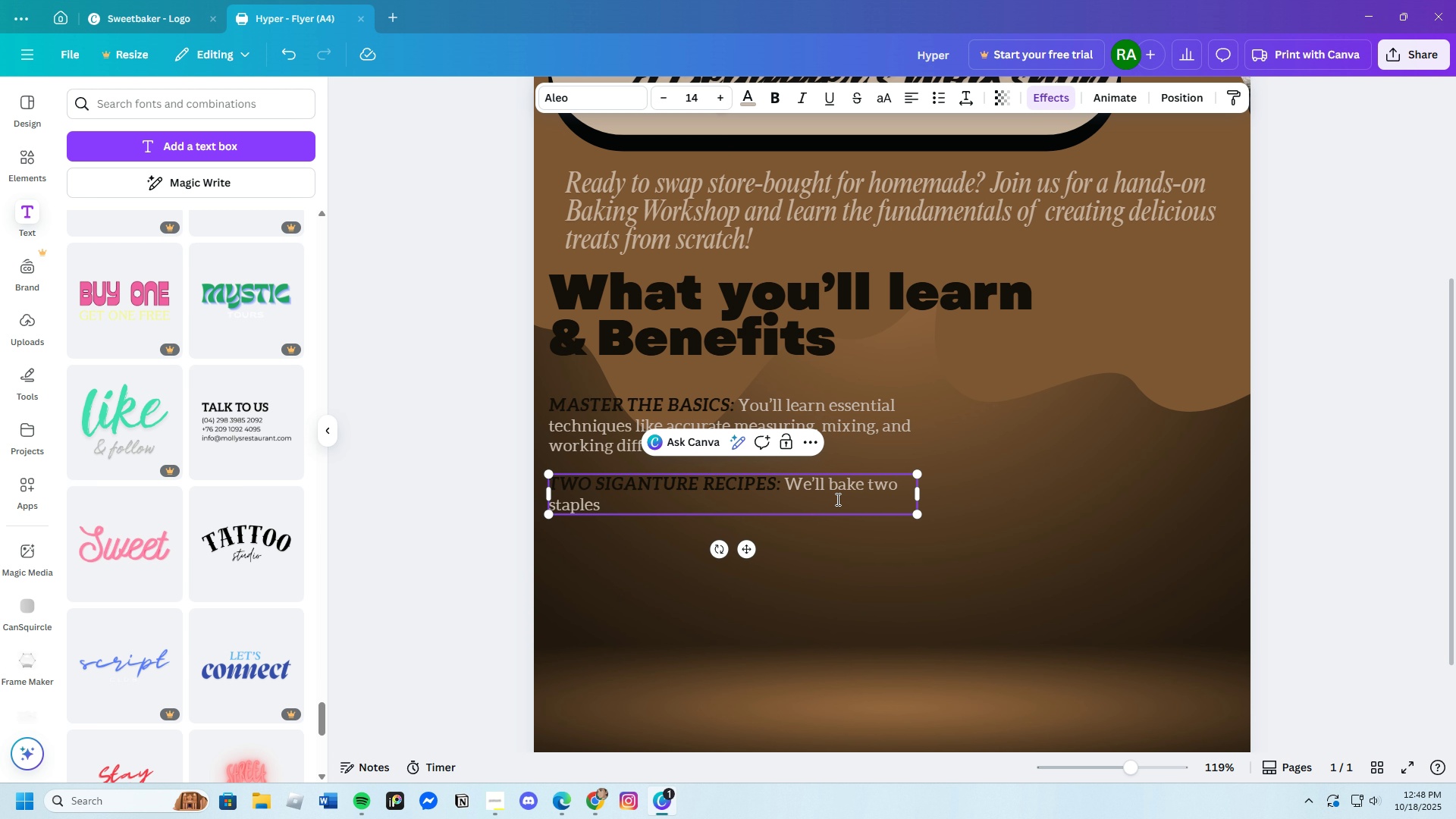 
wait(6.97)
 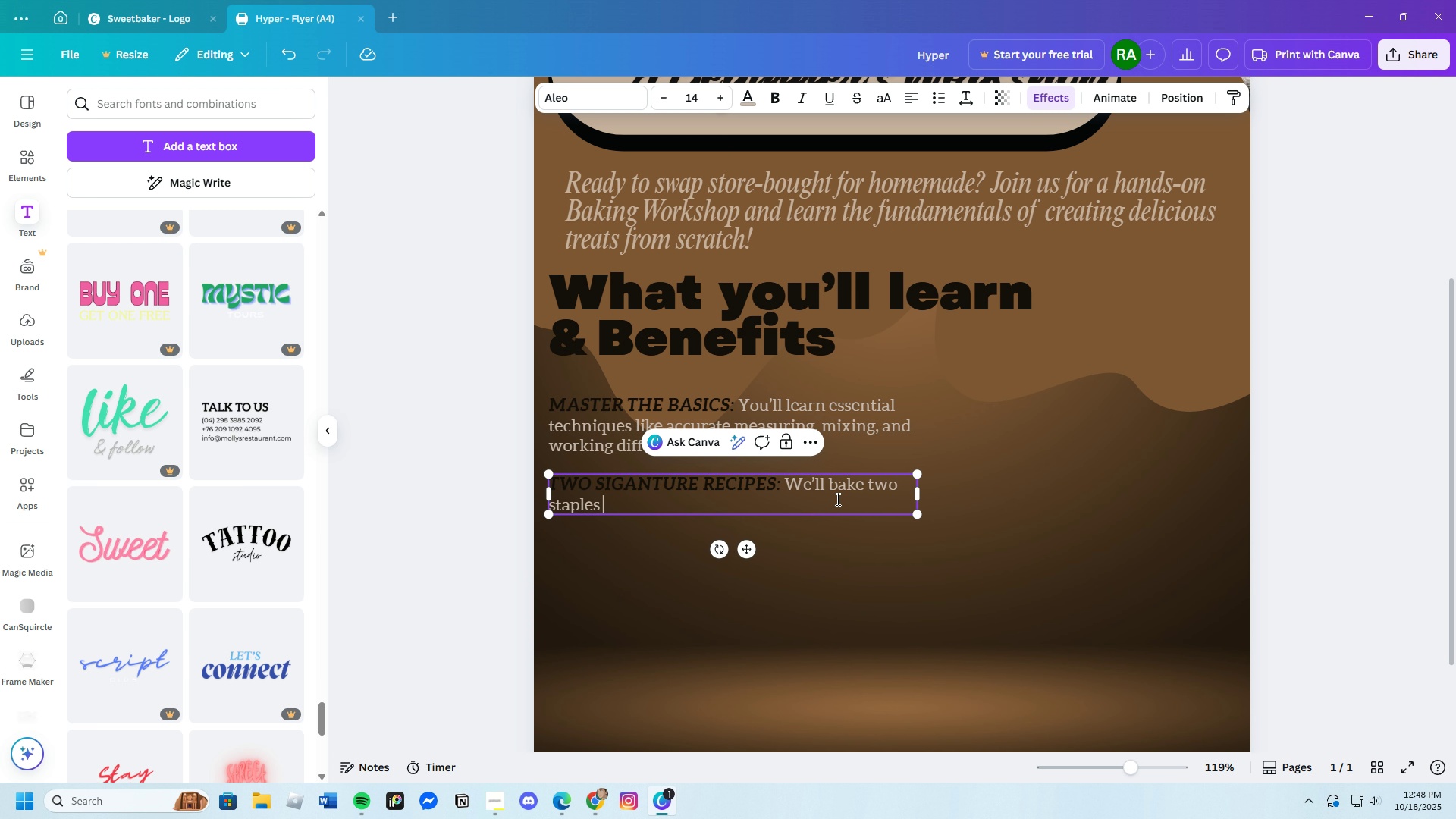 
type(:)
key(Backspace)
key(Backspace)
type(: a perfecr )
key(Backspace)
key(Backspace)
type(t )
 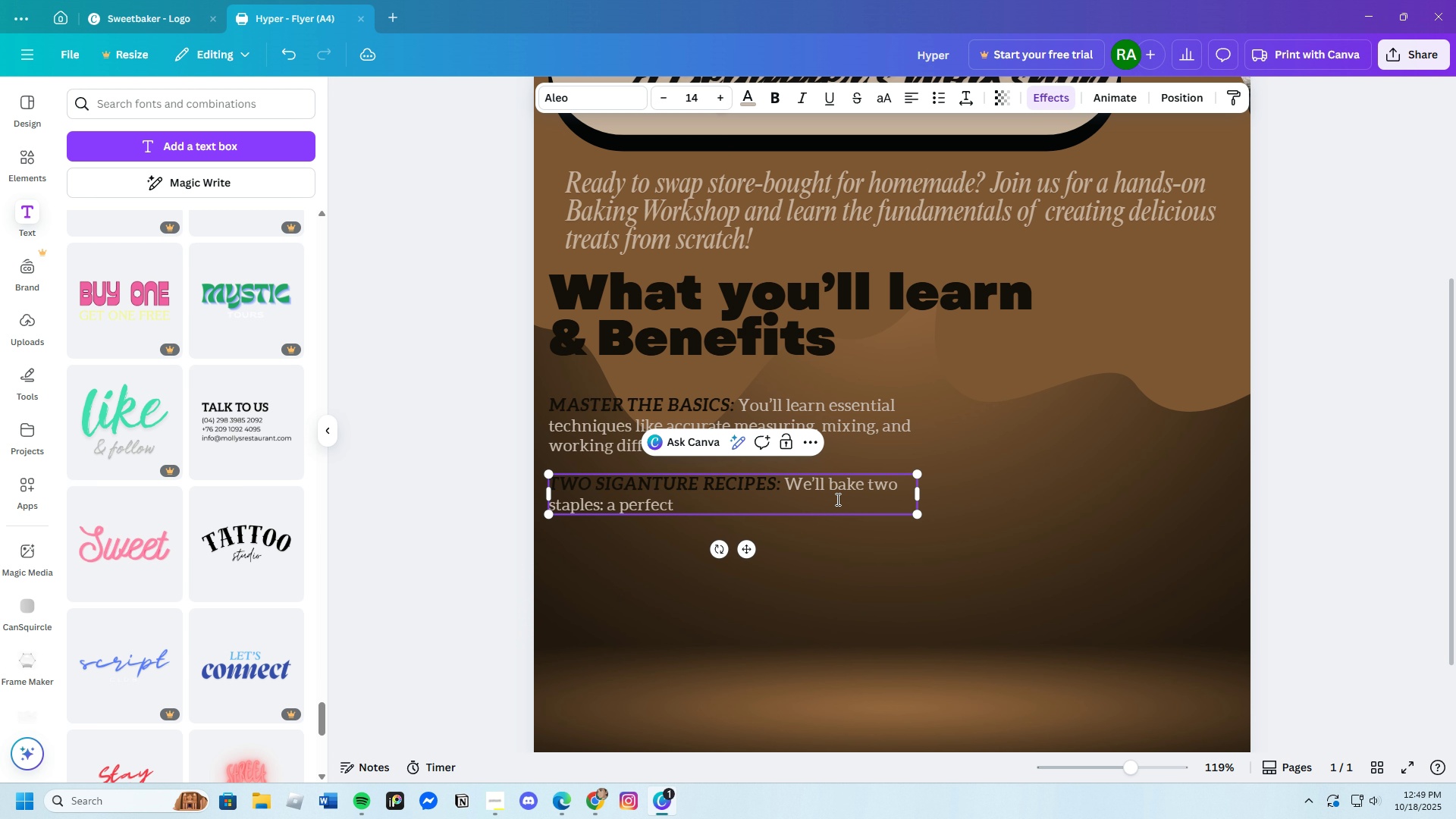 
wait(5.78)
 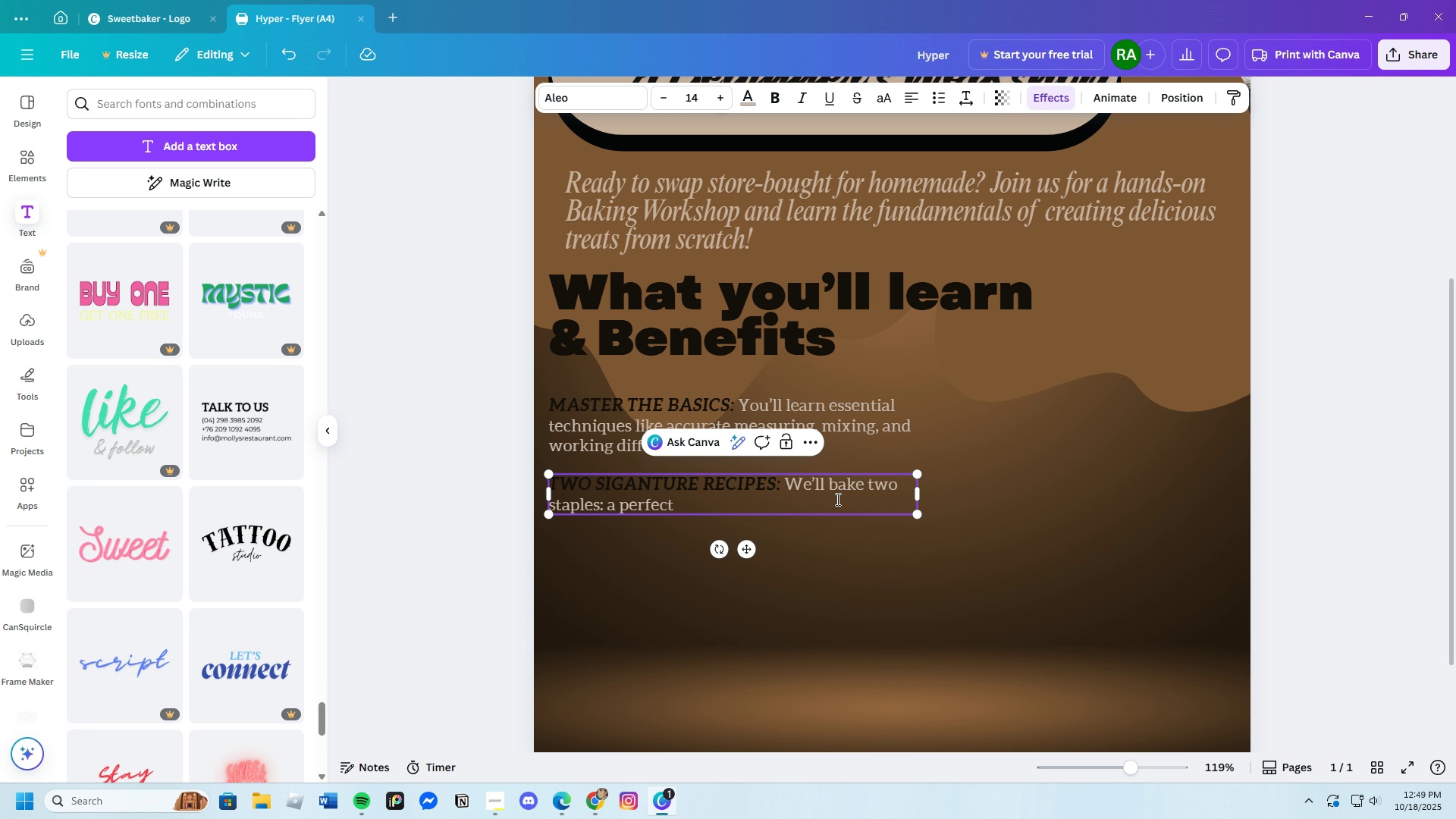 
type(chocolate chip)
 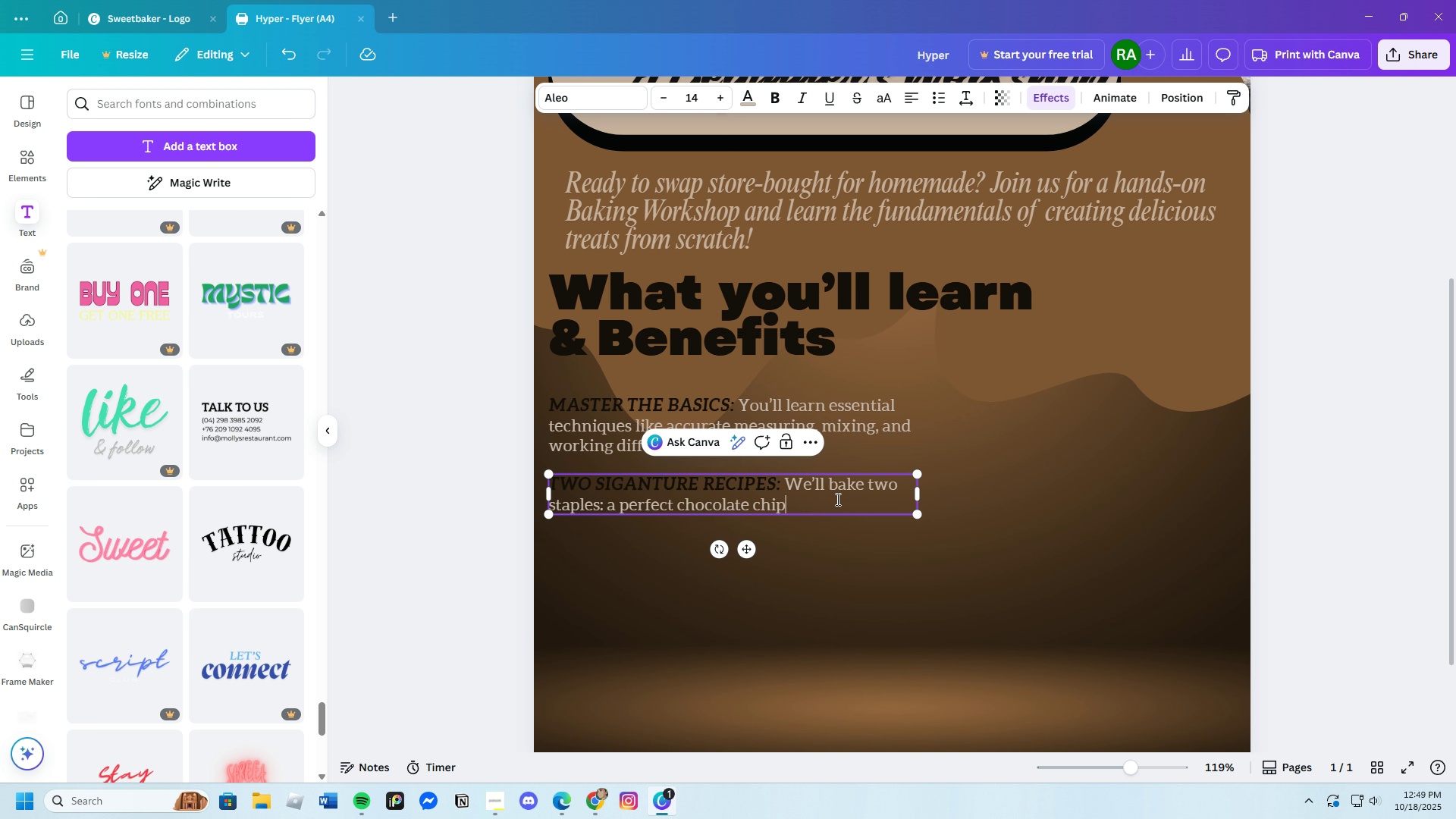 
wait(6.83)
 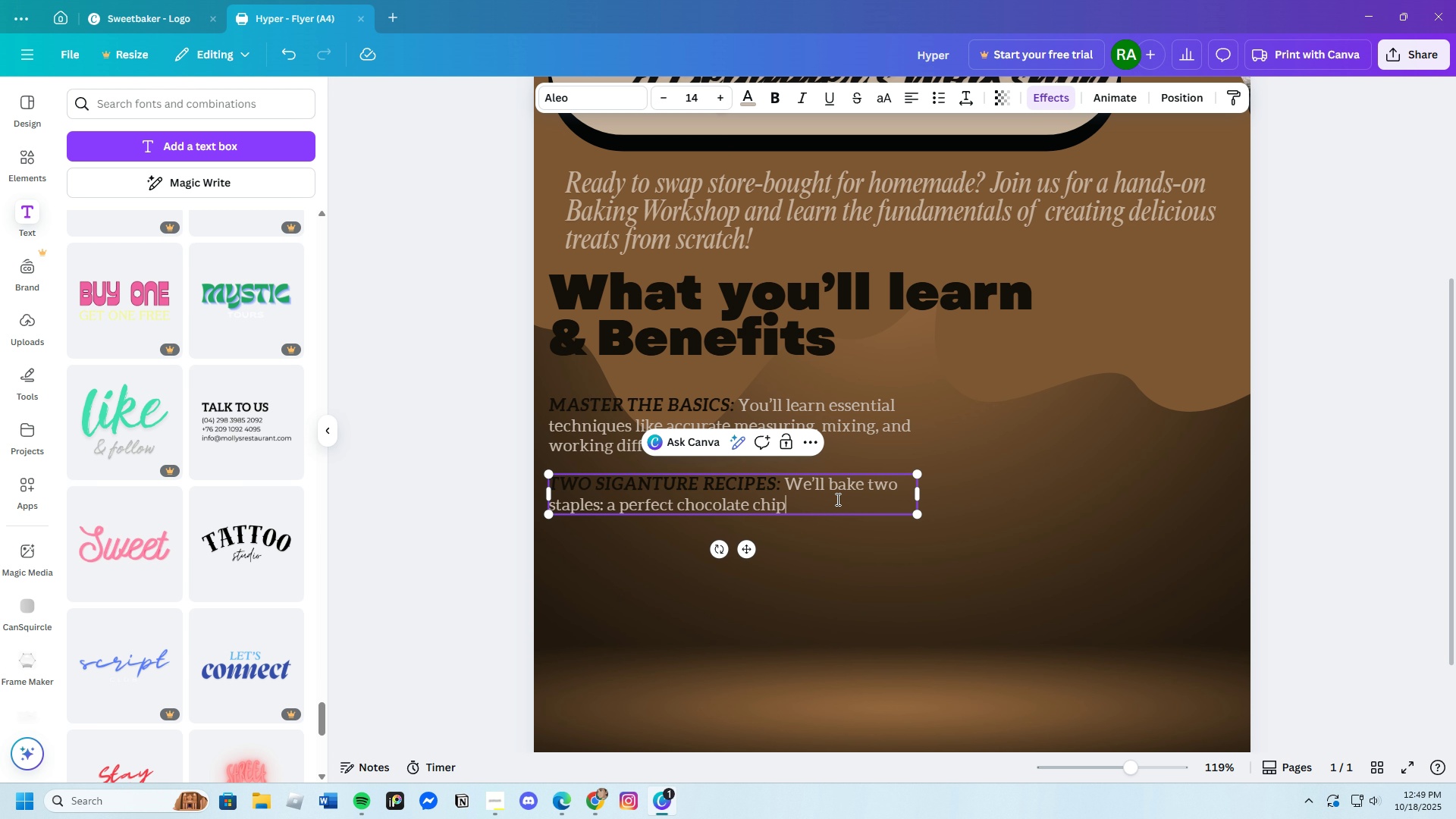 
key(Backspace)
type(p cookie and a classic )
 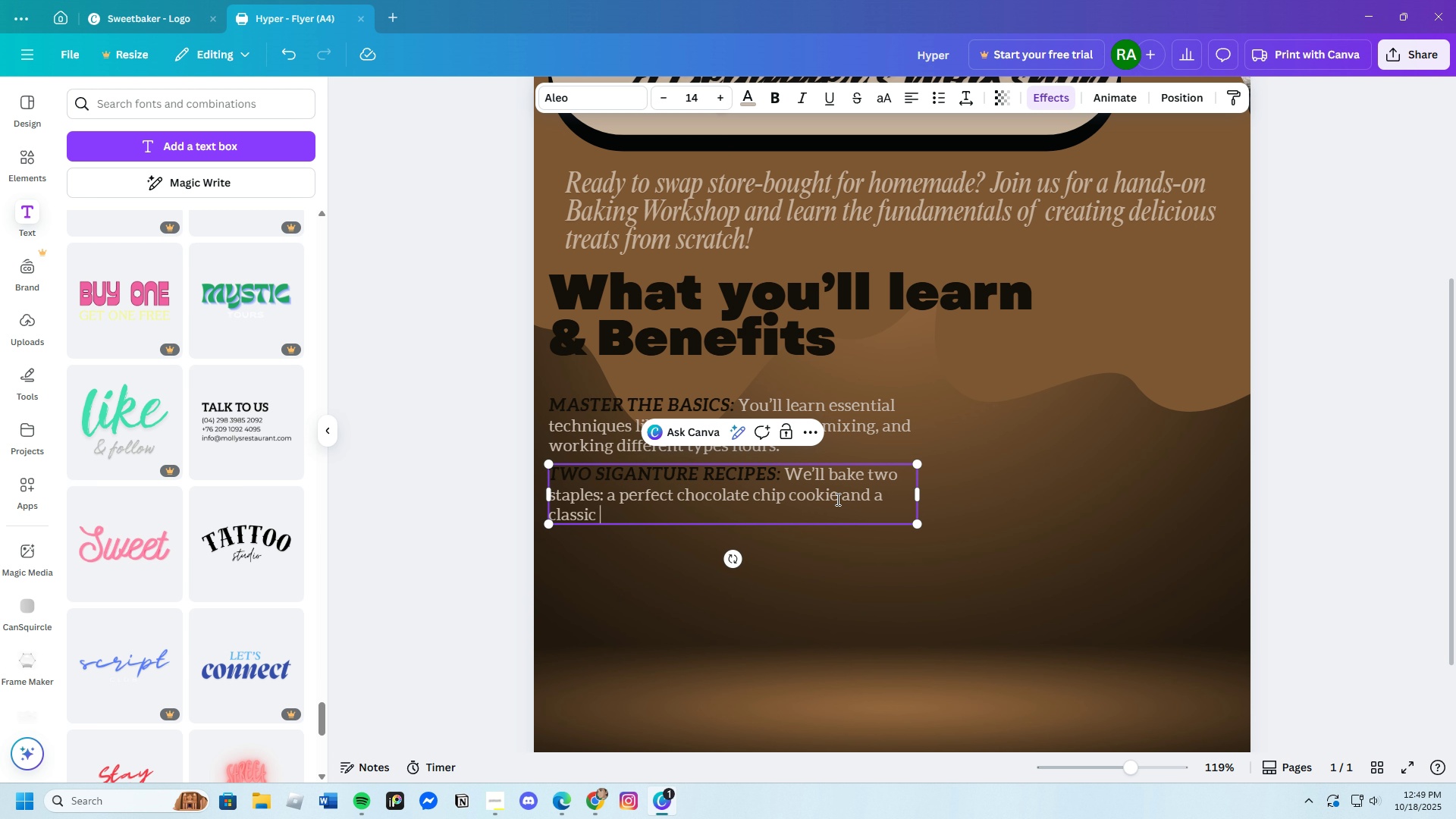 
wait(5.57)
 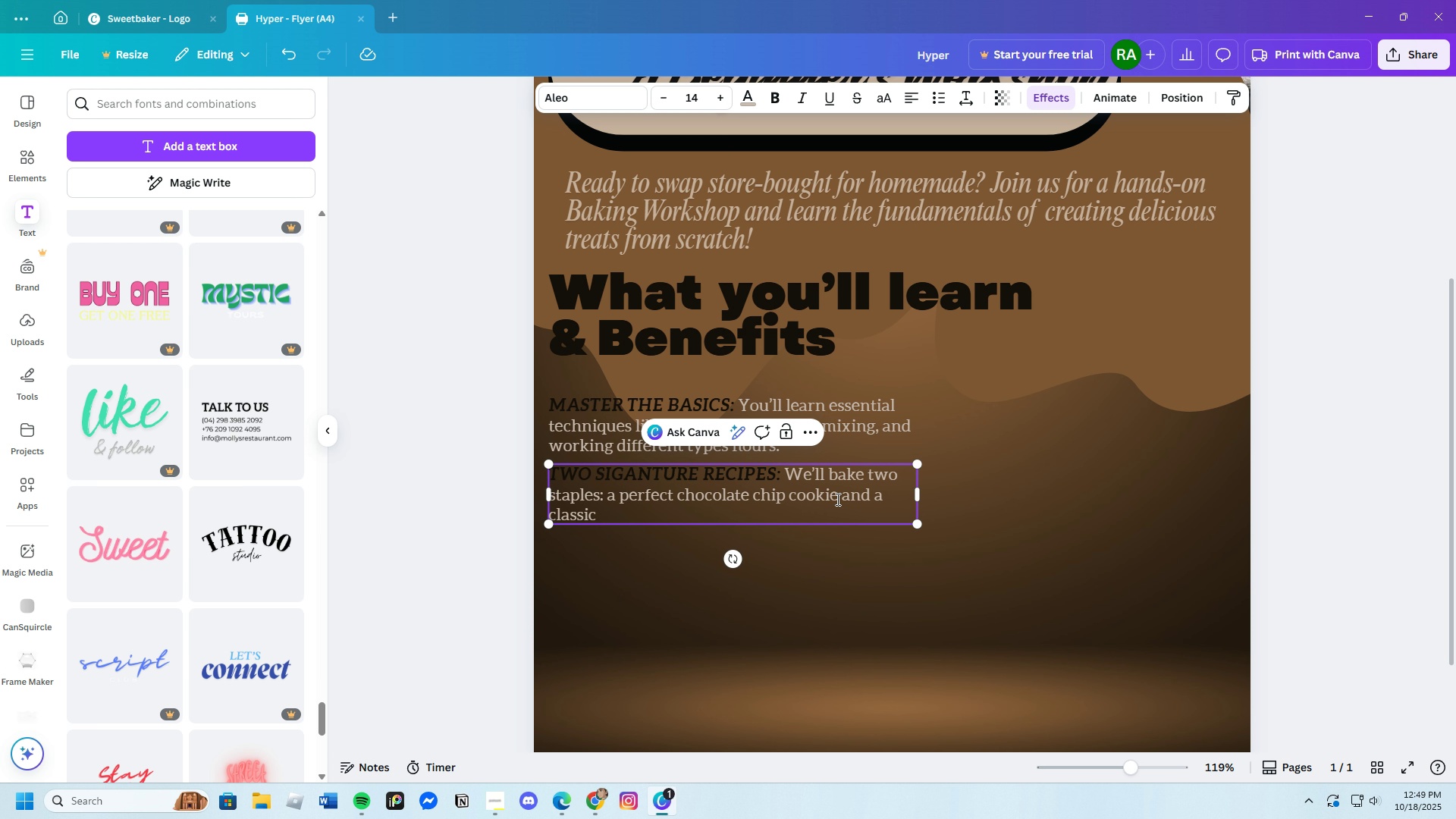 
key(Backspace)
type(, fluffy )
 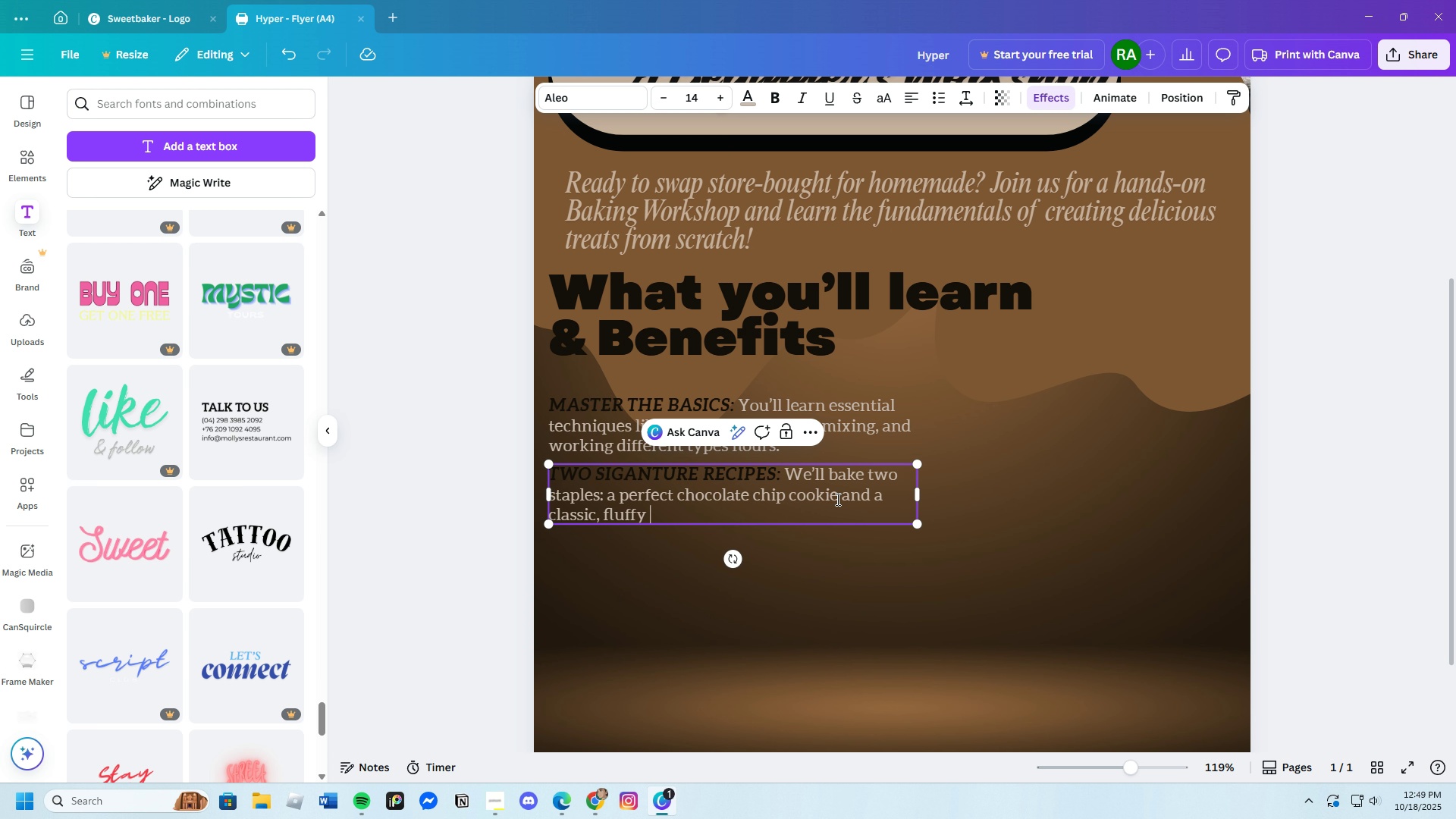 
type(Vanila )
 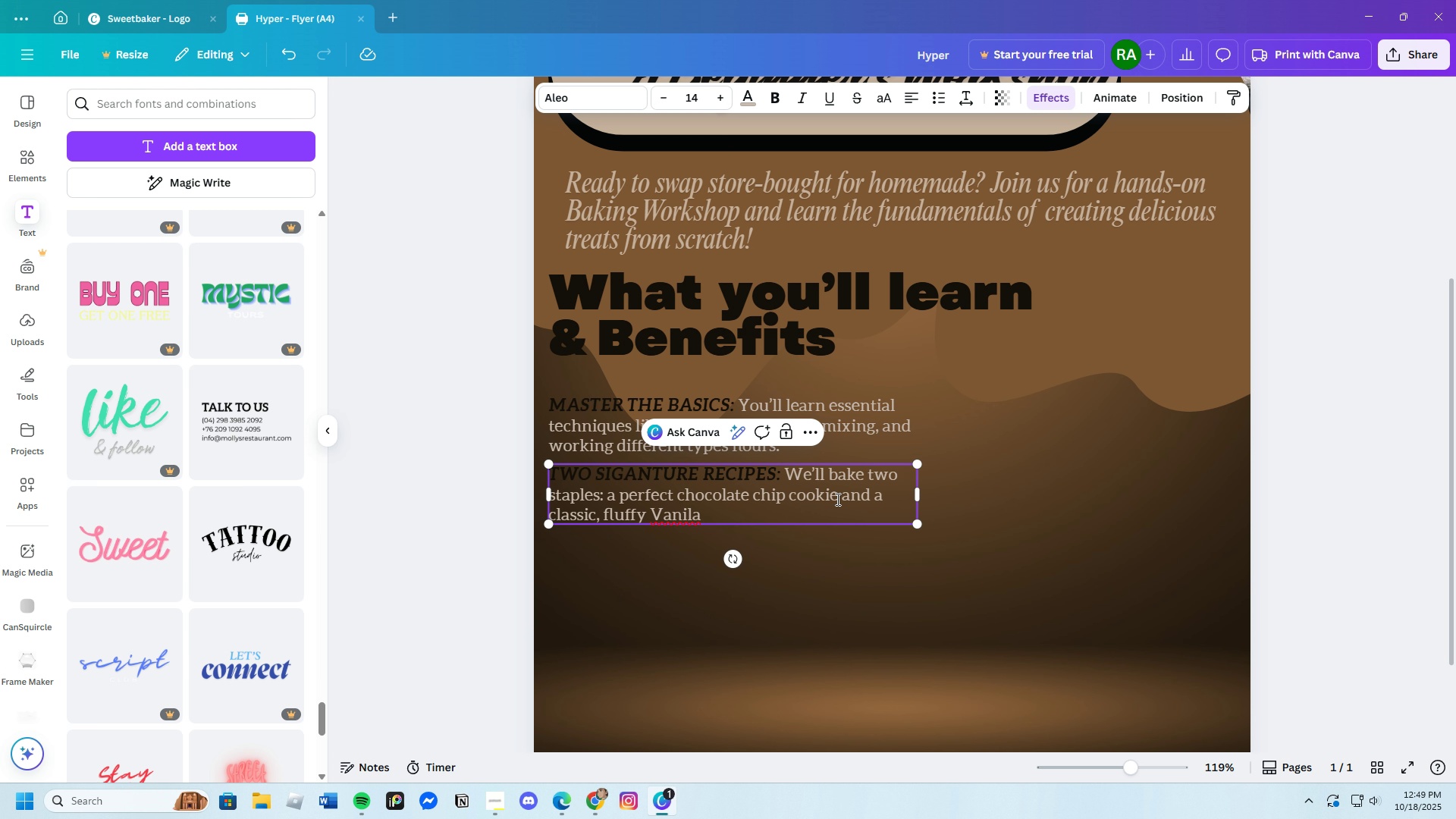 
key(Backspace)
key(Backspace)
type(la Butter Cake.)
 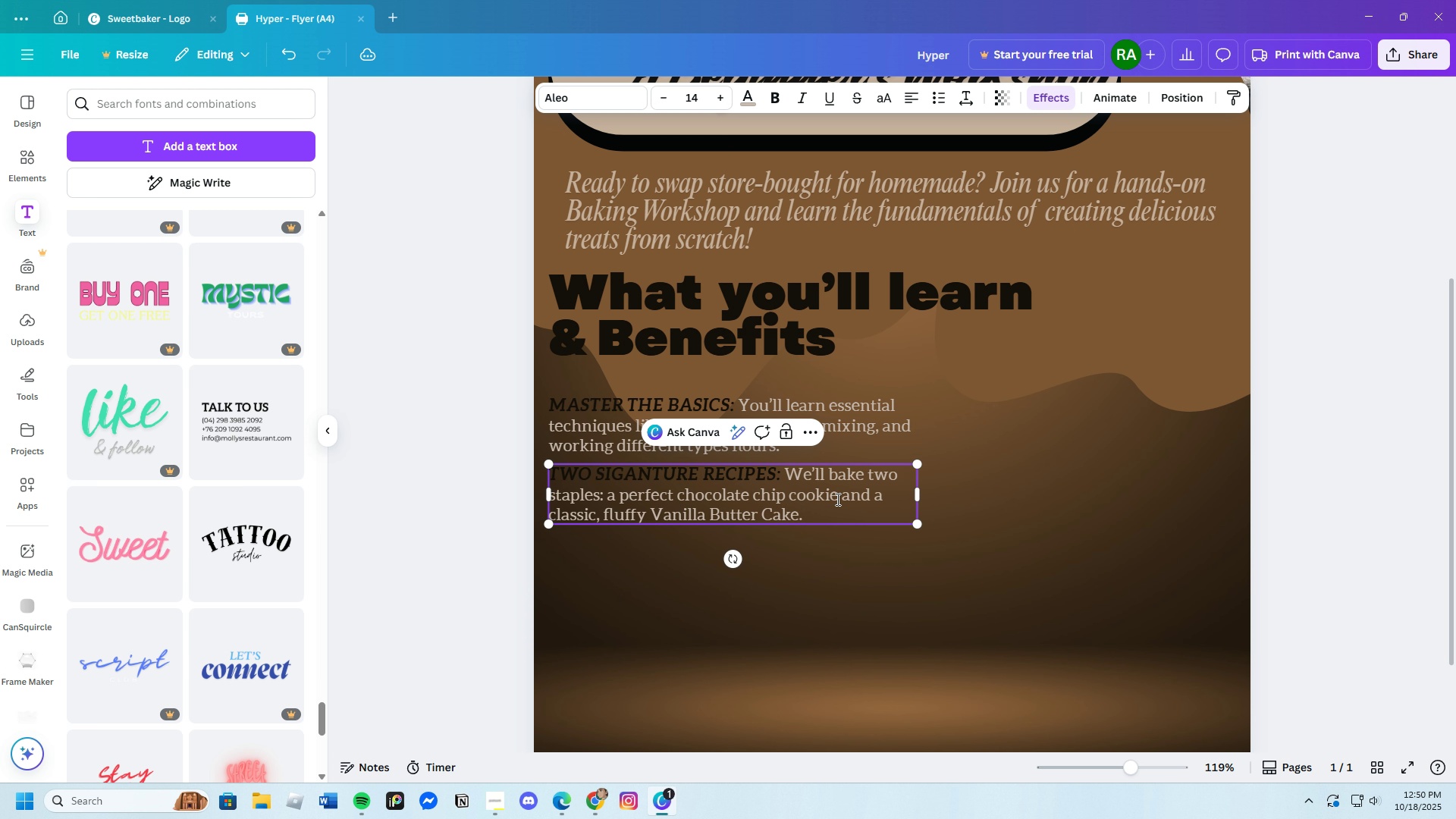 
wait(5.94)
 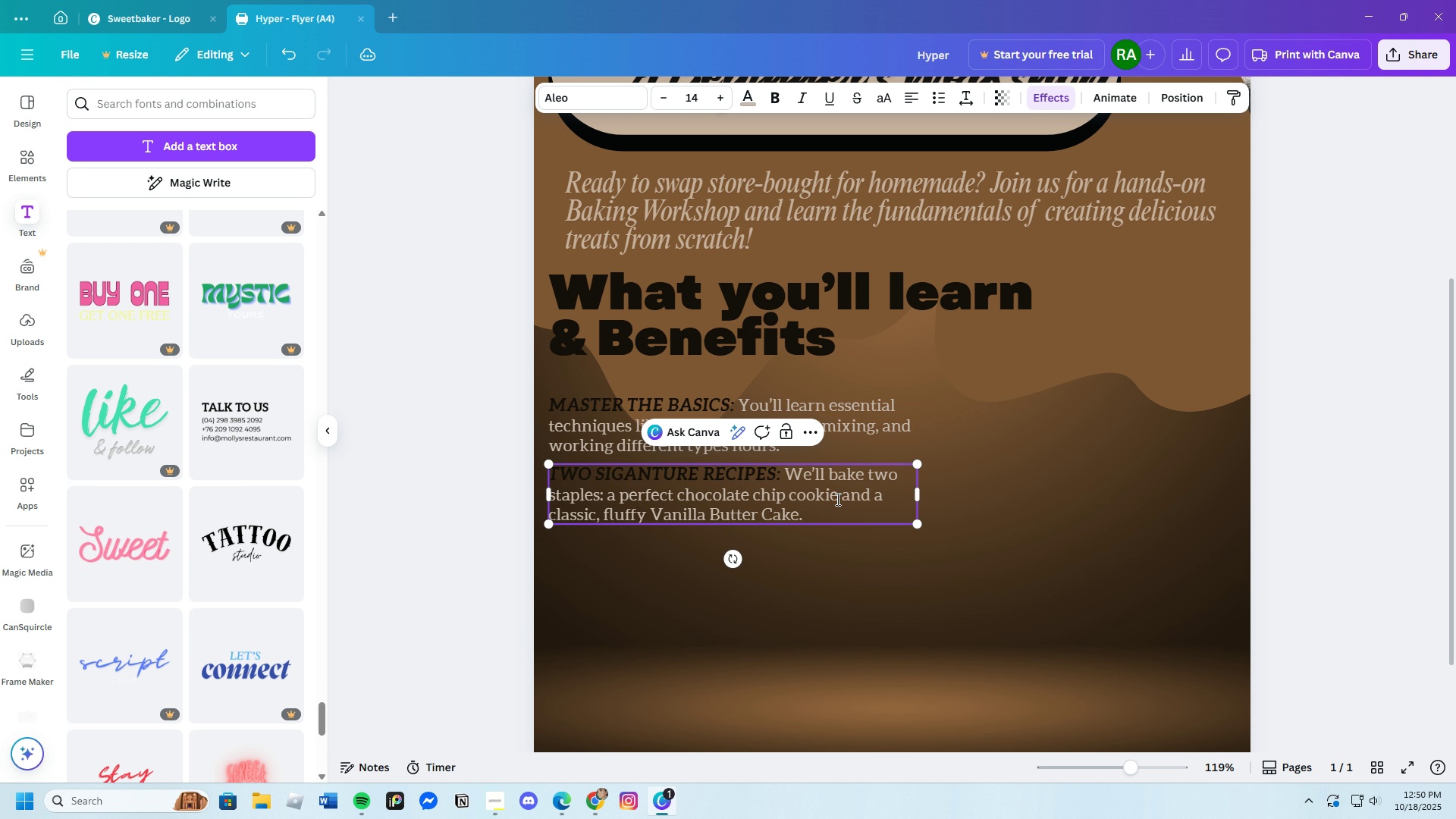 
left_click([685, 500])
 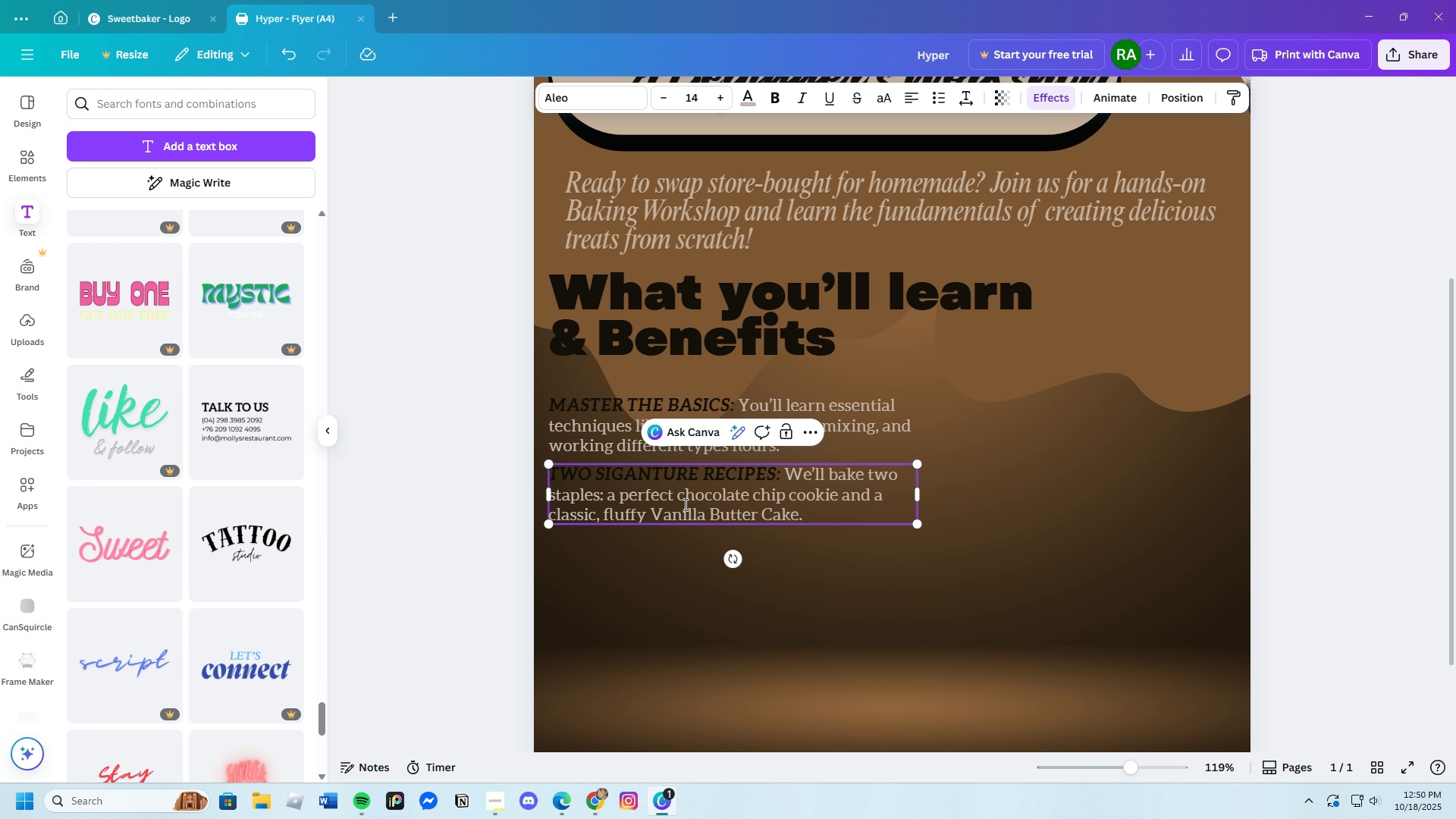 
key(Backspace)
 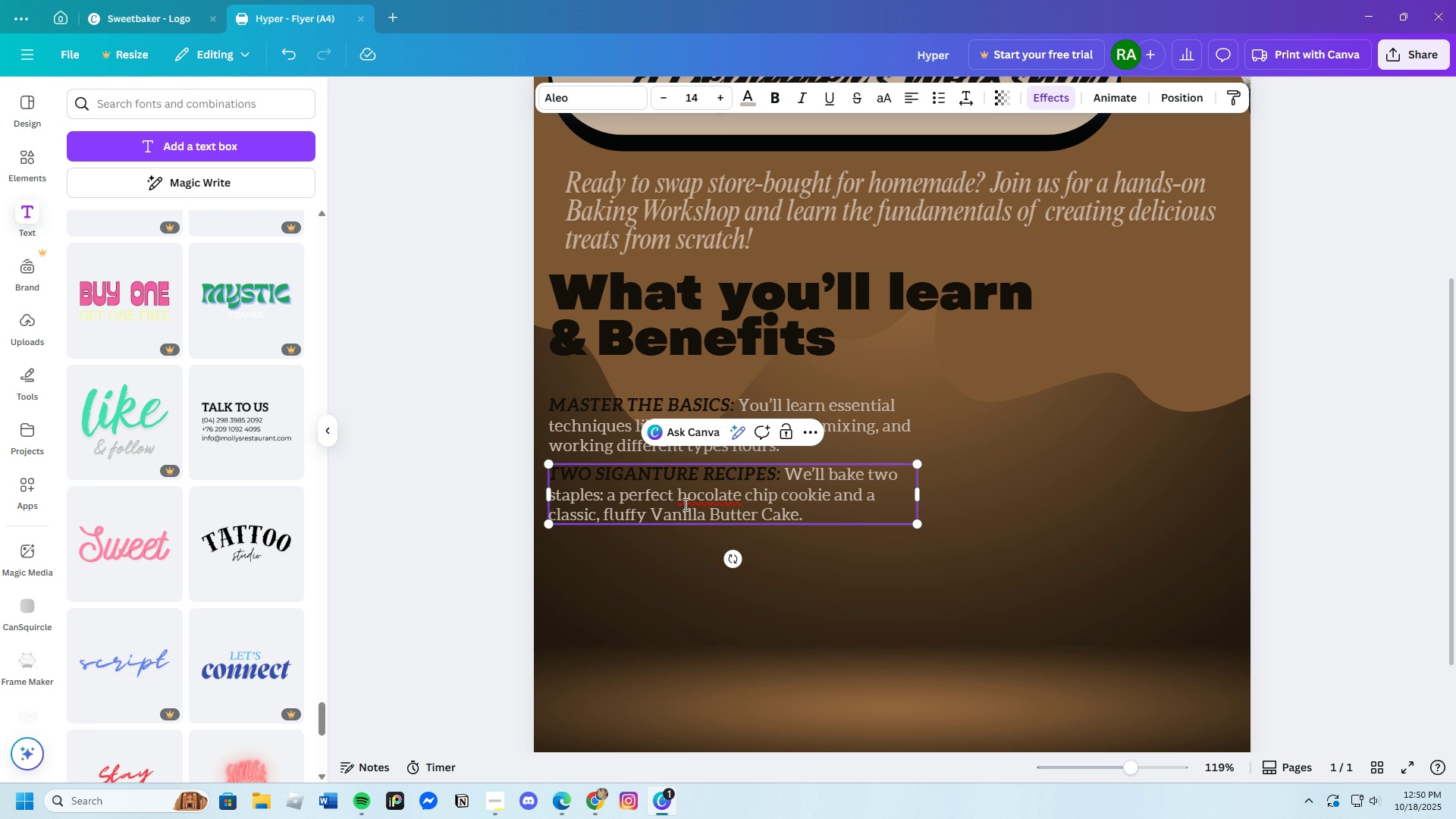 
key(Shift+C)
 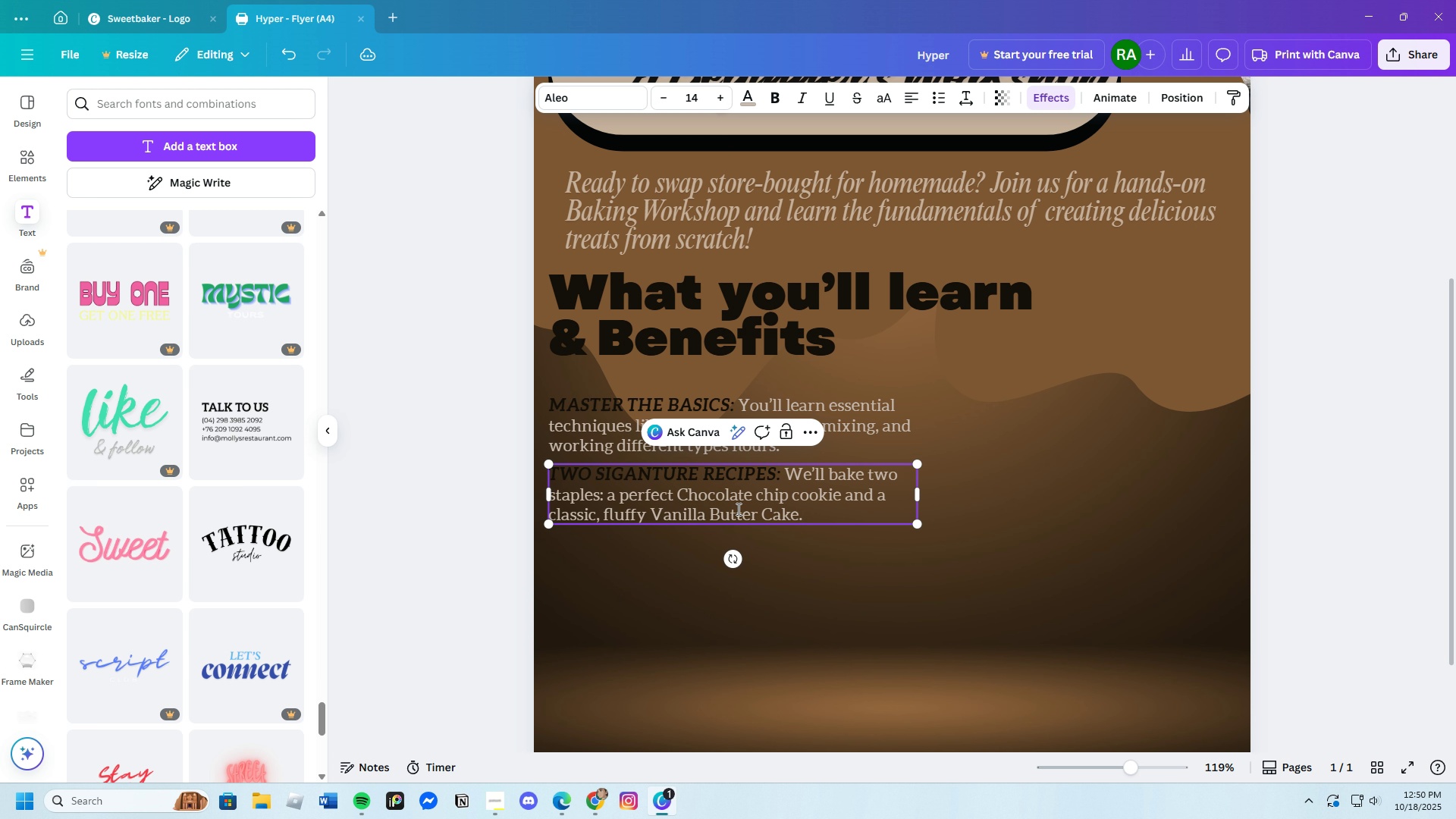 
left_click([761, 500])
 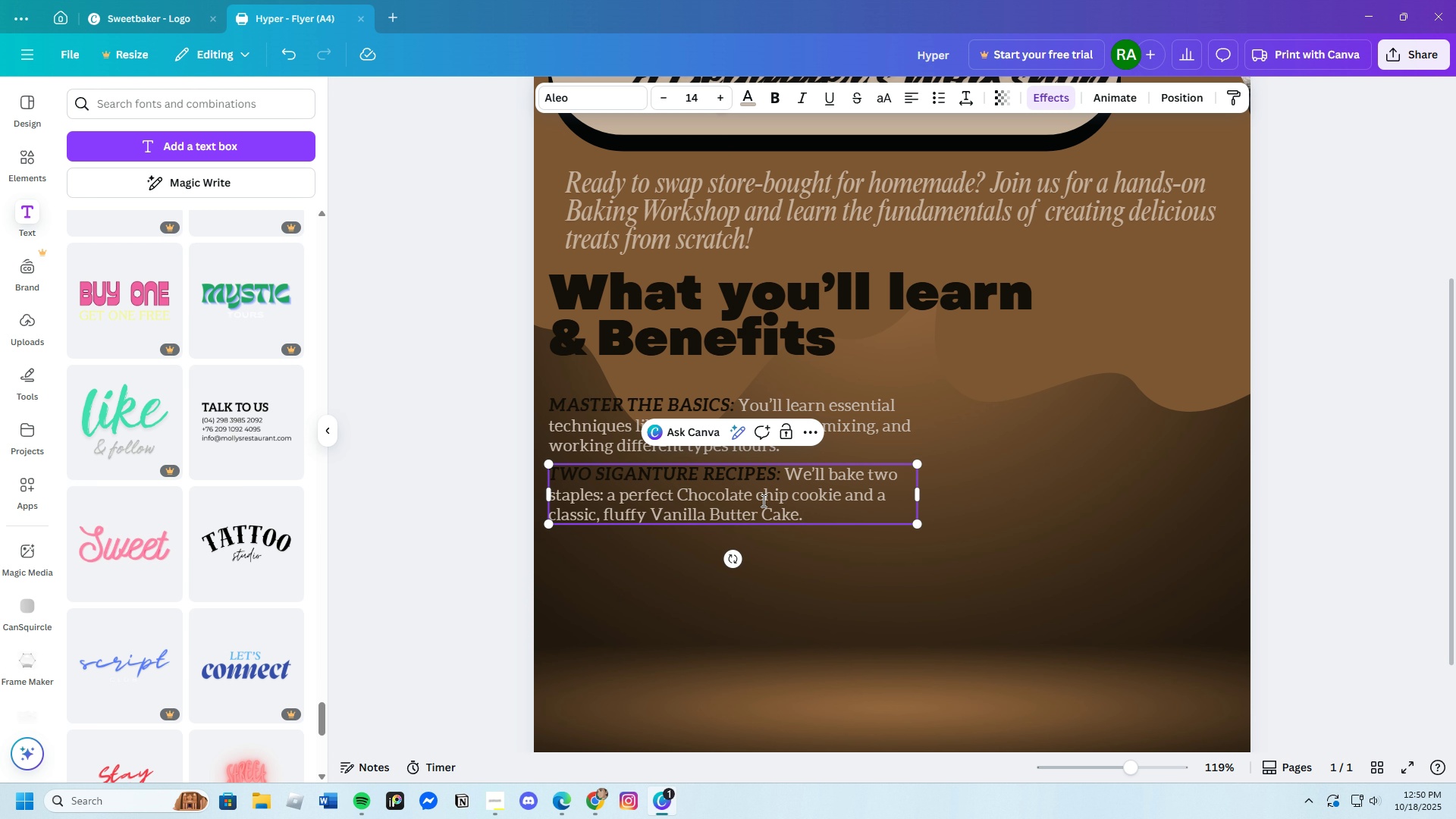 
key(Backspace)
 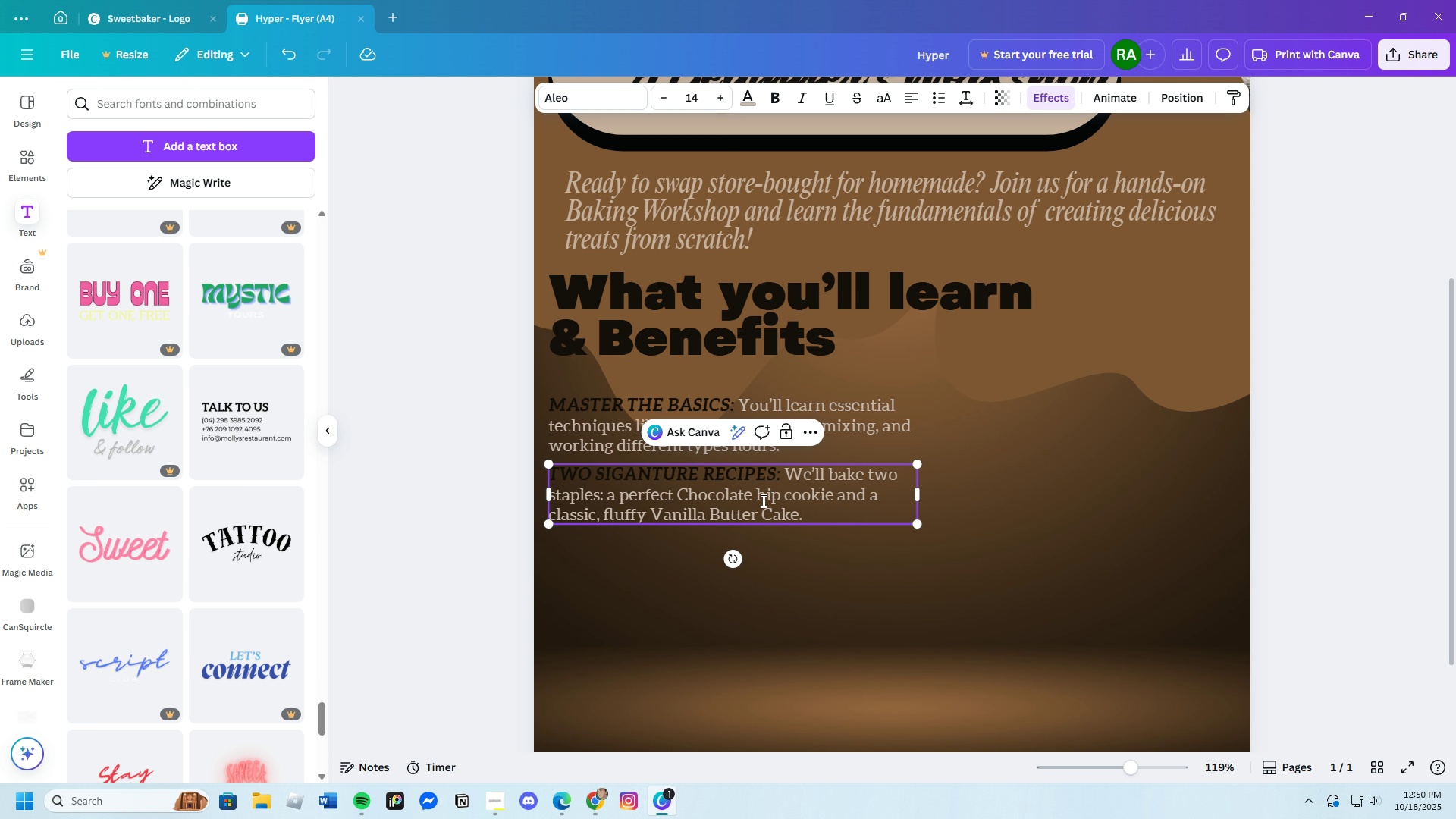 
key(Shift+C)
 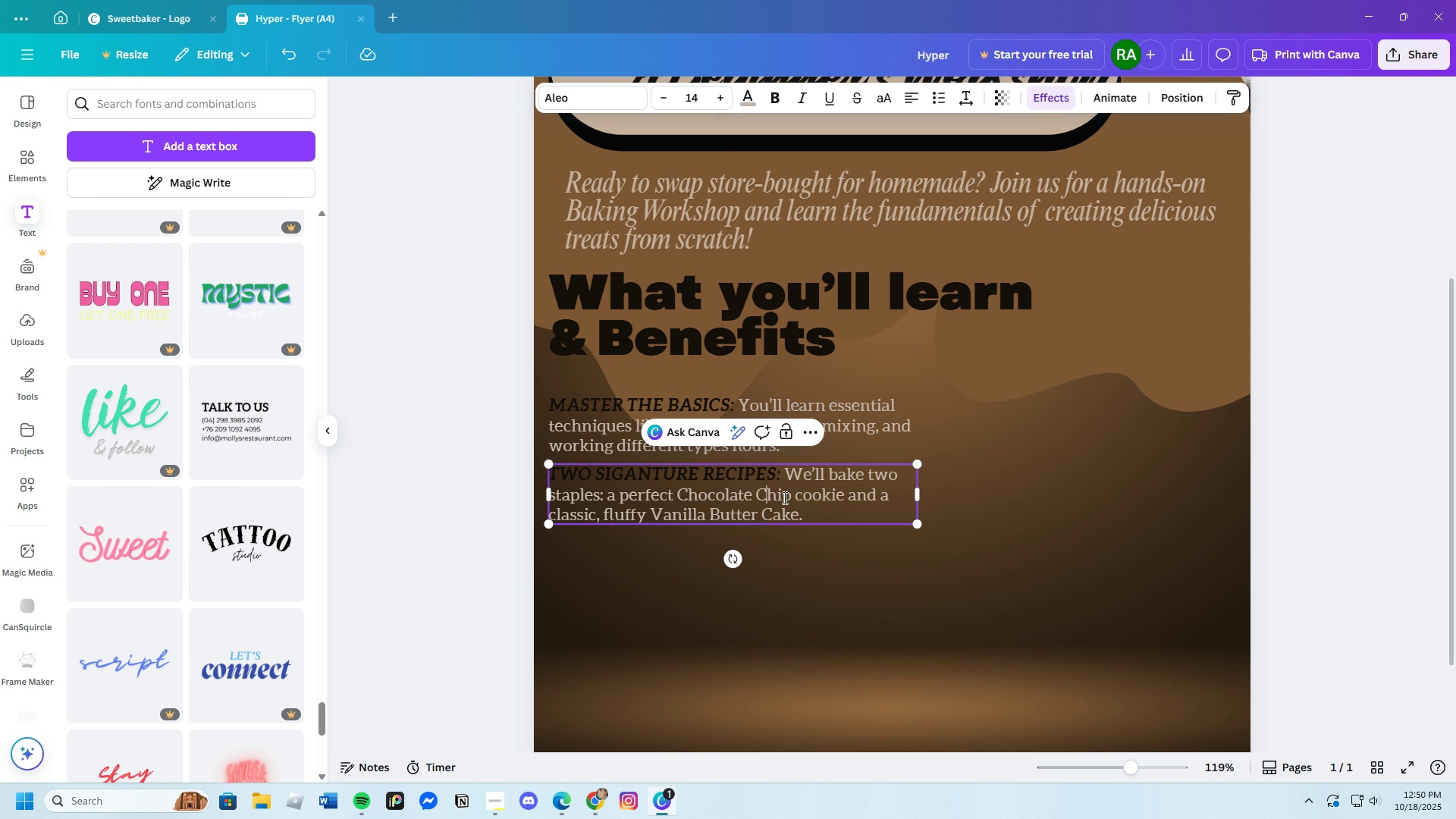 
left_click([804, 496])
 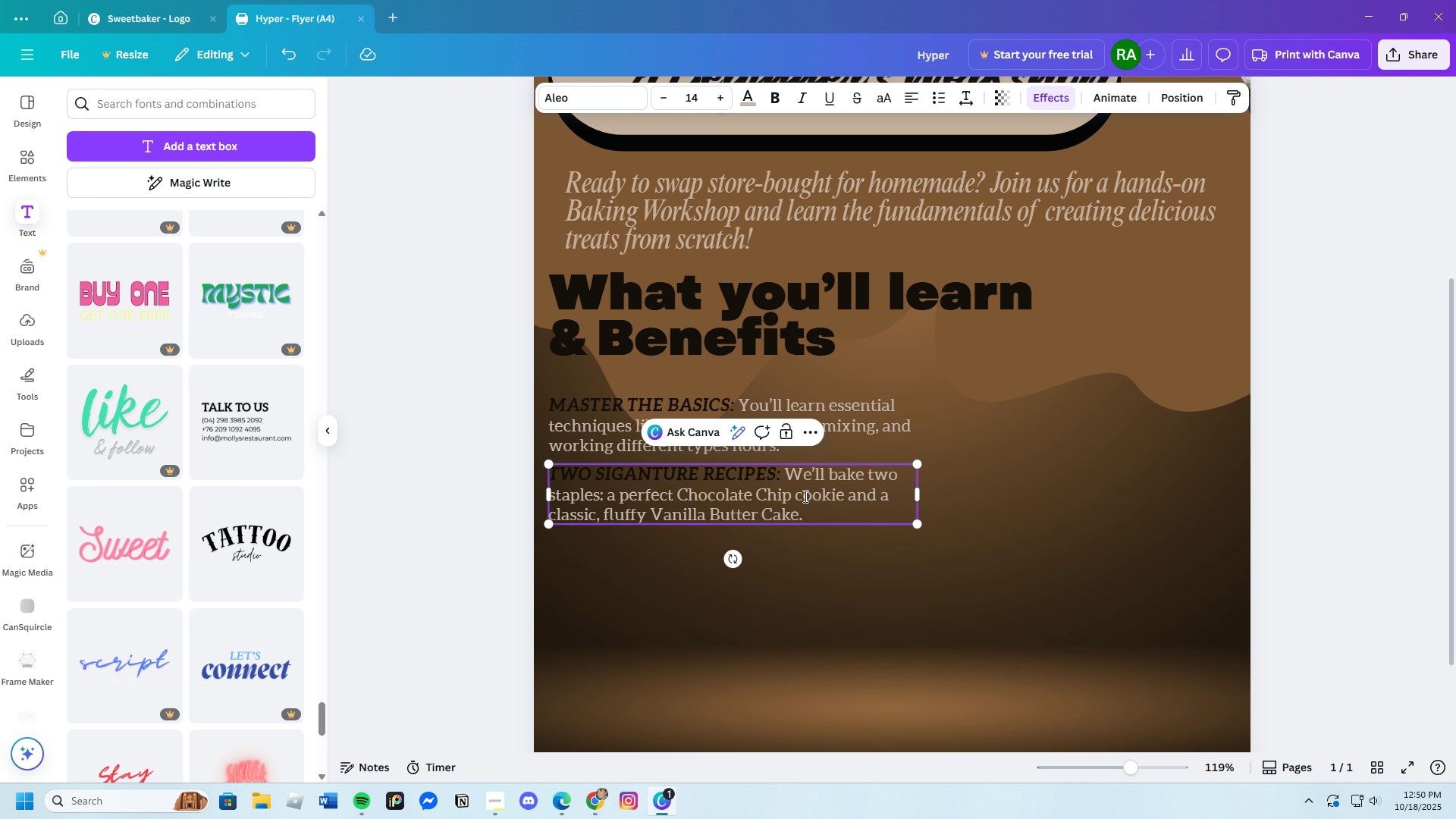 
key(Backspace)
 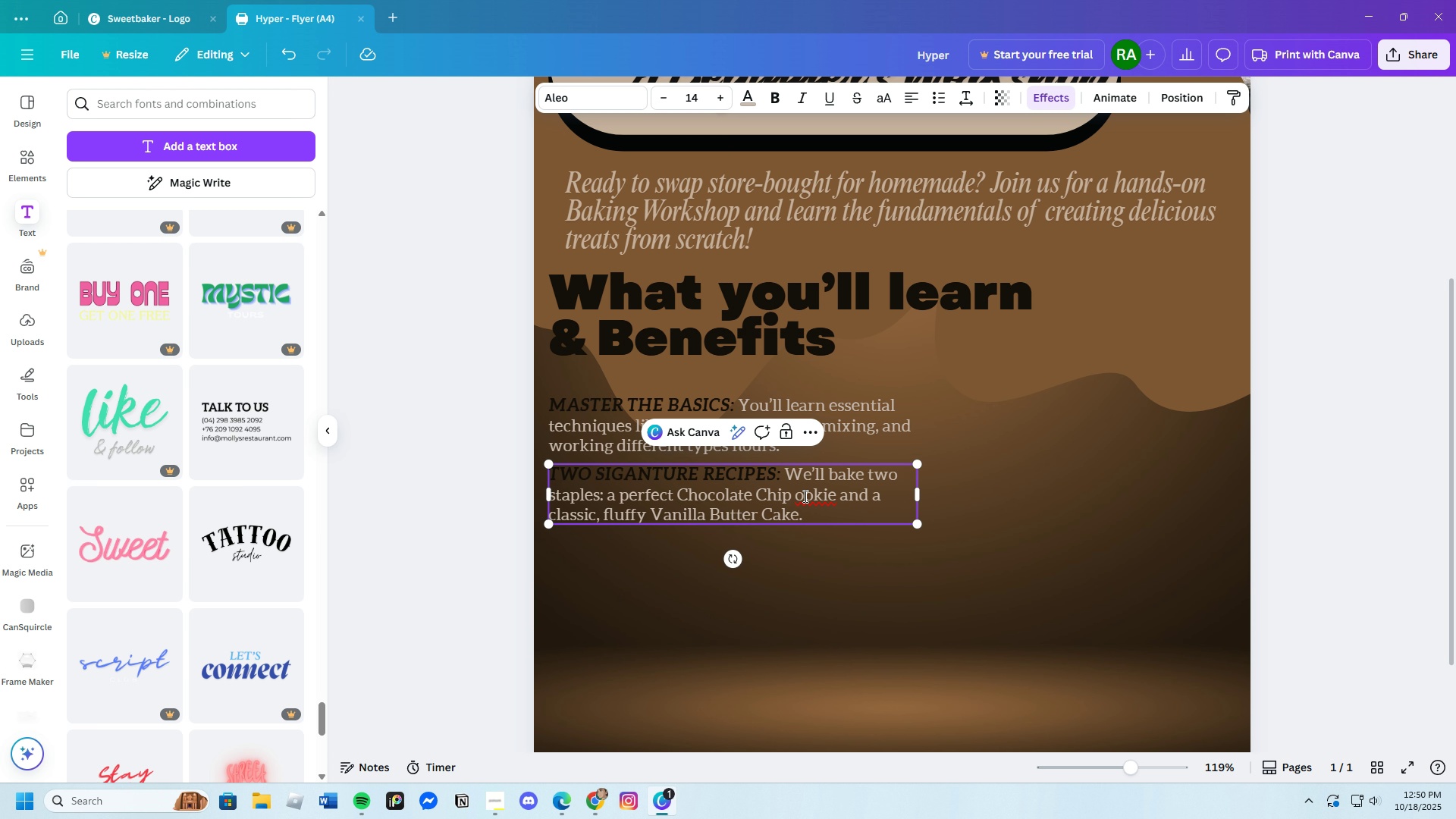 
key(Shift+C)
 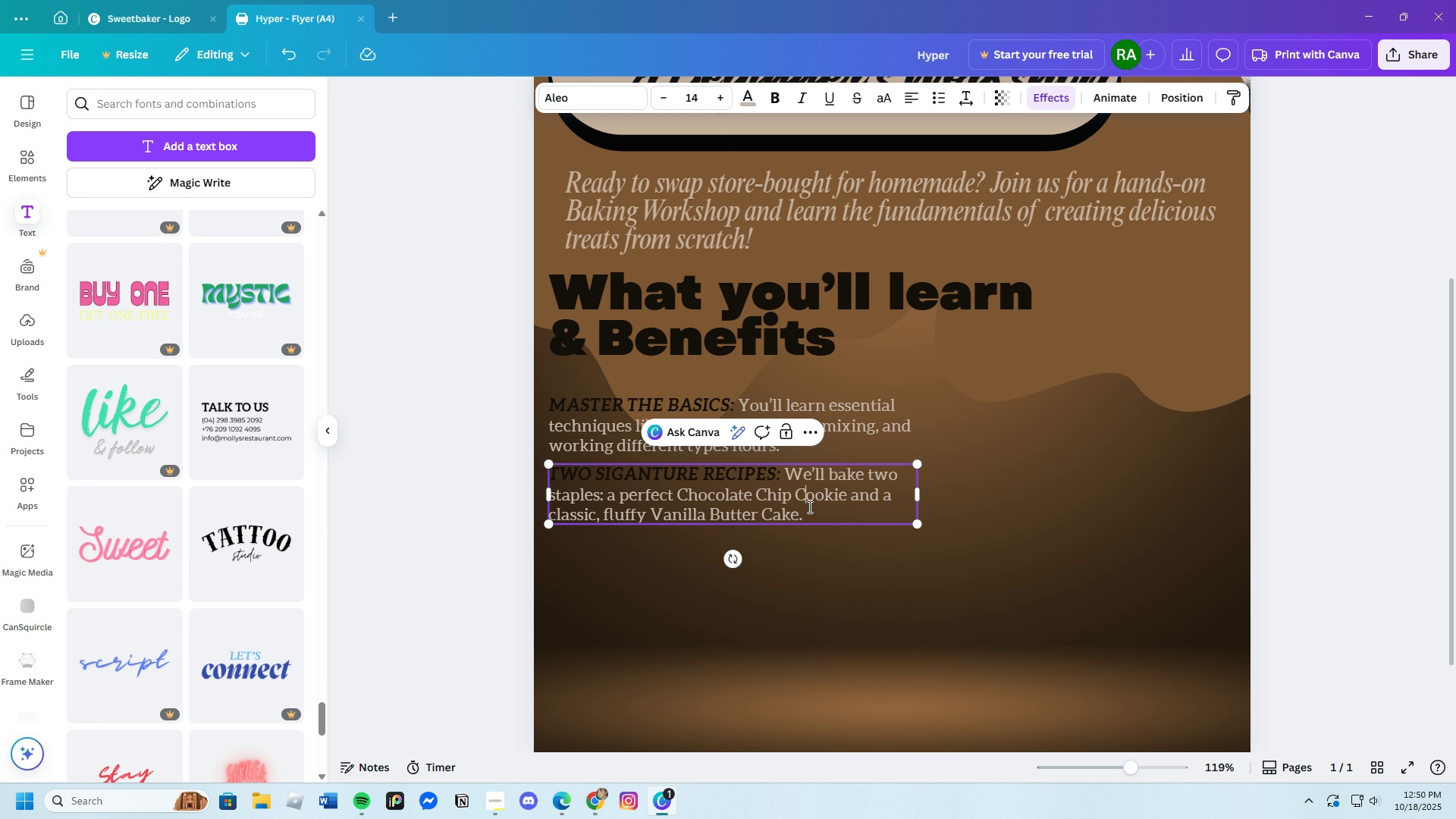 
left_click([899, 593])
 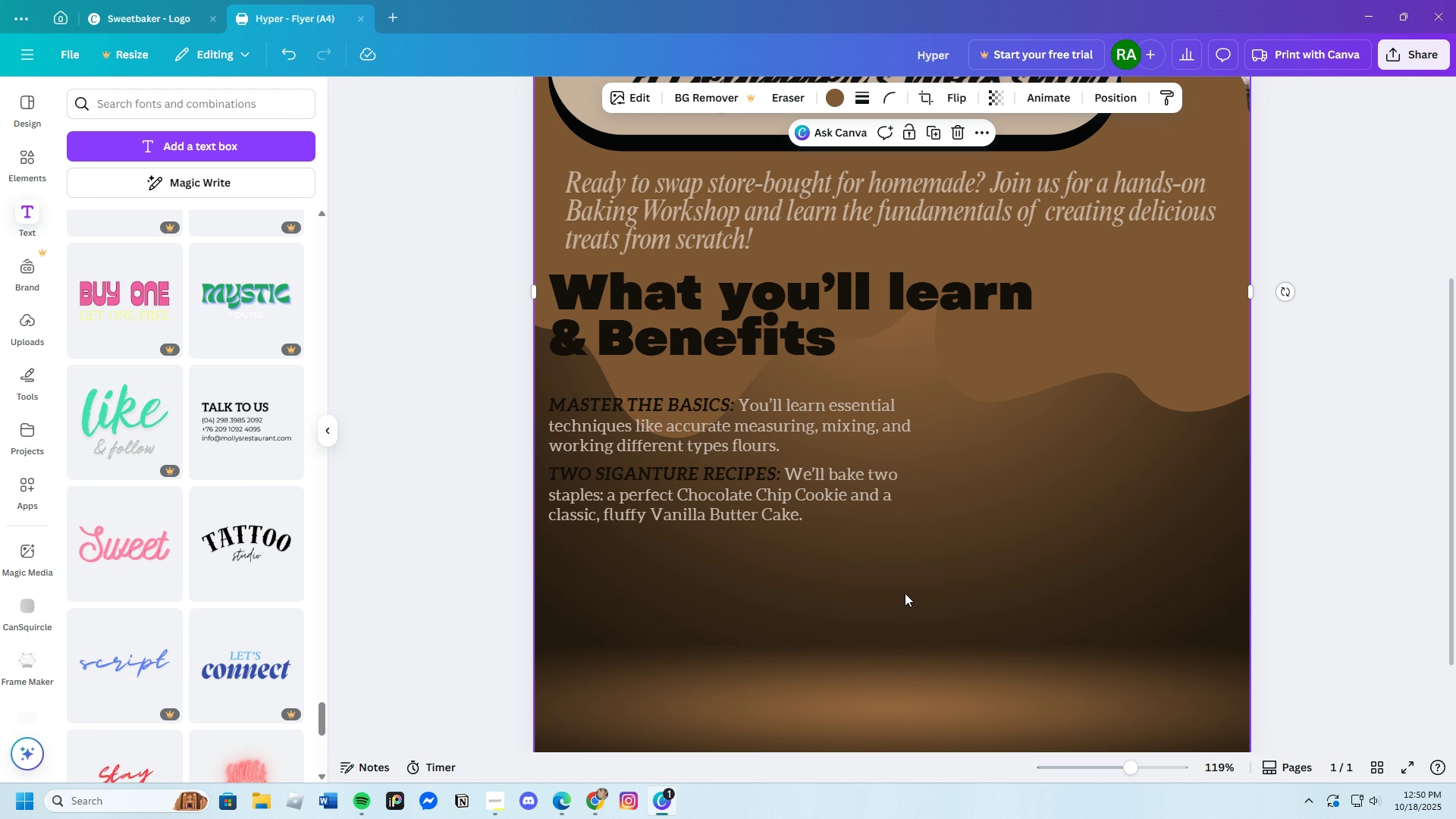 
scroll: coordinate [930, 629], scroll_direction: down, amount: 1.0
 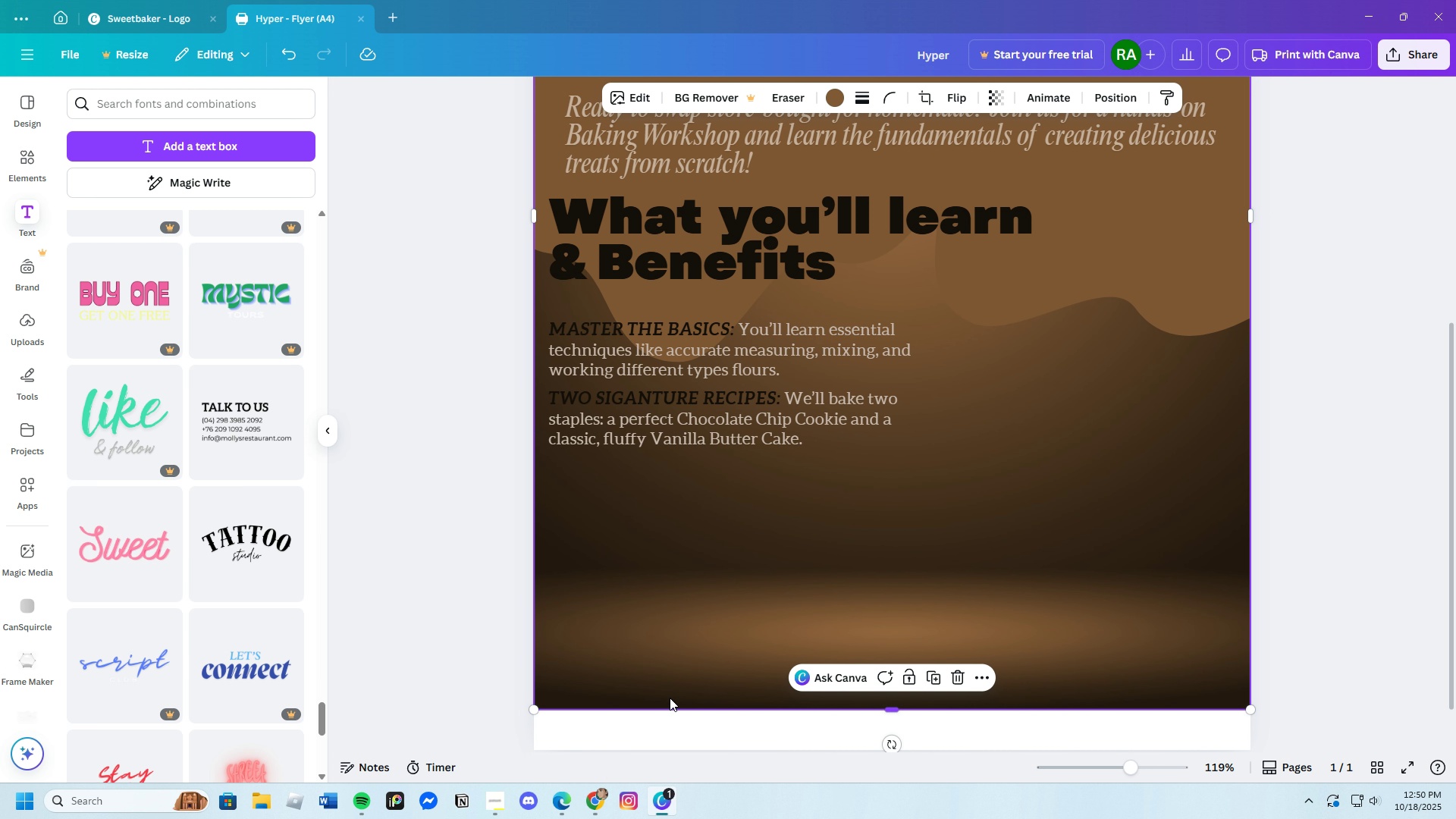 
wait(16.7)
 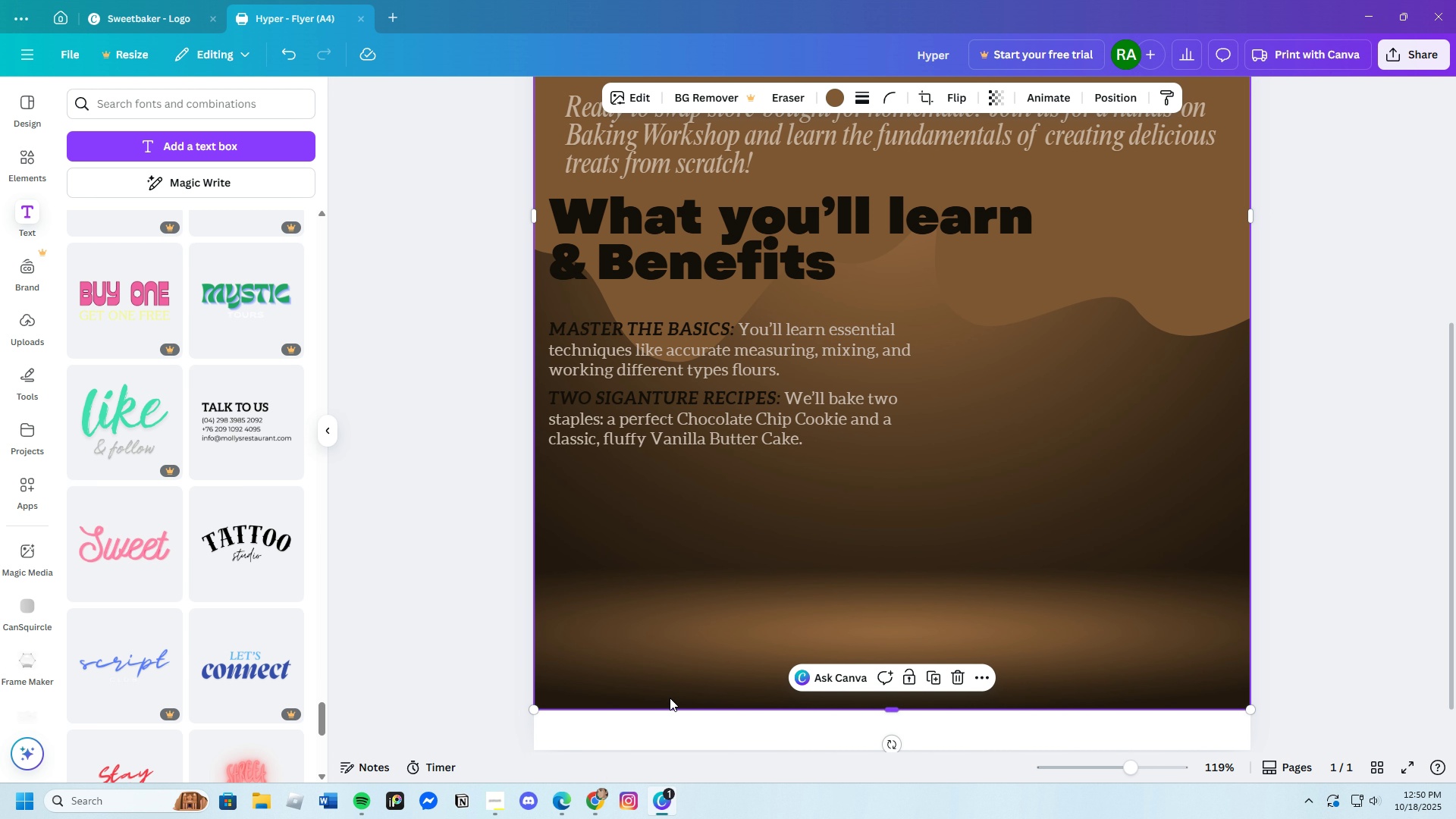 
scroll: coordinate [942, 526], scroll_direction: up, amount: 3.0
 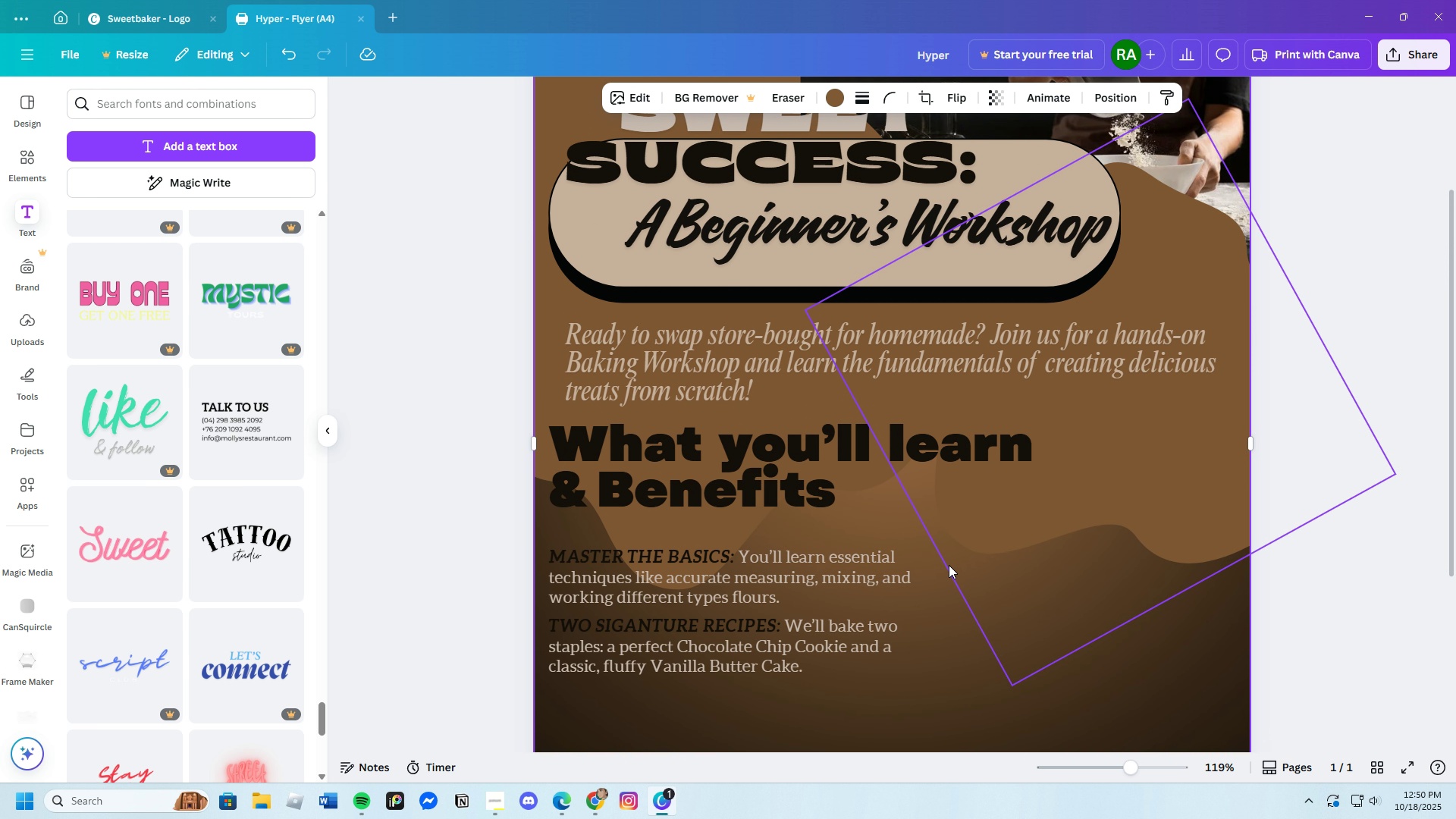 
scroll: coordinate [939, 554], scroll_direction: down, amount: 2.0
 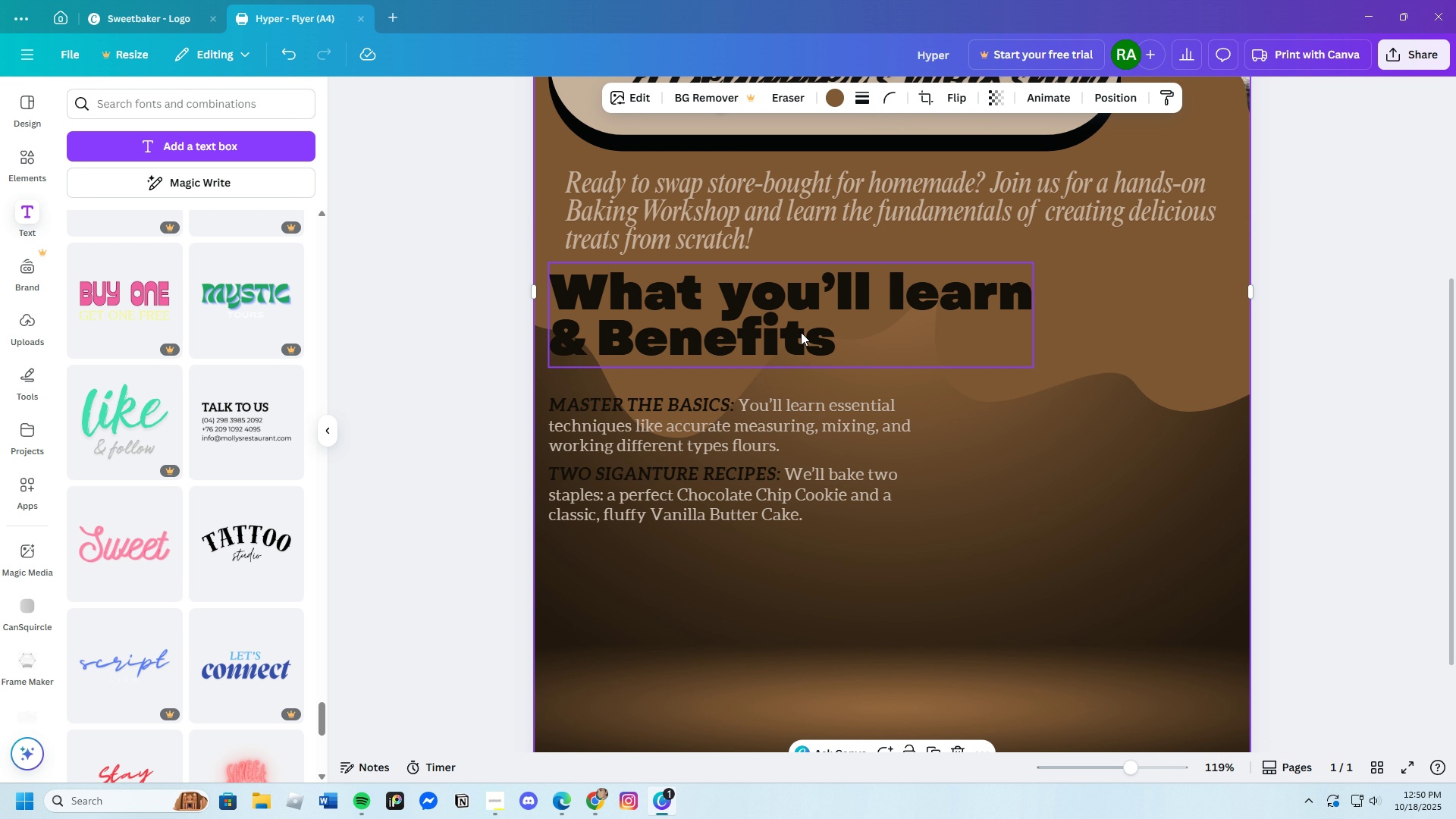 
left_click([801, 331])
 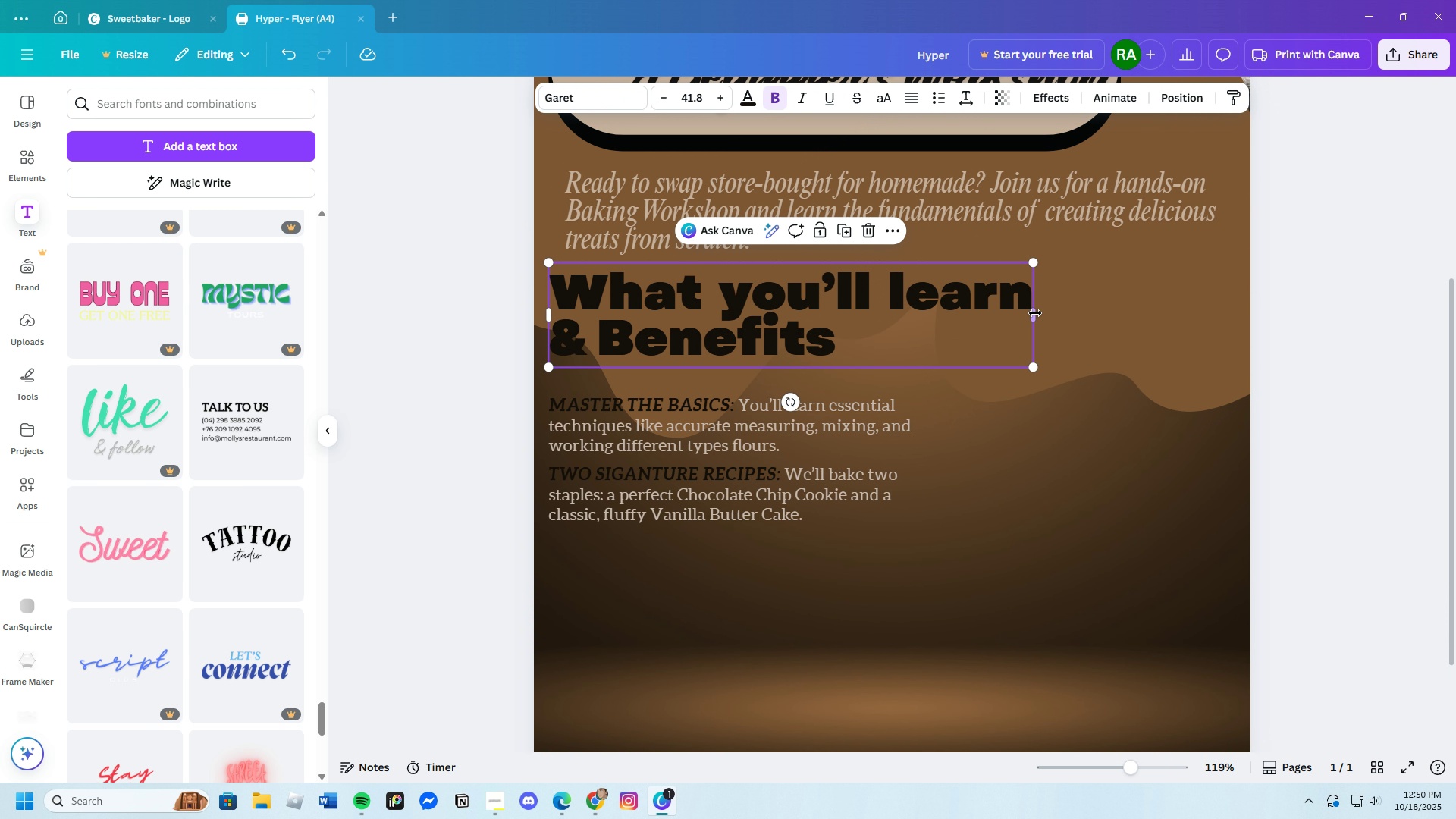 
left_click_drag(start_coordinate=[1035, 313], to_coordinate=[1032, 319])
 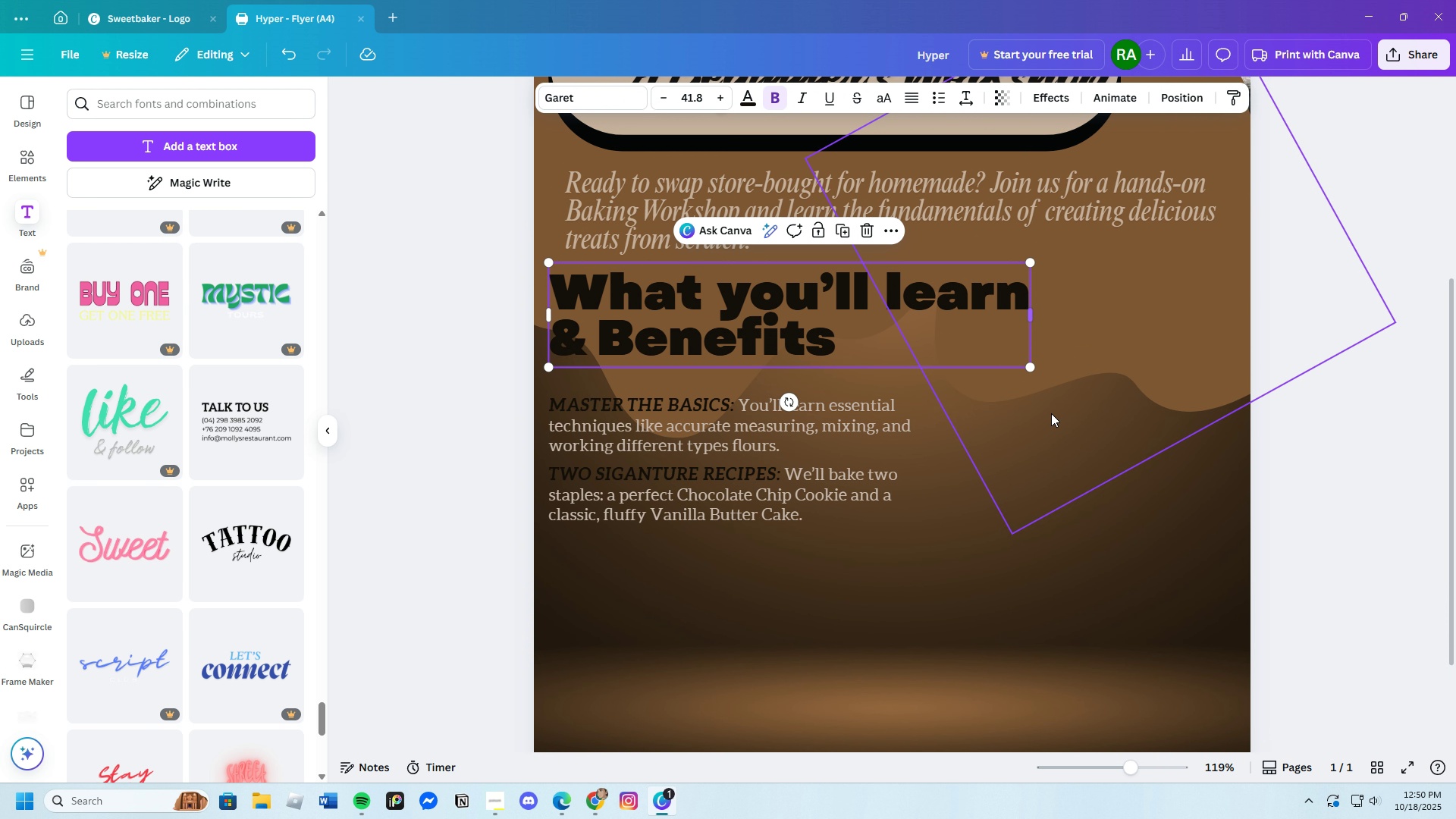 
left_click([1041, 466])
 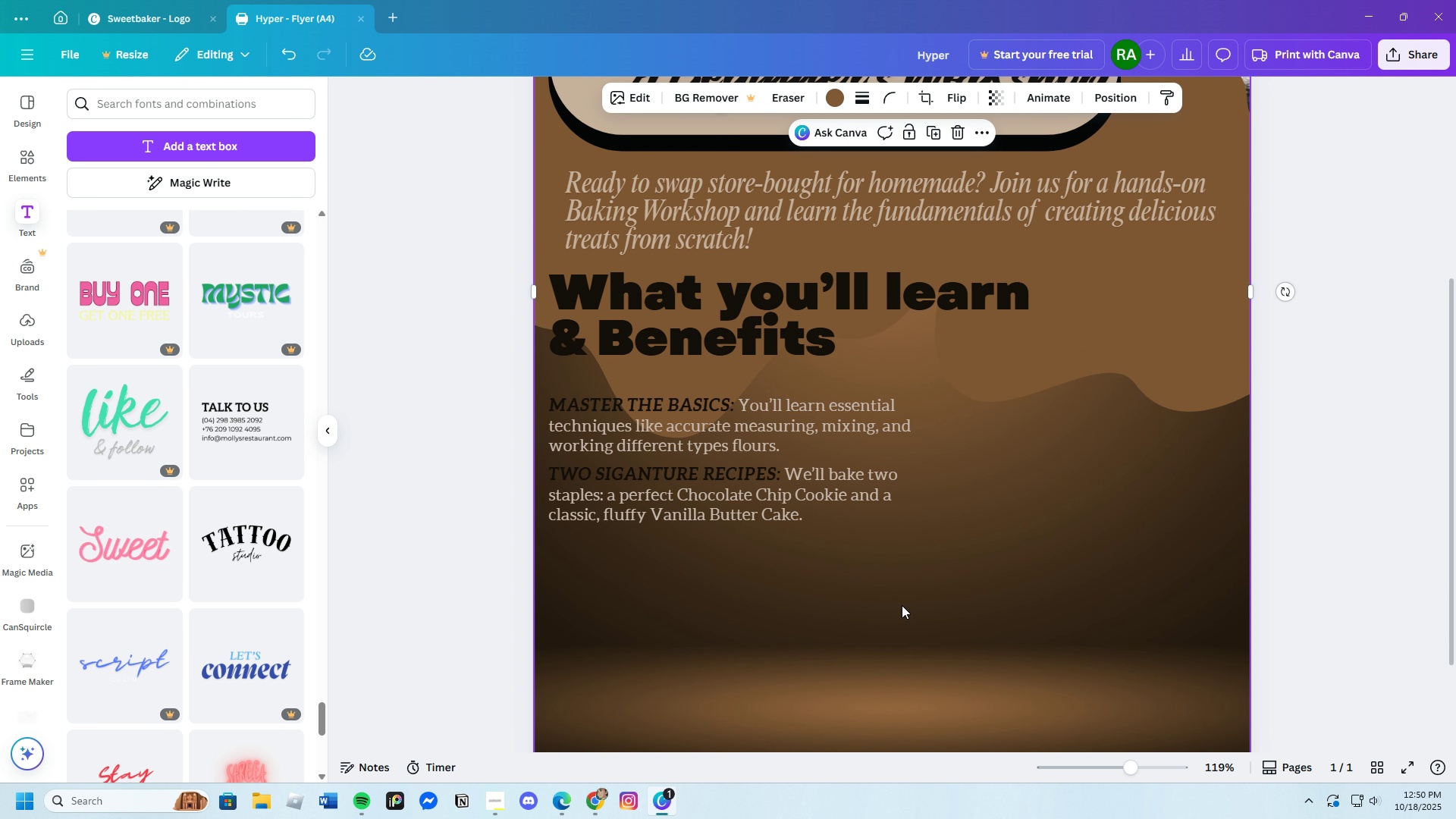 
scroll: coordinate [903, 604], scroll_direction: up, amount: 4.0
 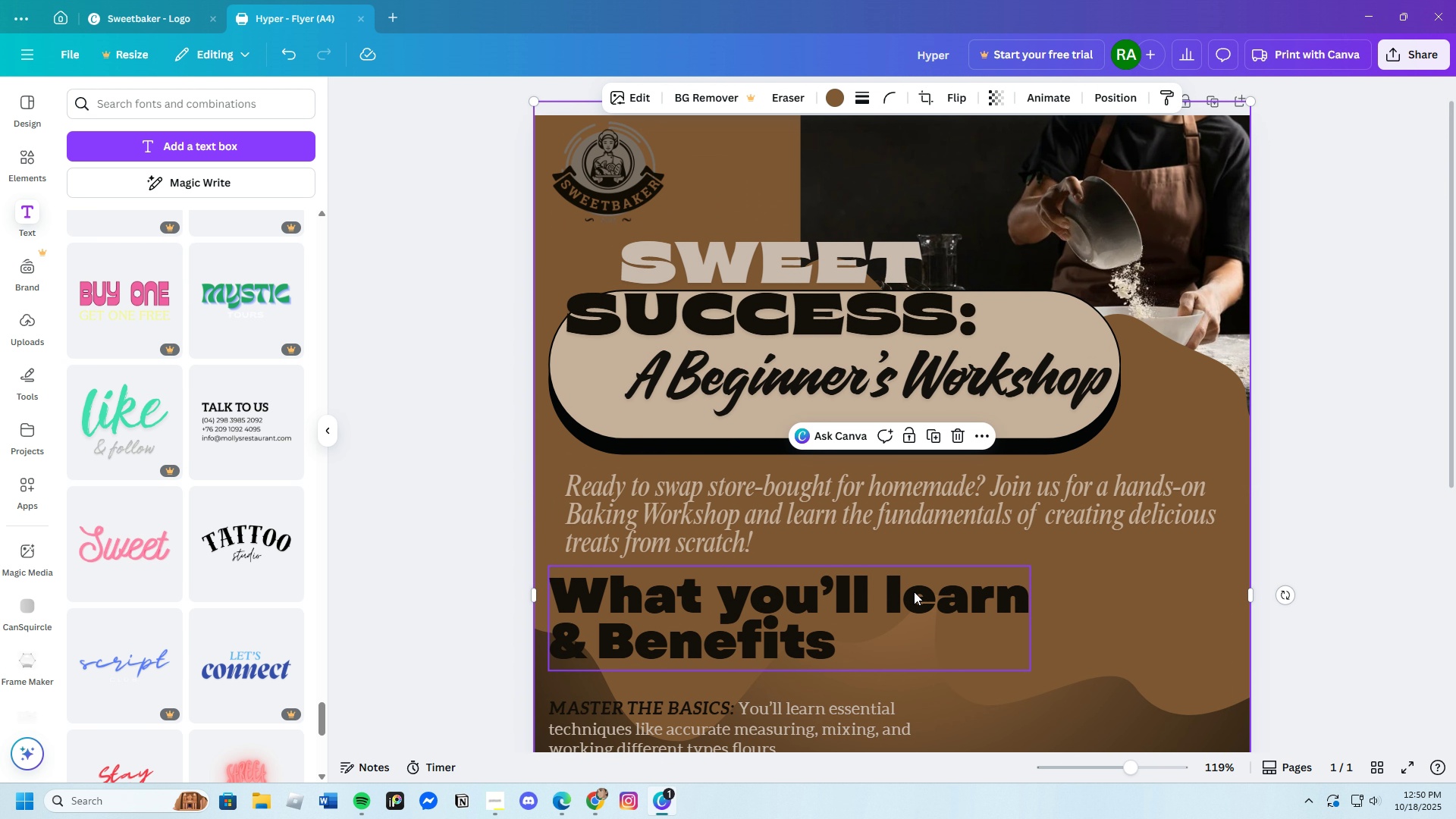 
scroll: coordinate [914, 595], scroll_direction: down, amount: 8.0
 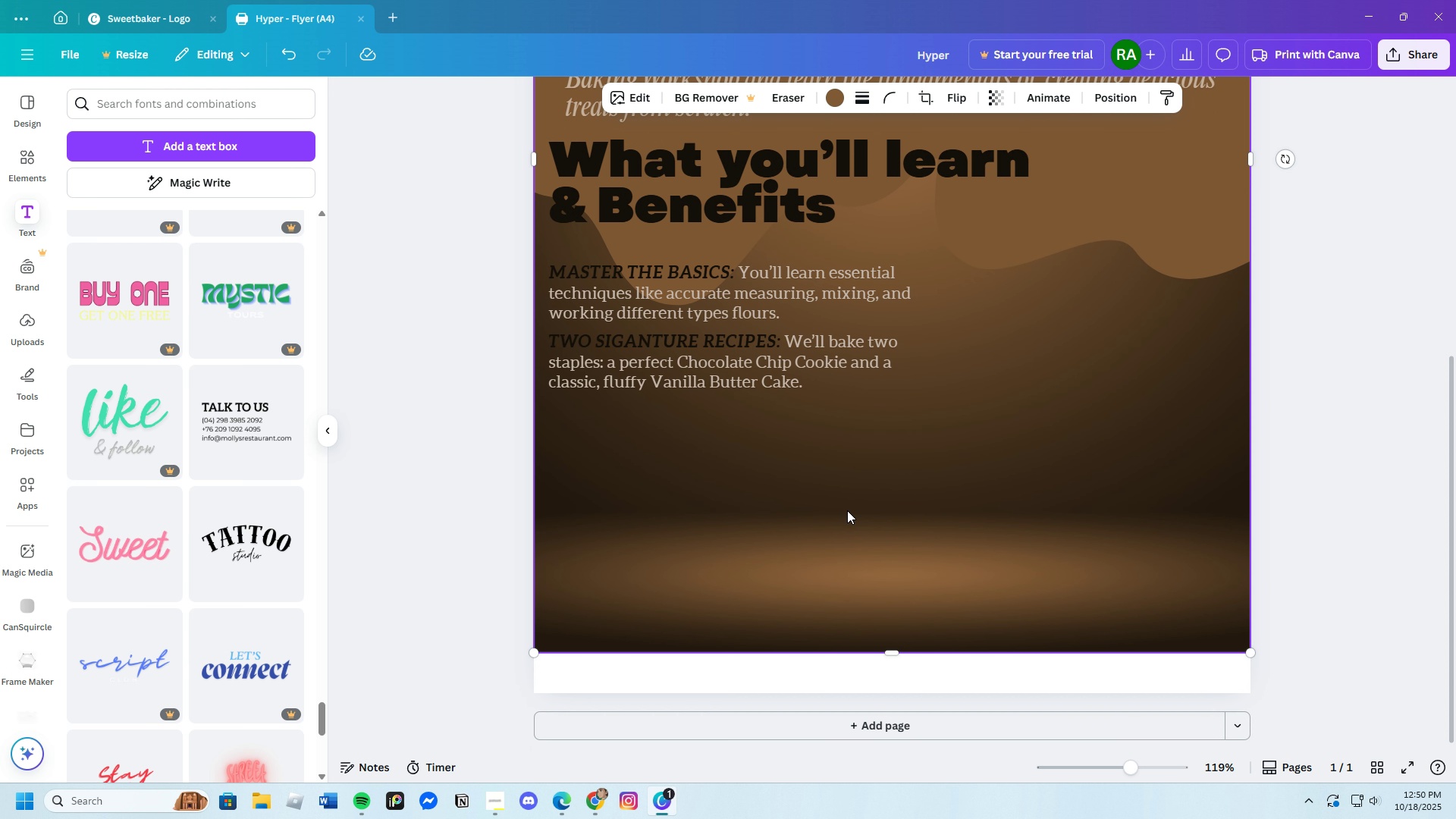 
left_click([746, 388])
 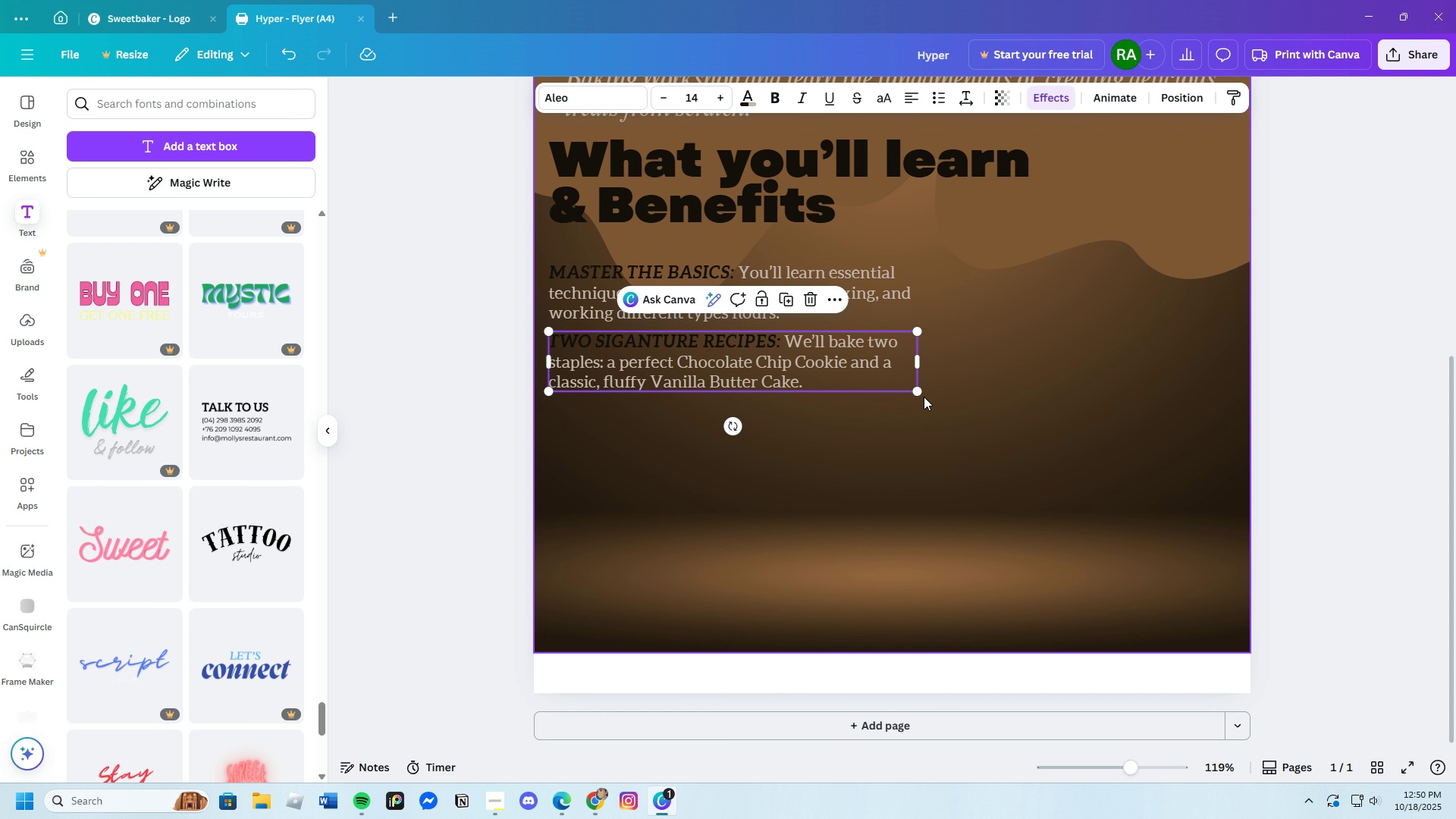 
left_click([921, 391])
 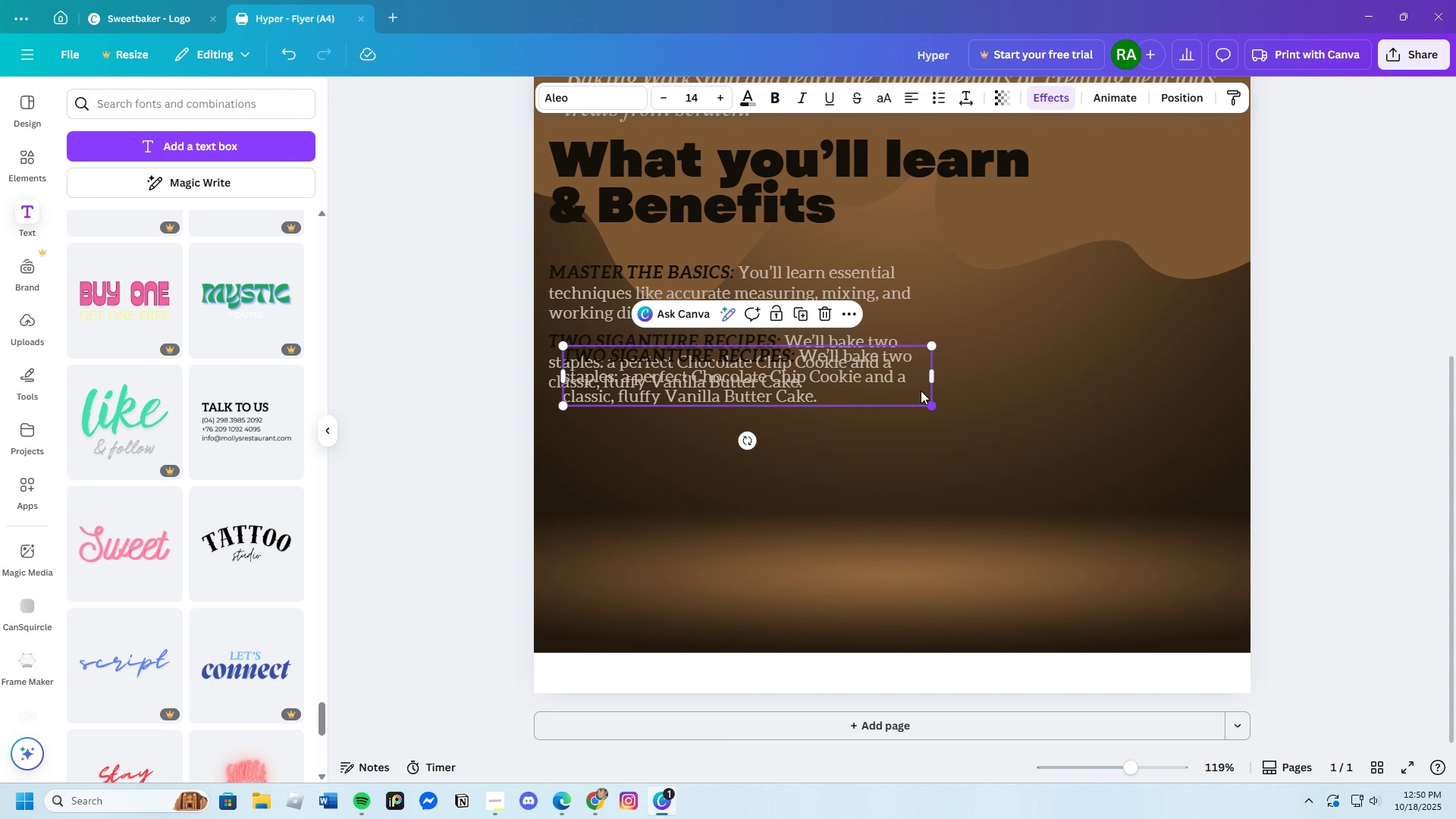 
key(Control+C)
 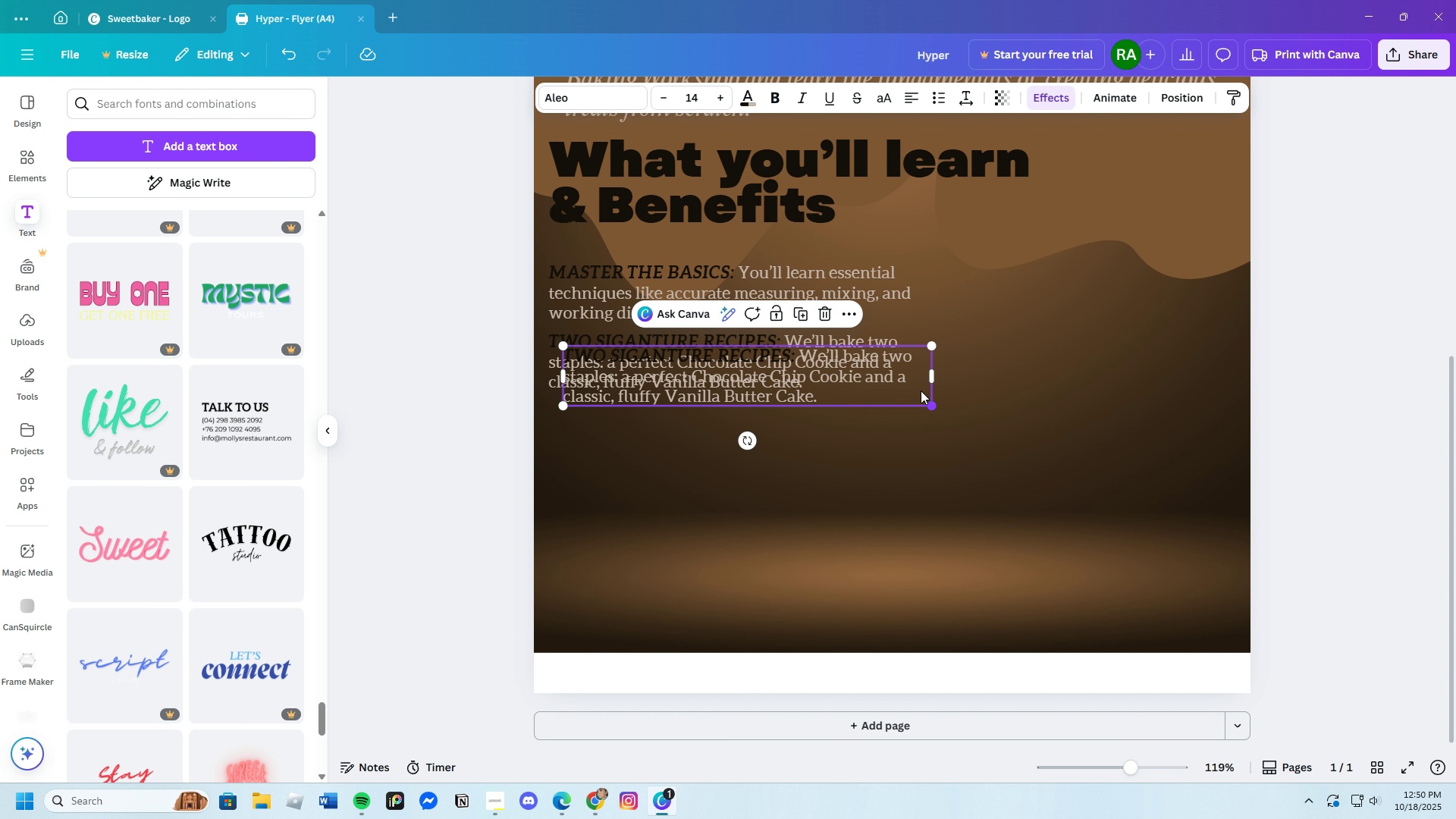 
key(Control+V)
 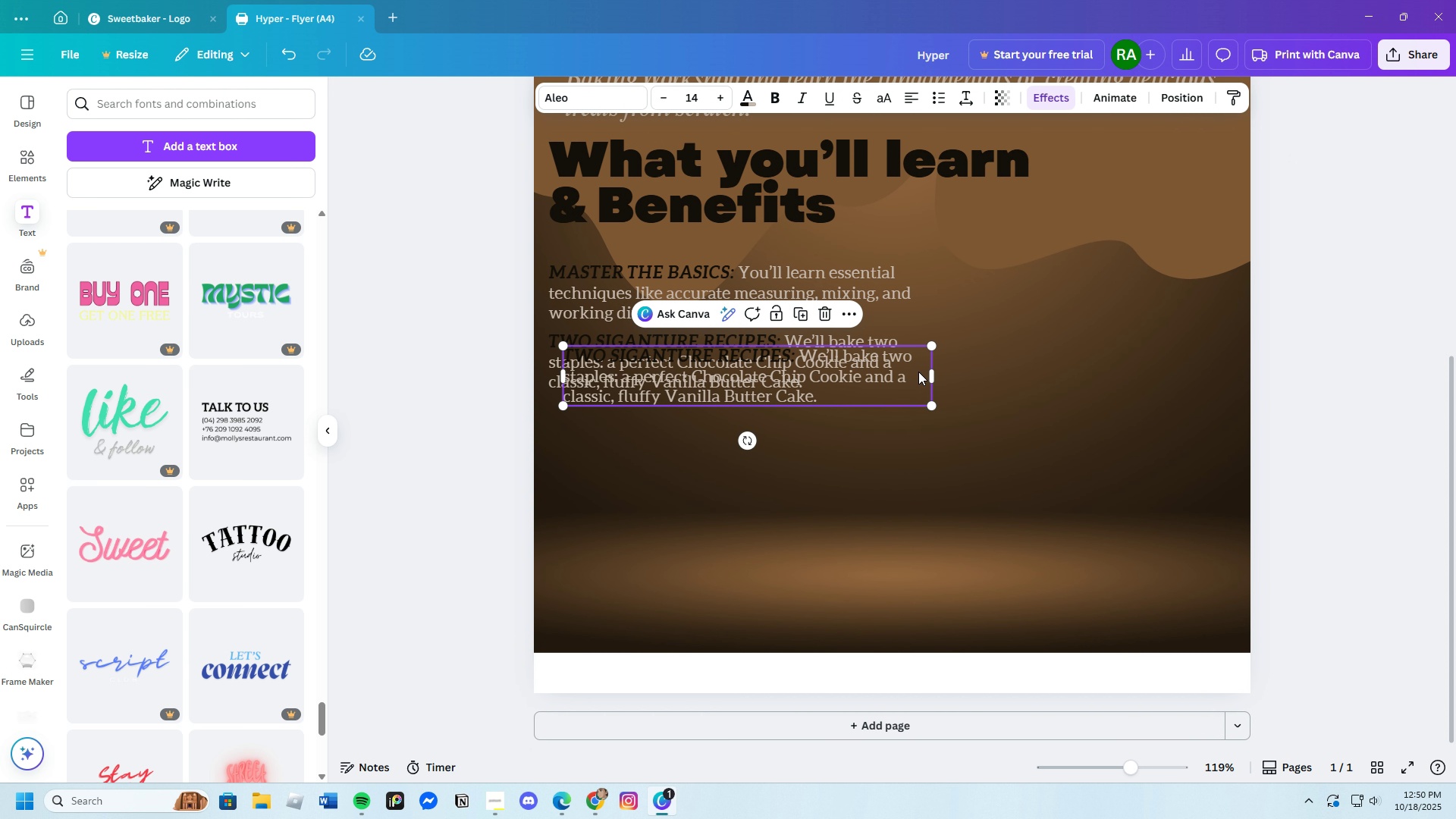 
left_click_drag(start_coordinate=[919, 371], to_coordinate=[903, 421])
 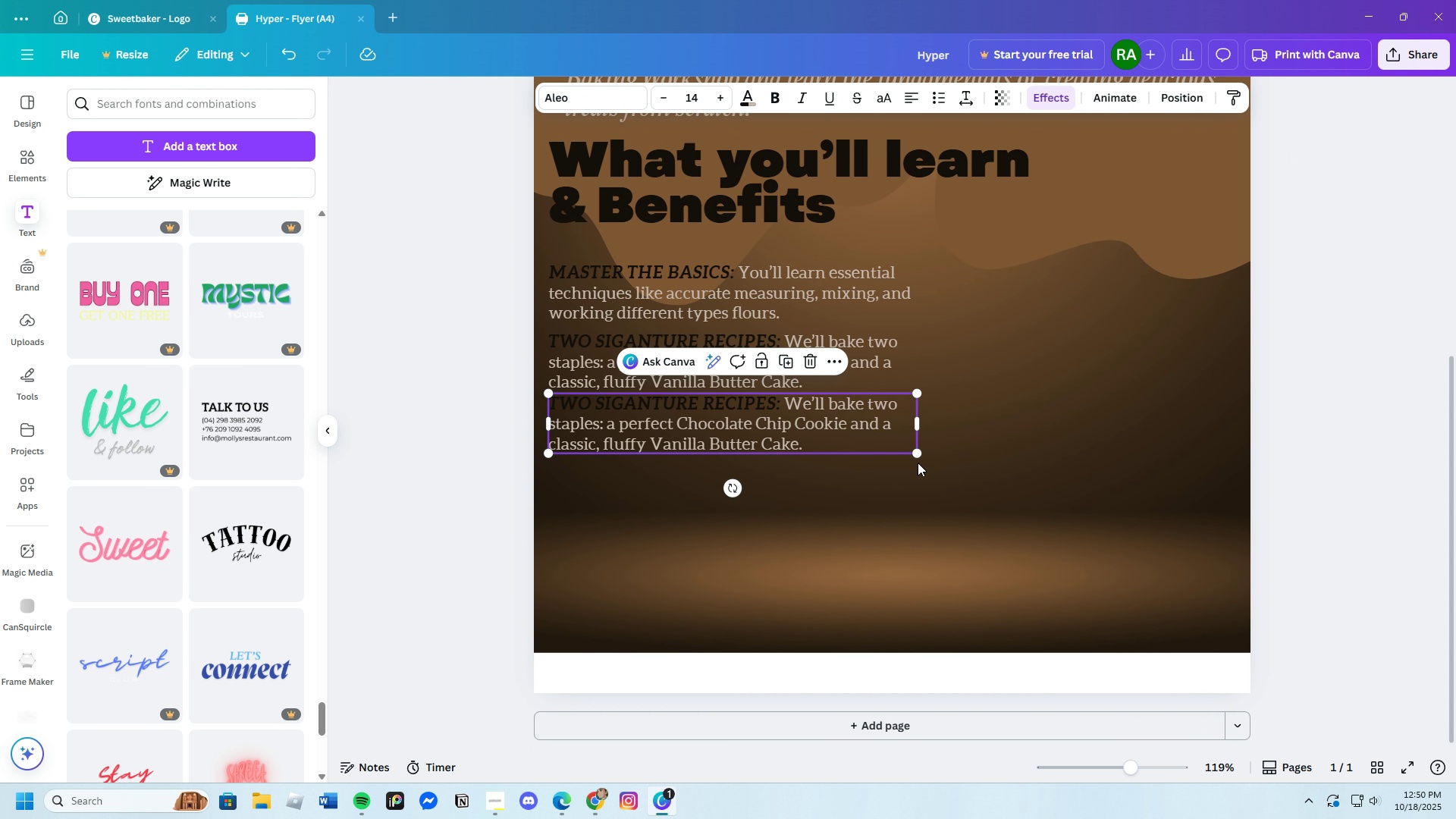 
left_click([921, 493])
 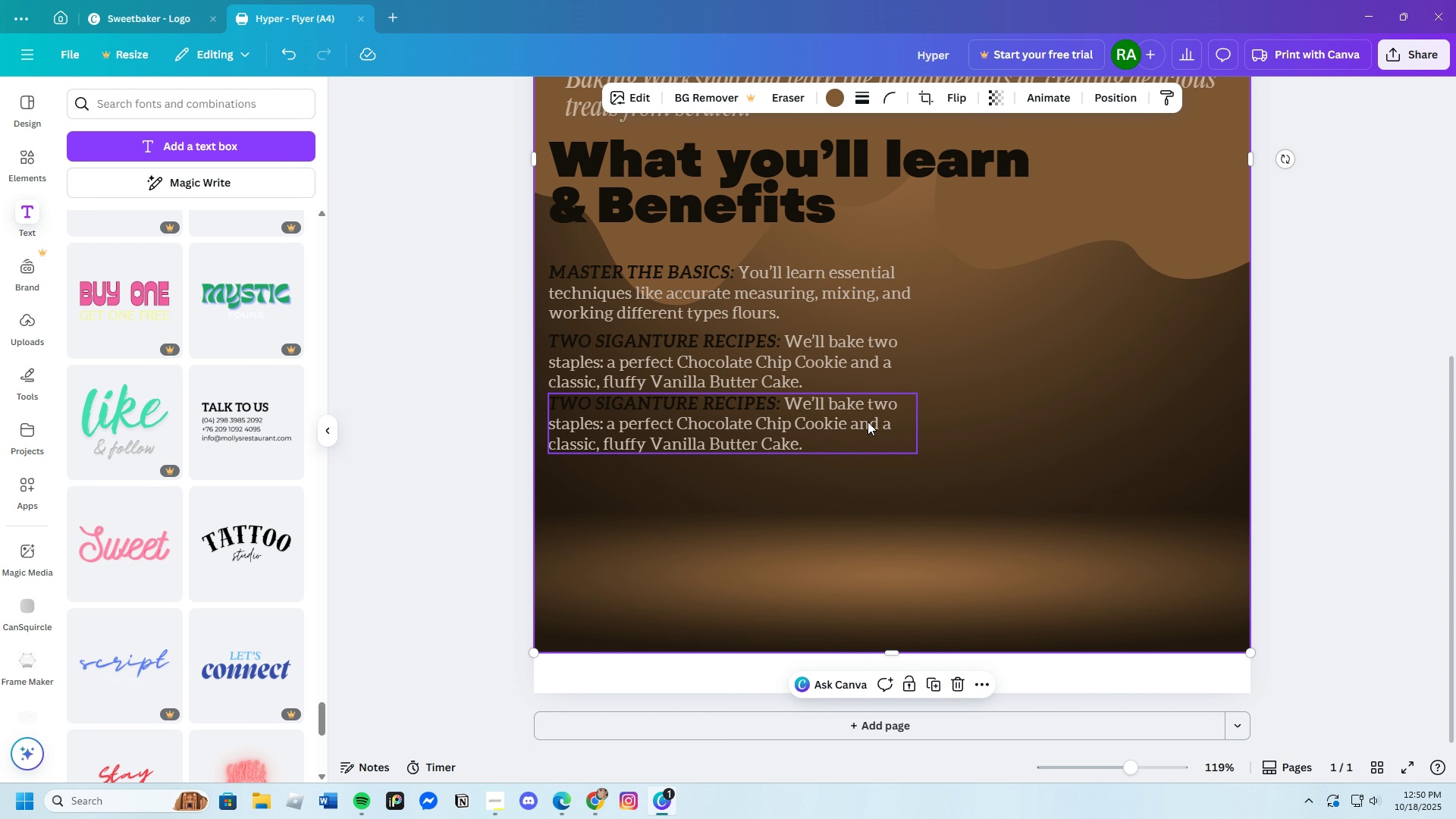 
left_click_drag(start_coordinate=[868, 433], to_coordinate=[871, 442])
 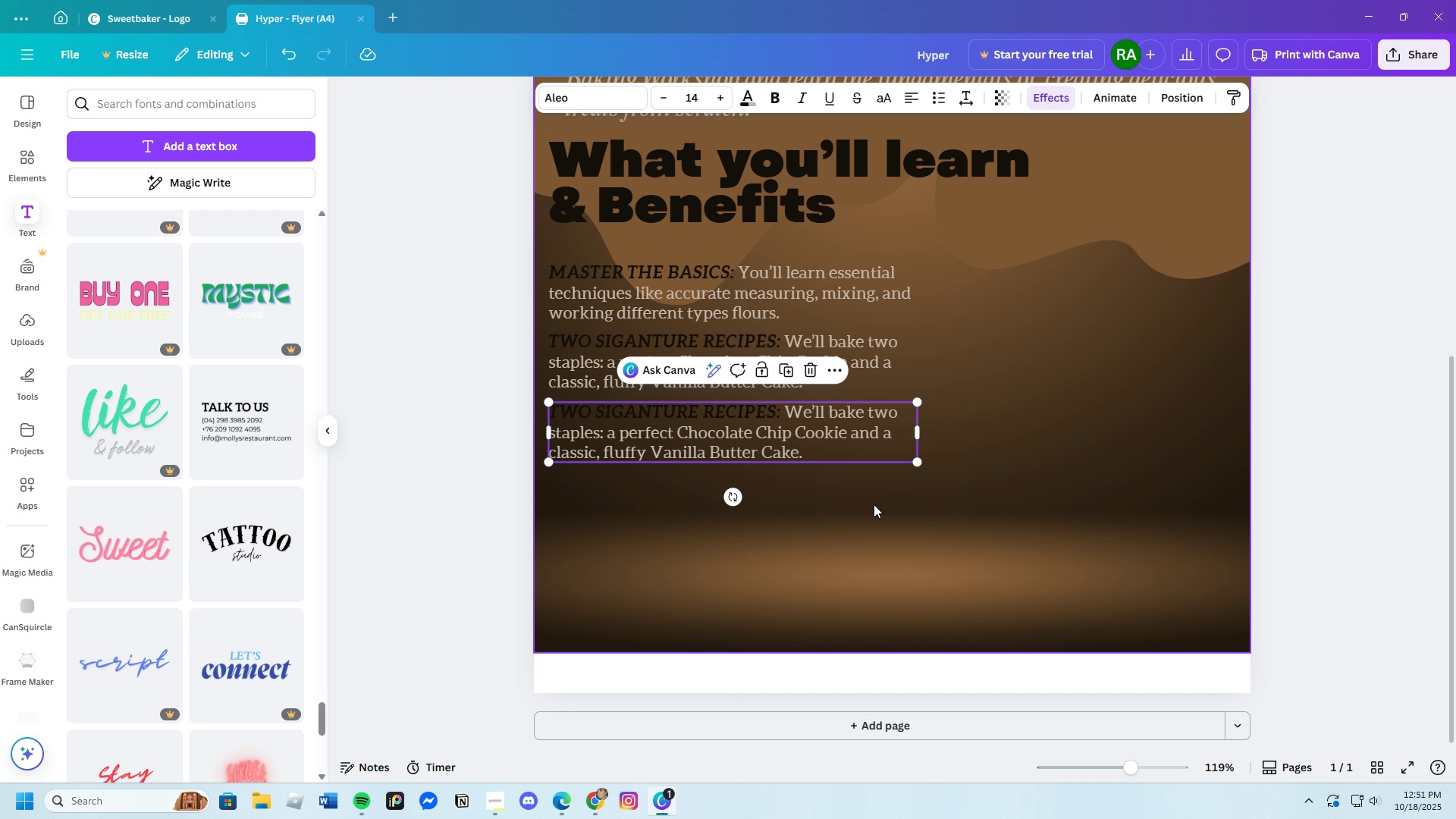 
wait(9.78)
 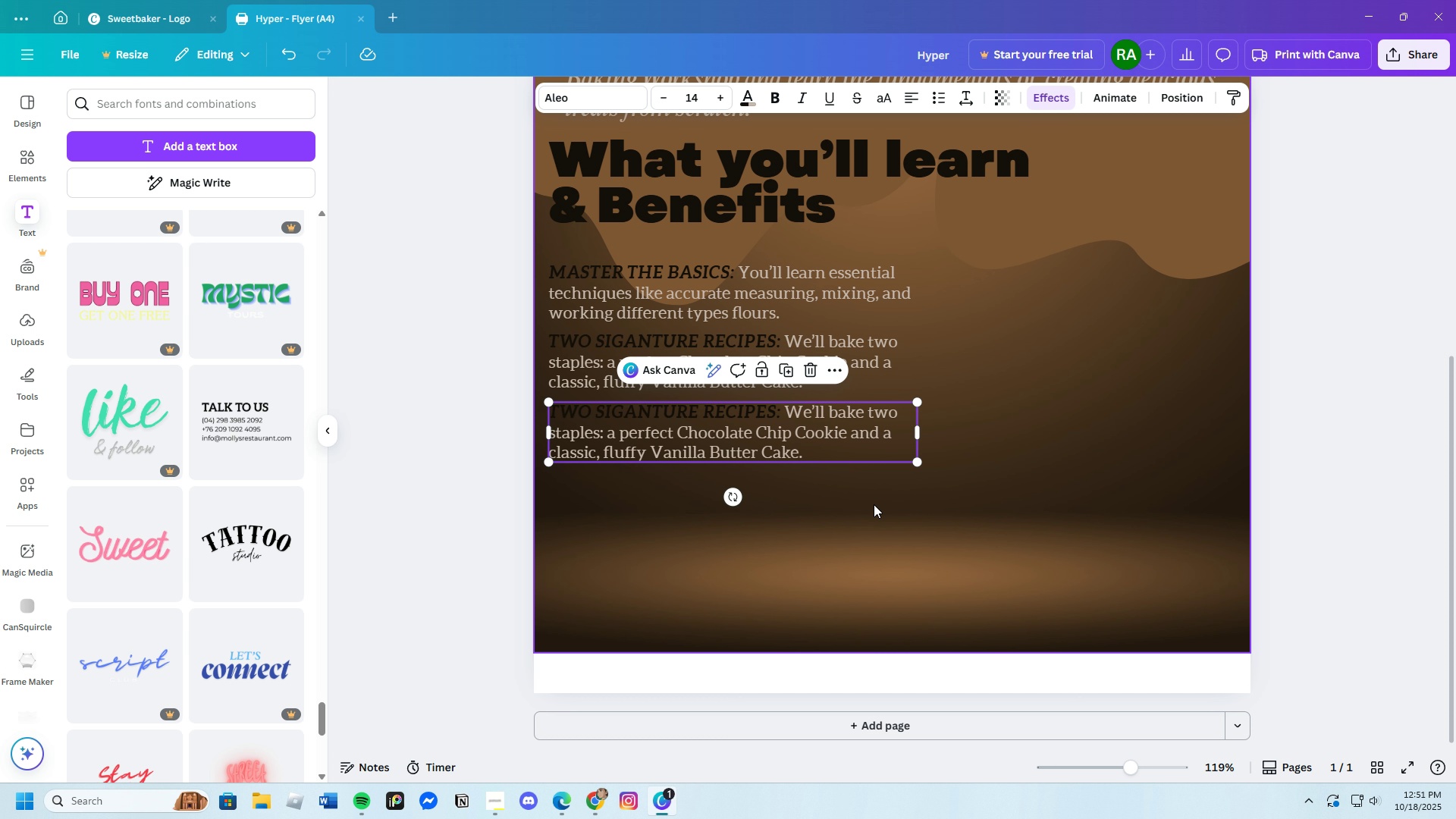 
left_click([774, 410])
 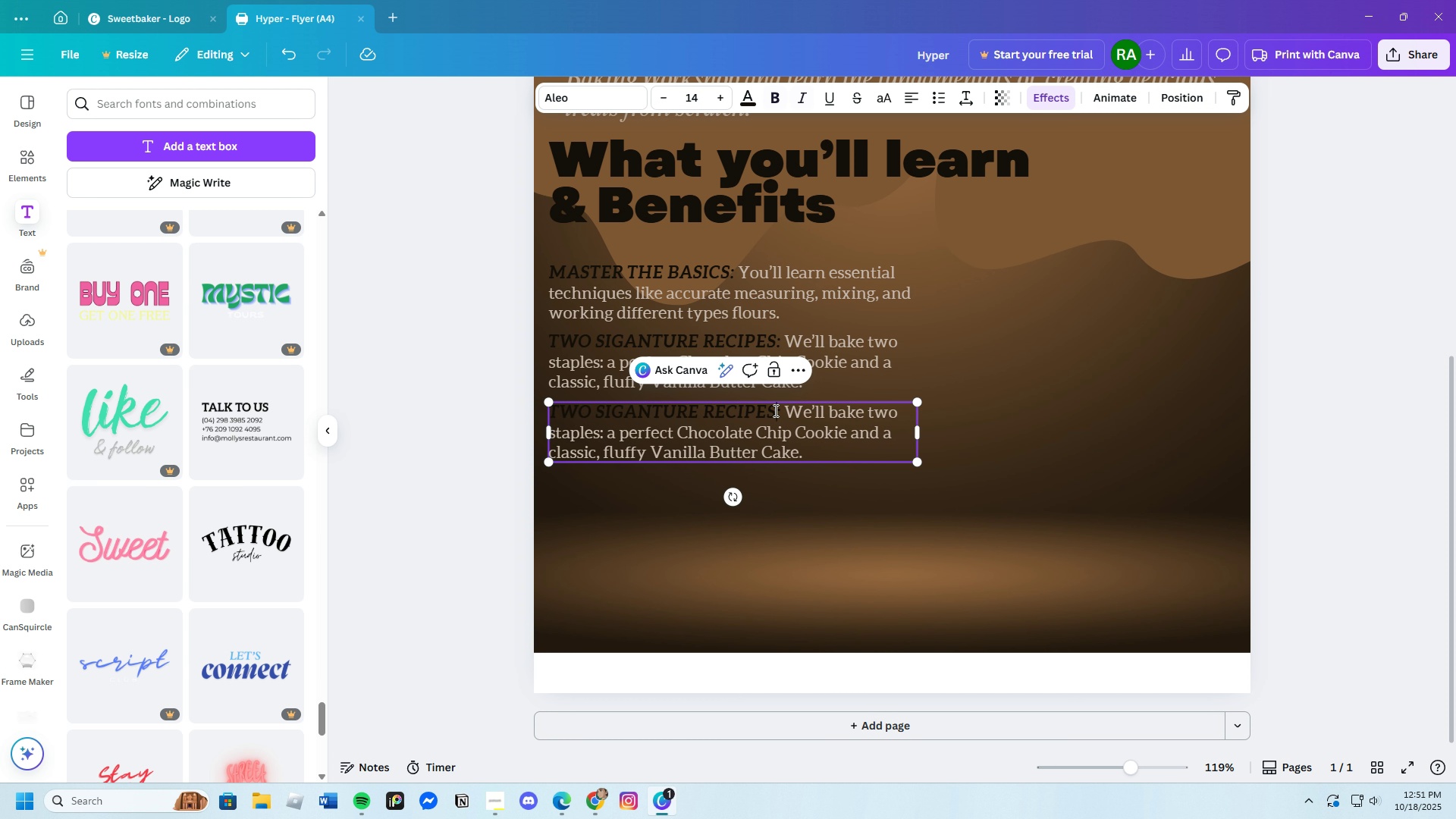 
left_click([774, 410])
 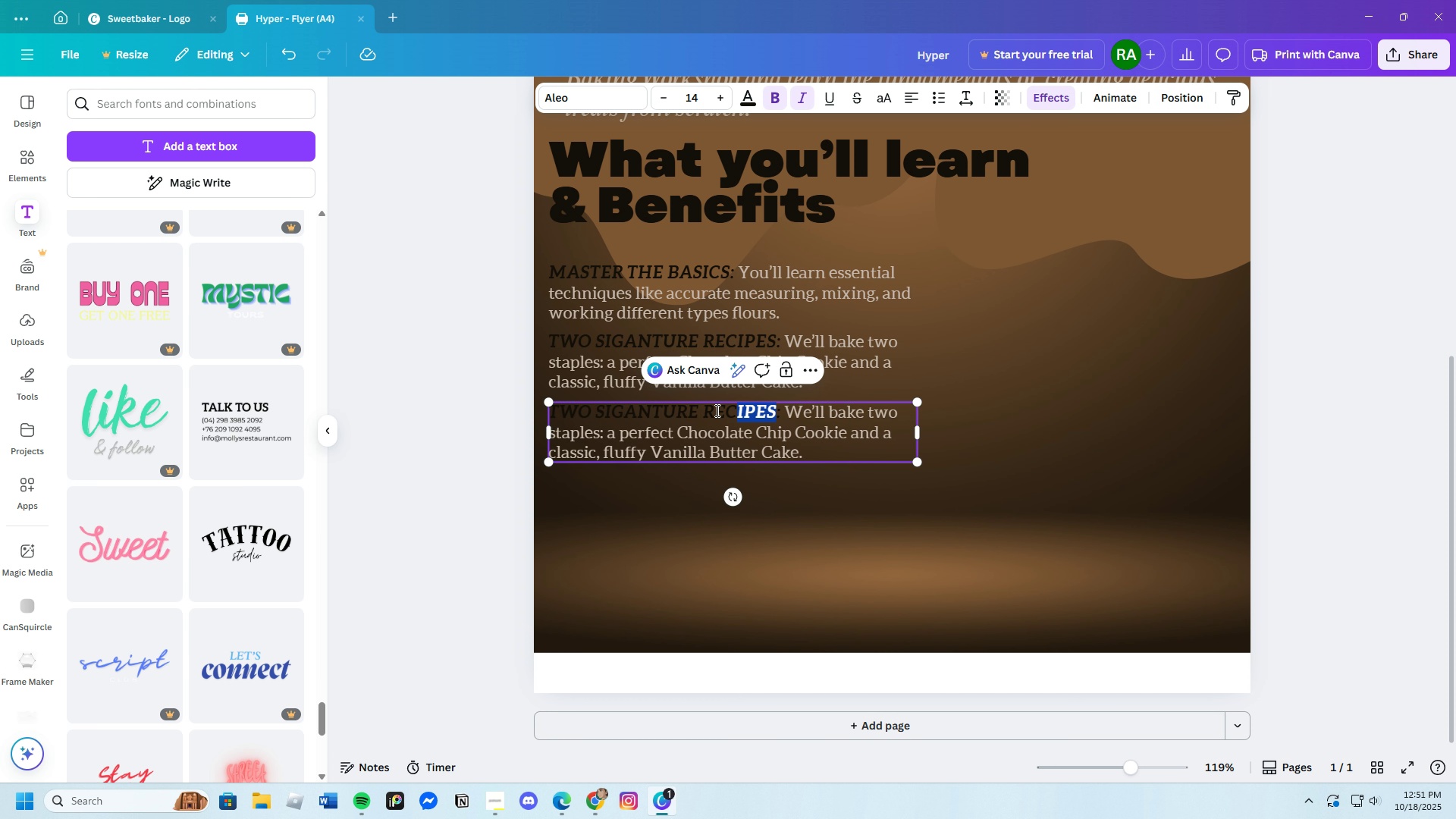 
left_click_drag(start_coordinate=[774, 410], to_coordinate=[555, 411])
 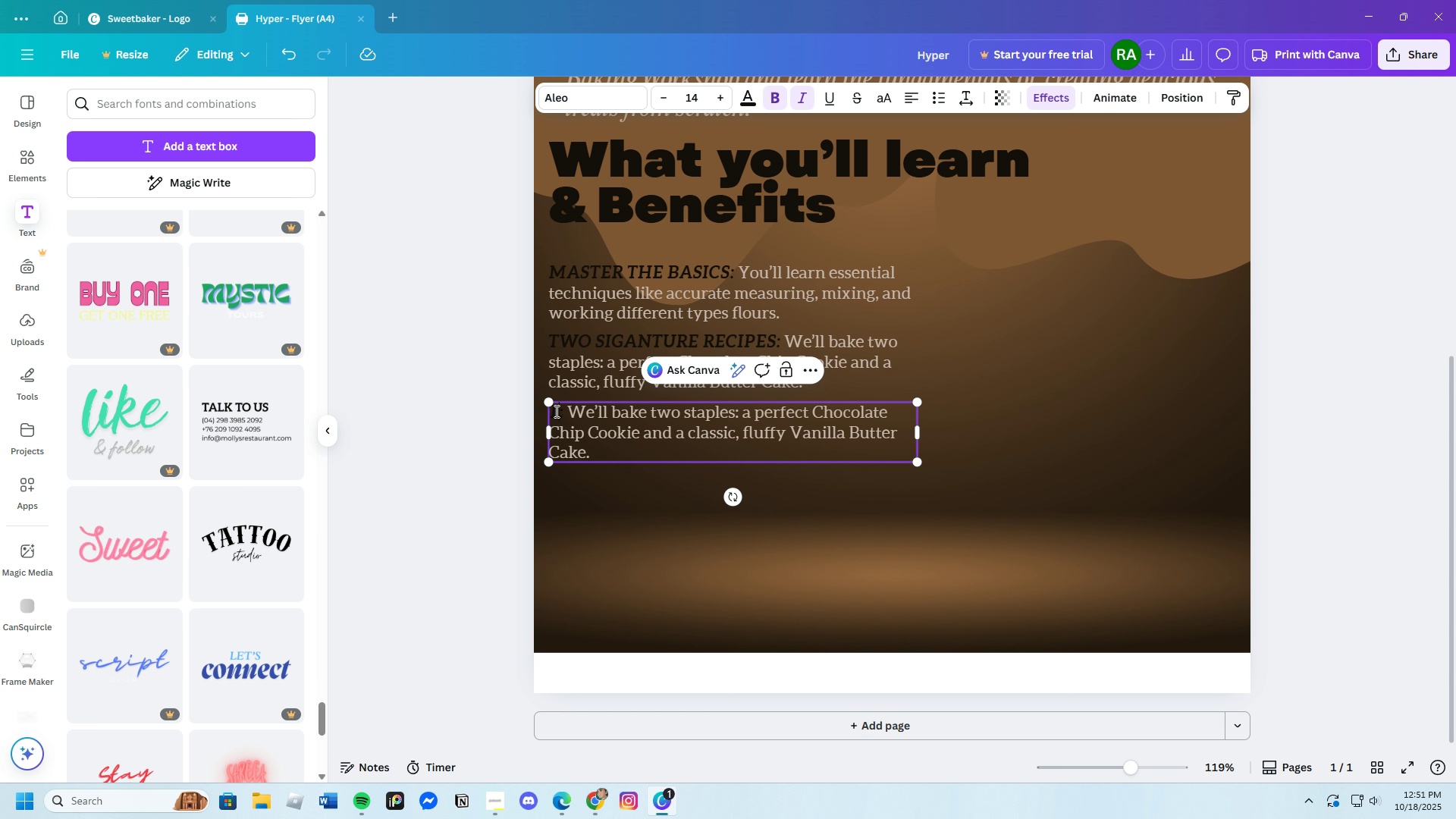 
key(Backspace)
type(BAKING)
 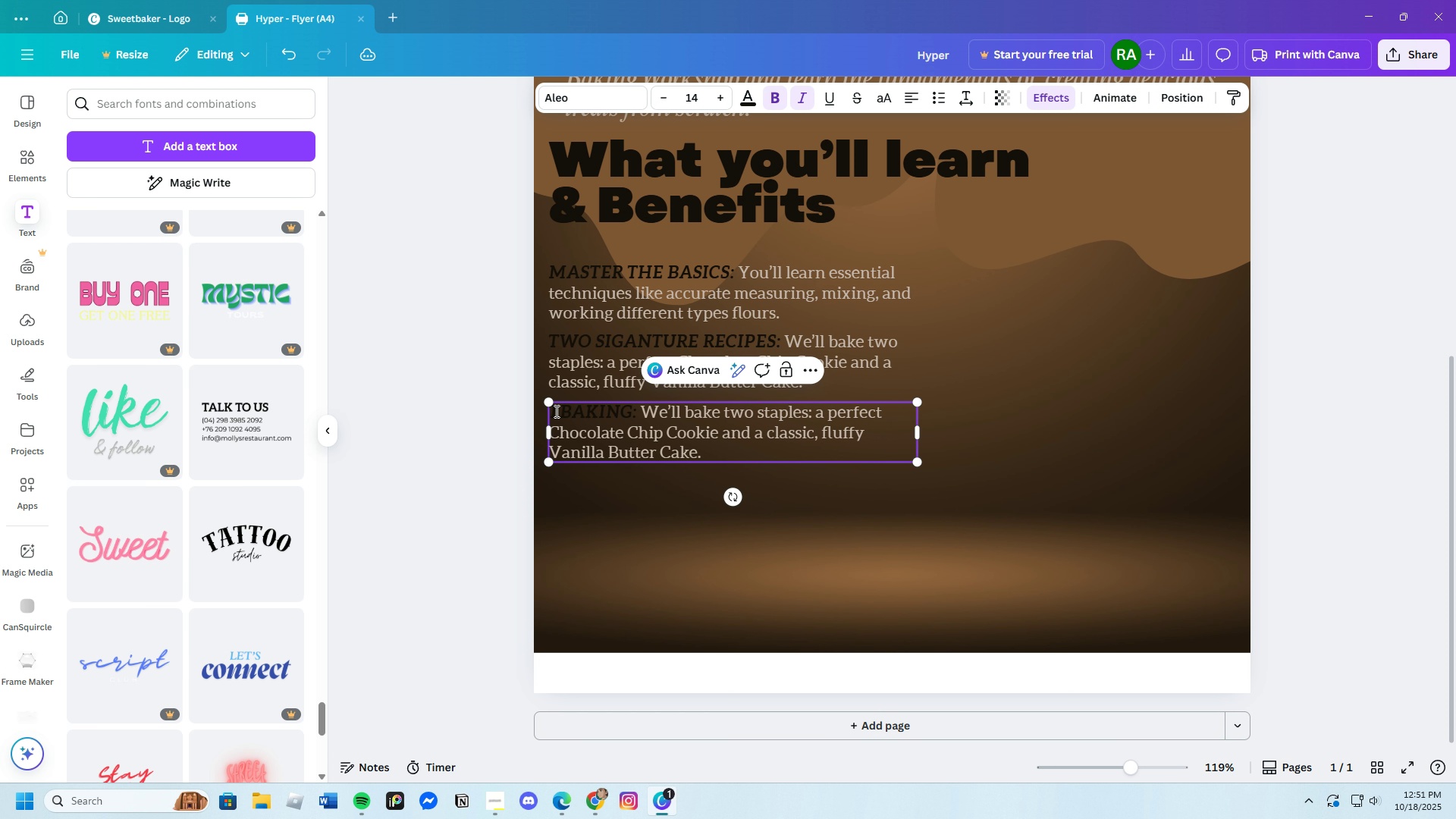 
left_click([560, 410])
 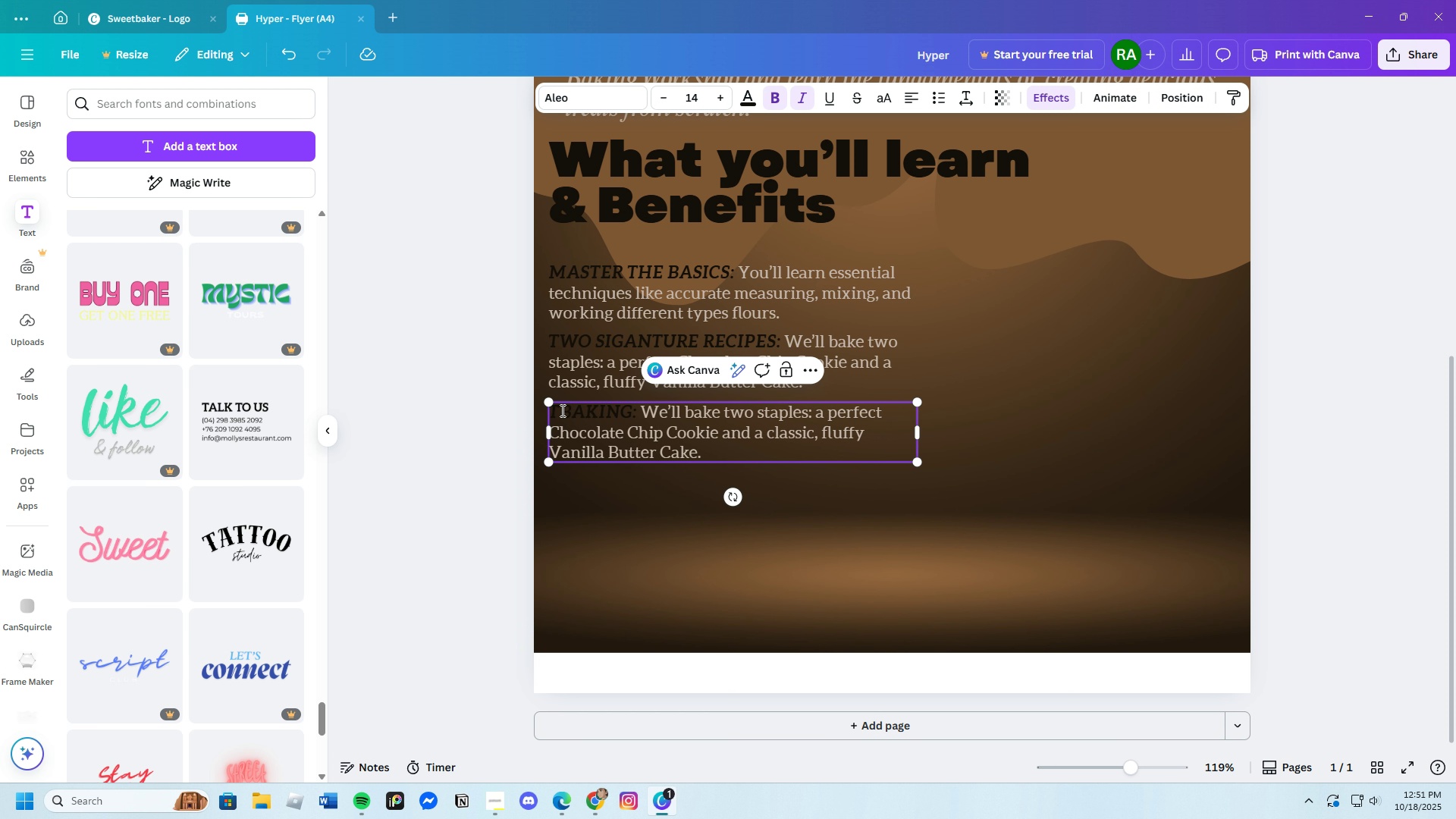 
key(Backspace)
 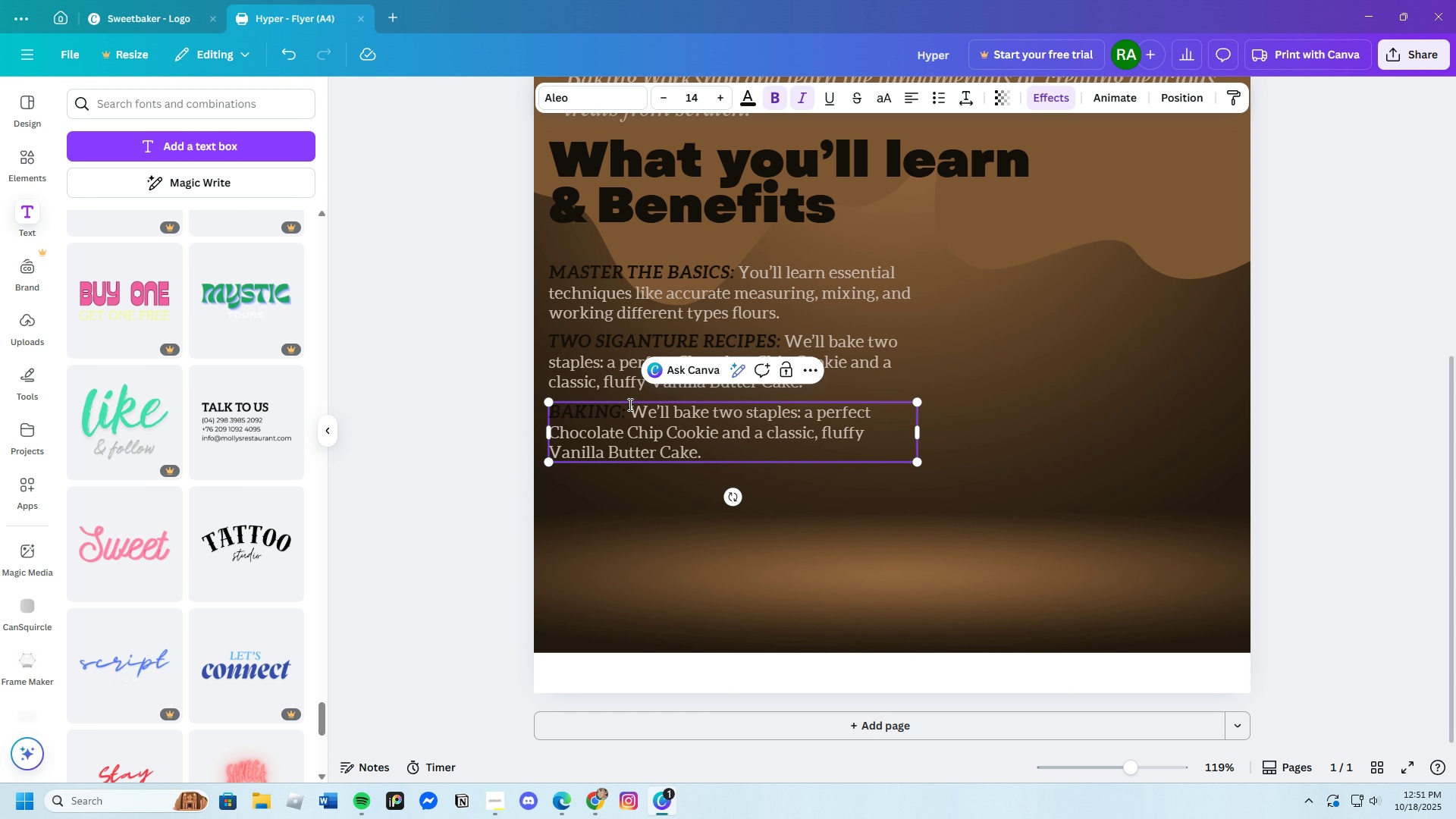 
left_click([619, 420])
 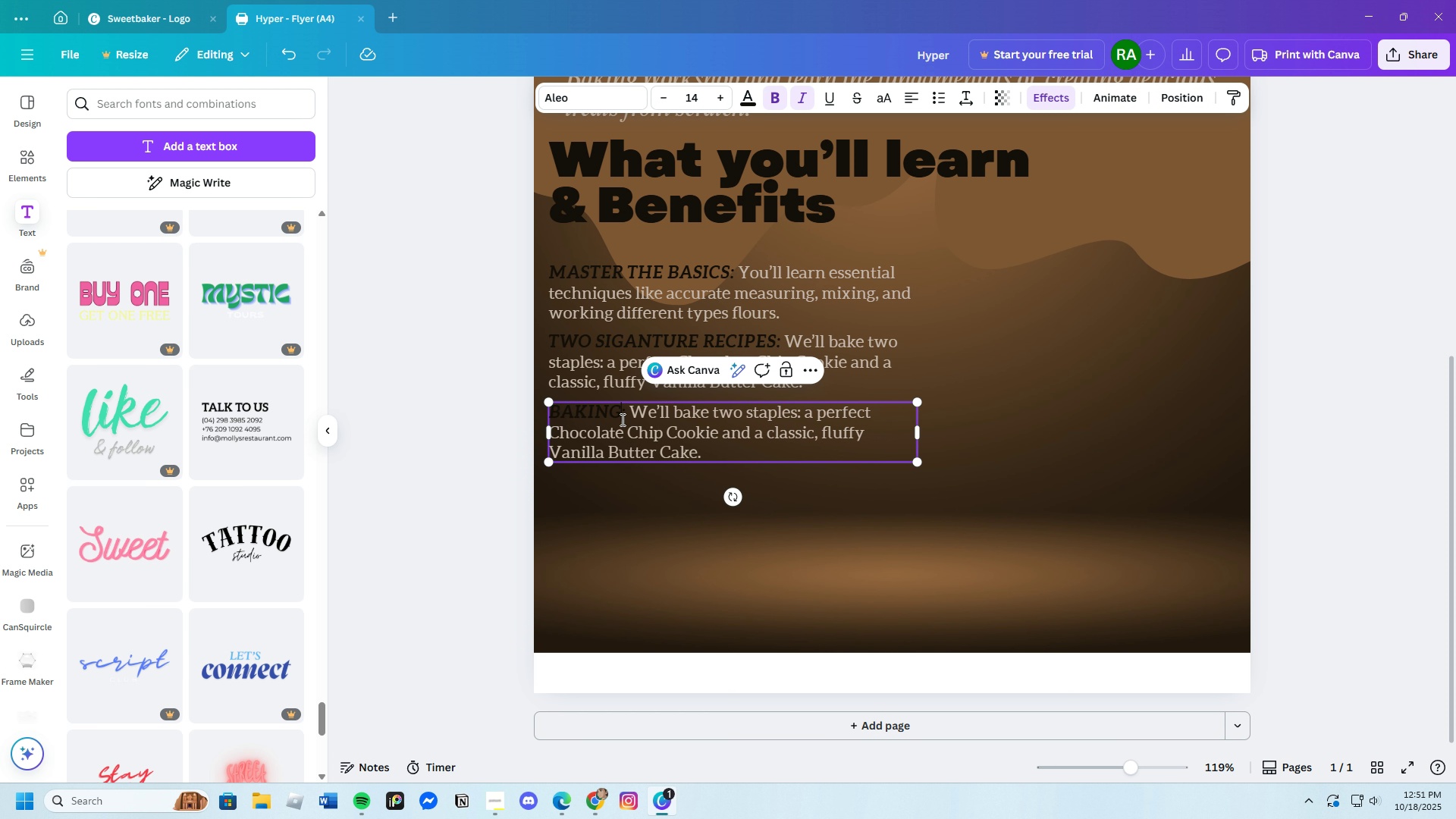 
type( SCIENCE EXPLAINED)
 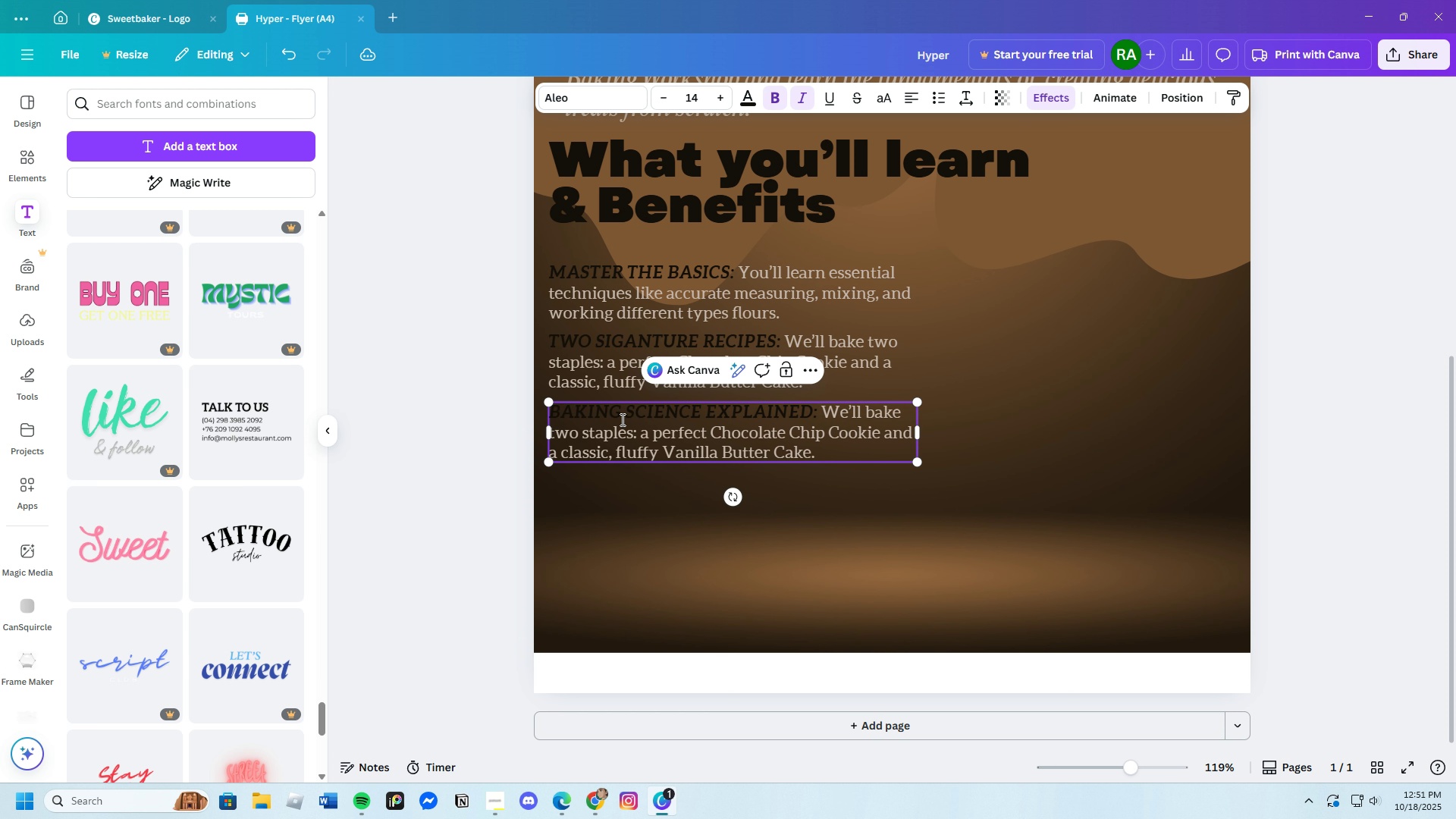 
left_click_drag(start_coordinate=[843, 416], to_coordinate=[904, 453])
 